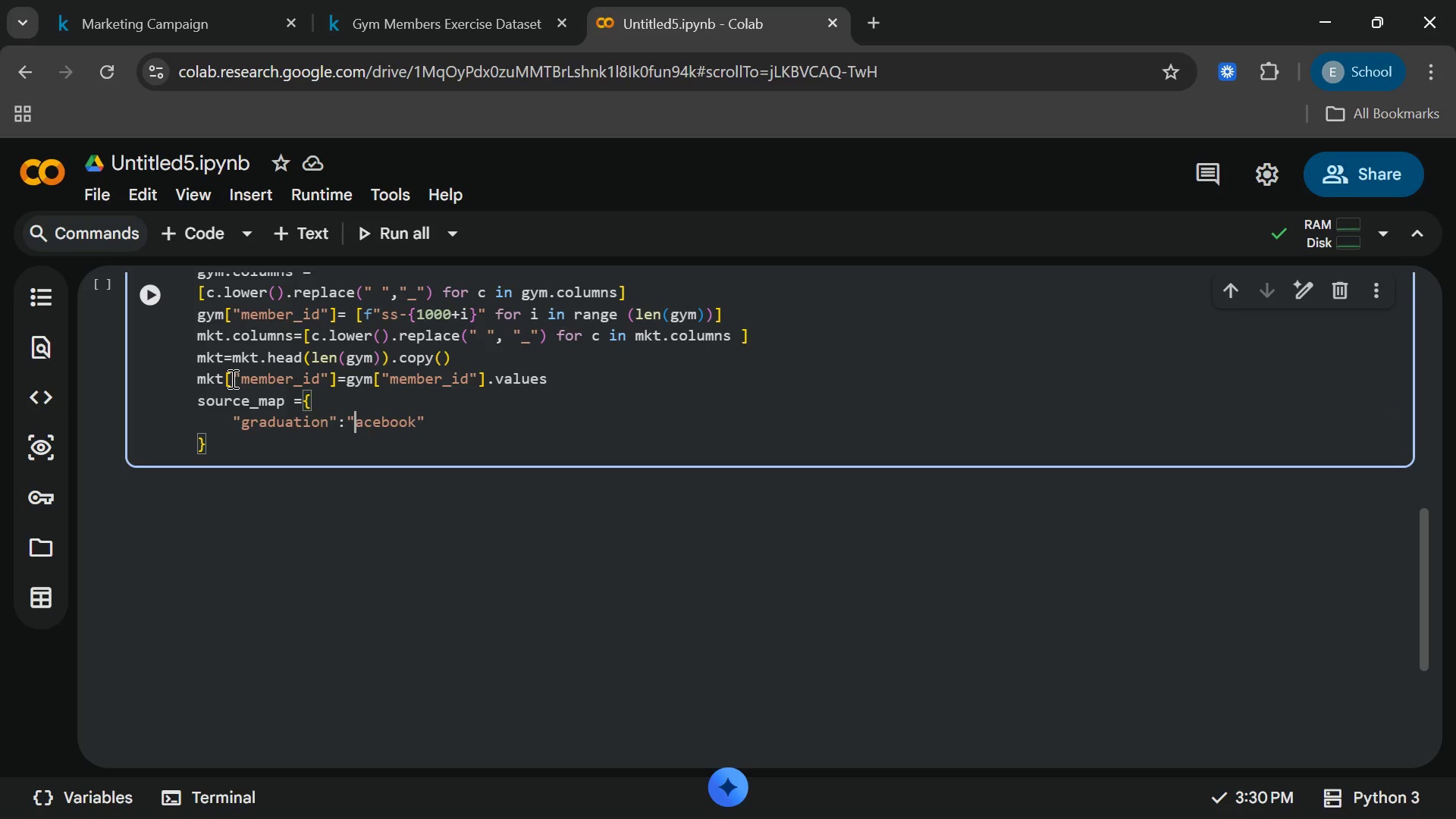 
key(Shift+F)
 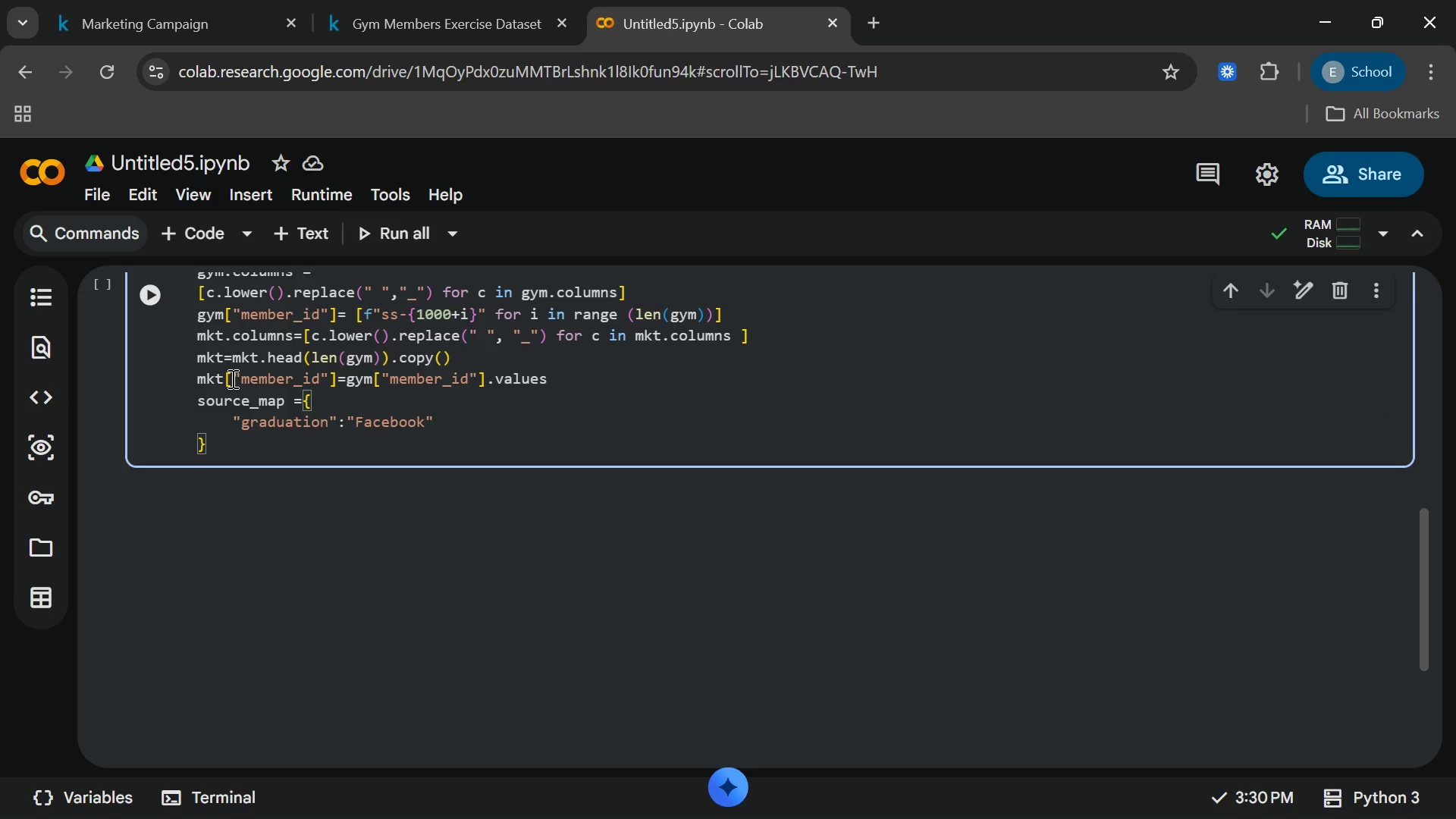 
key(ArrowLeft)
 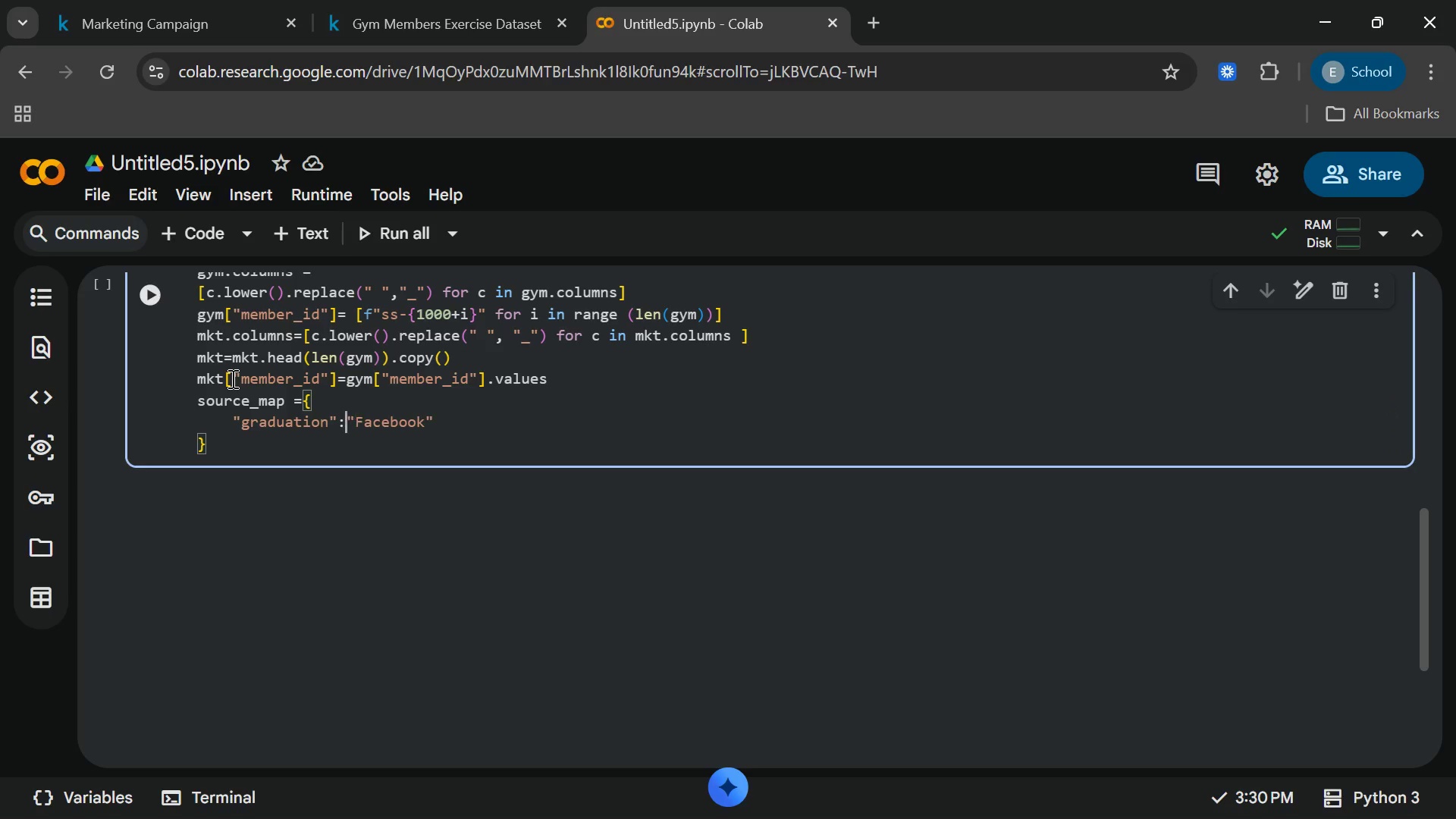 
key(ArrowLeft)
 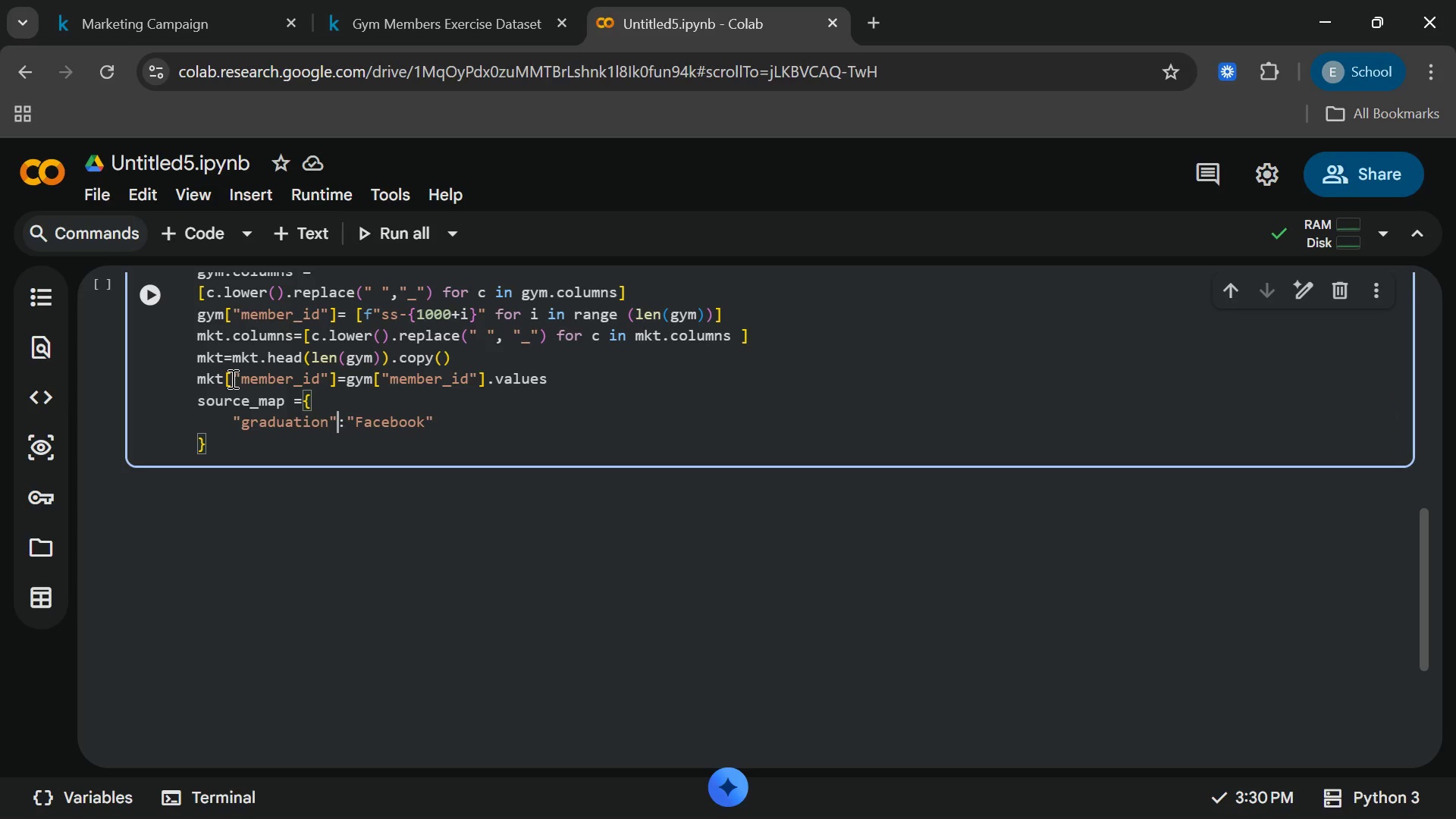 
key(ArrowLeft)
 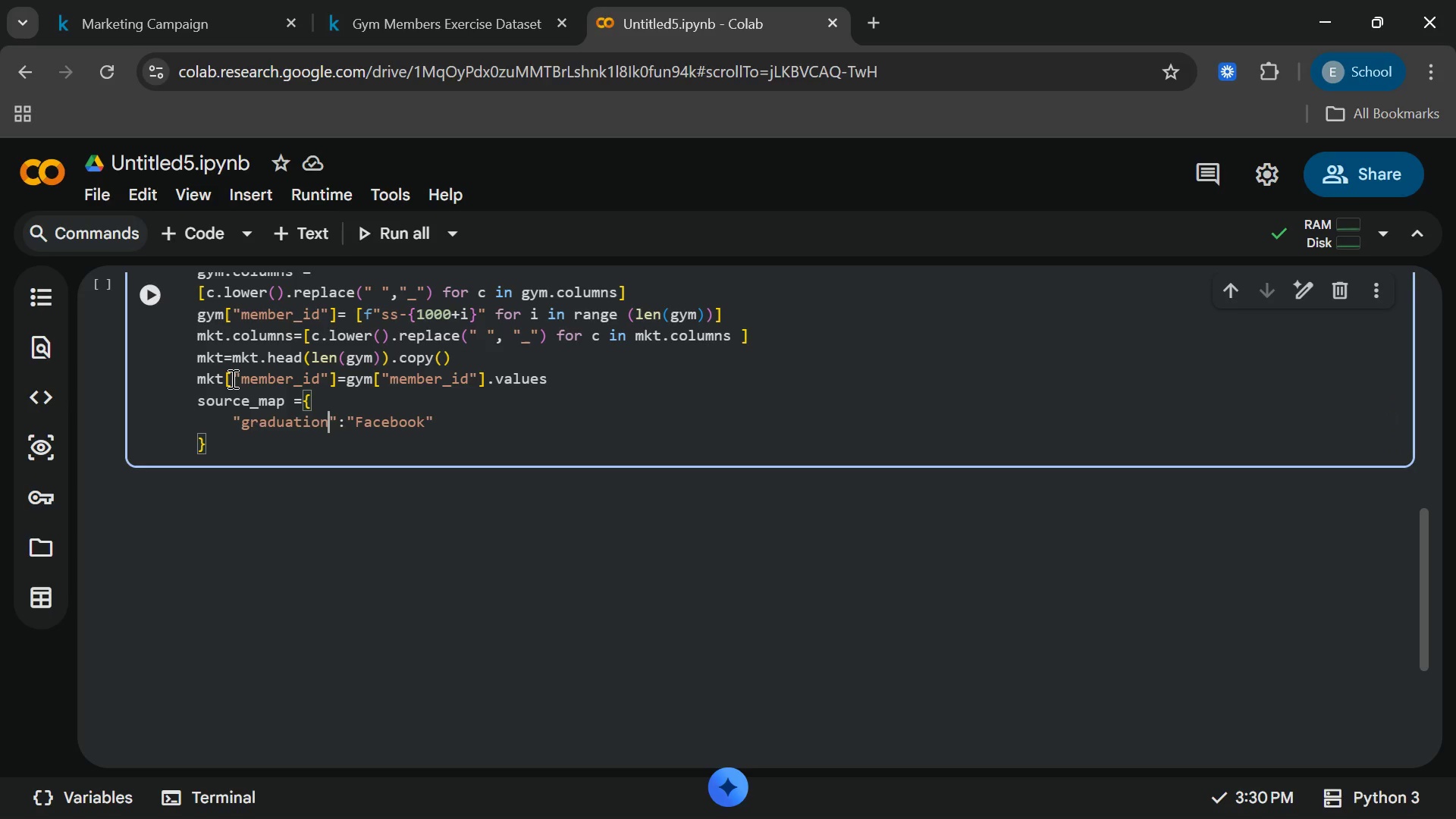 
hold_key(key=ArrowLeft, duration=0.77)
 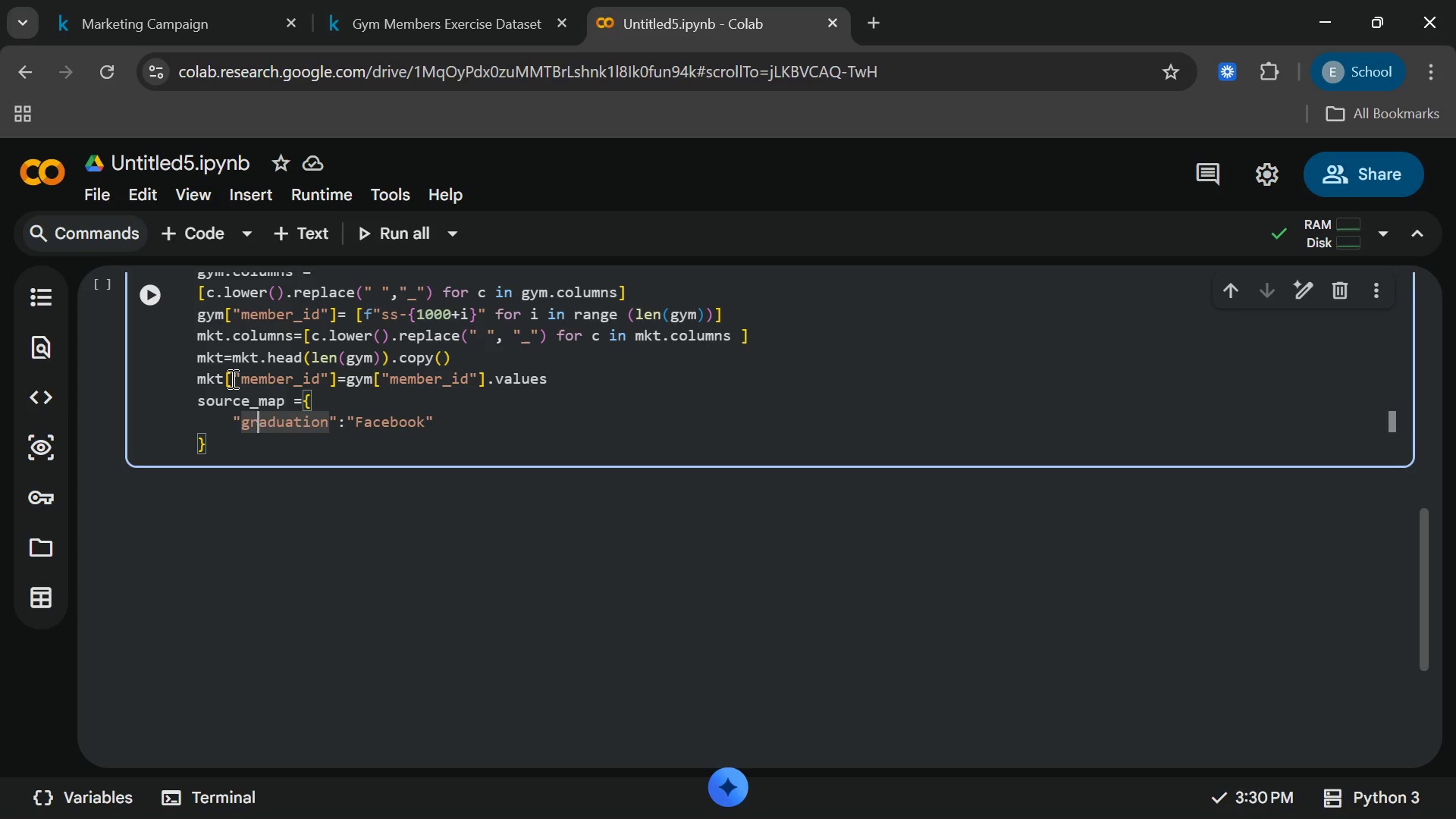 
key(ArrowLeft)
 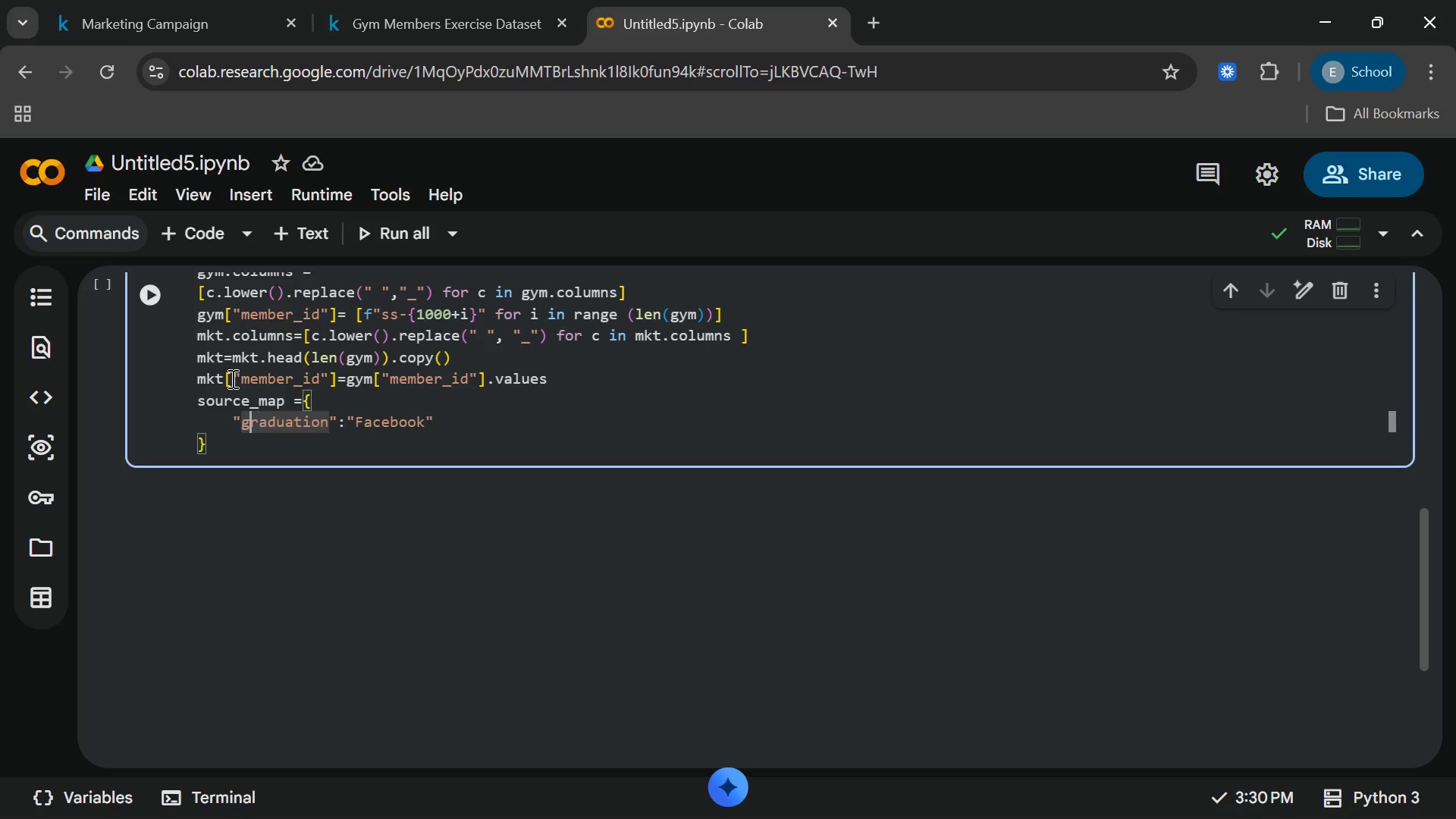 
key(ArrowLeft)
 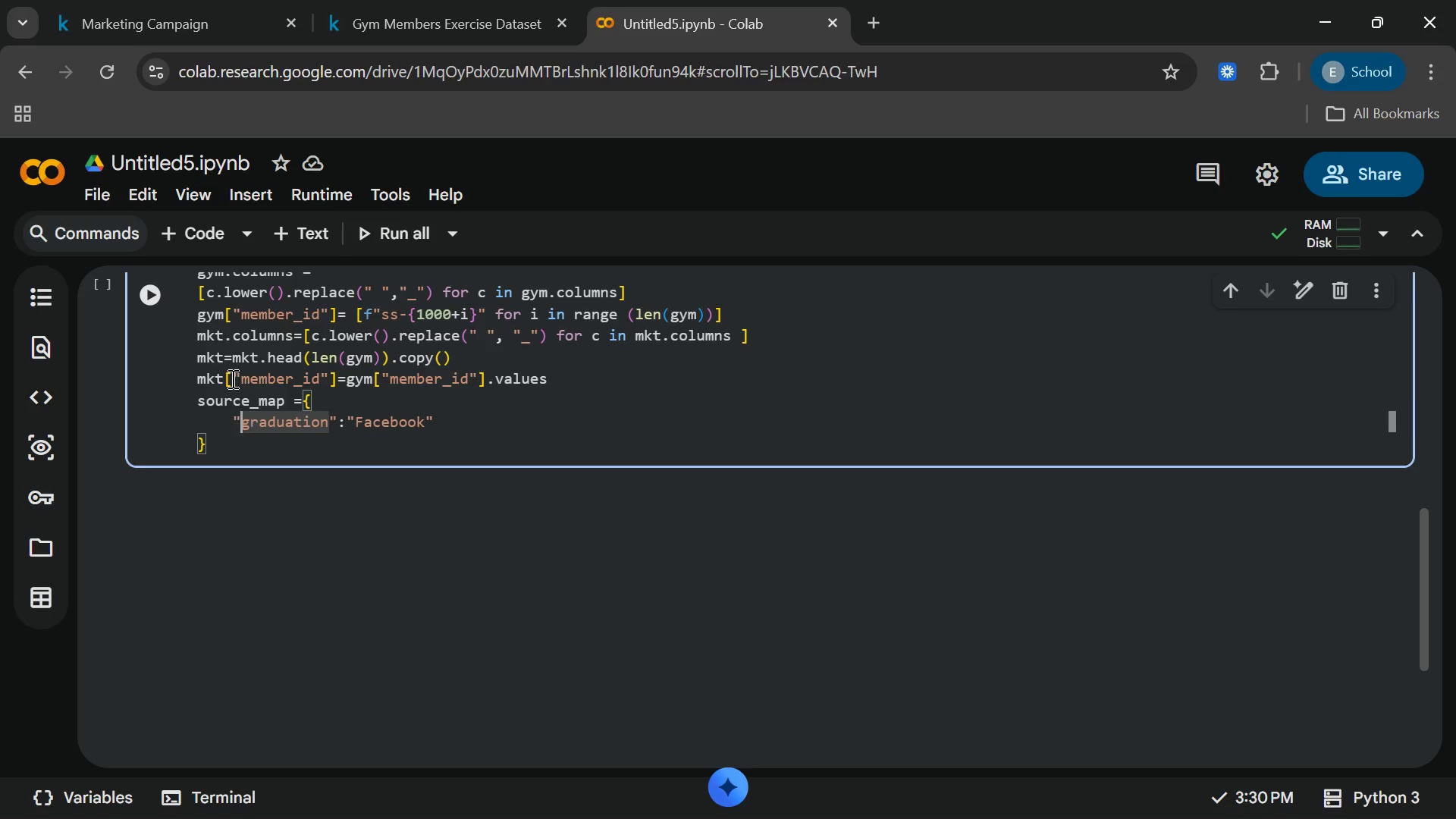 
key(ArrowLeft)
 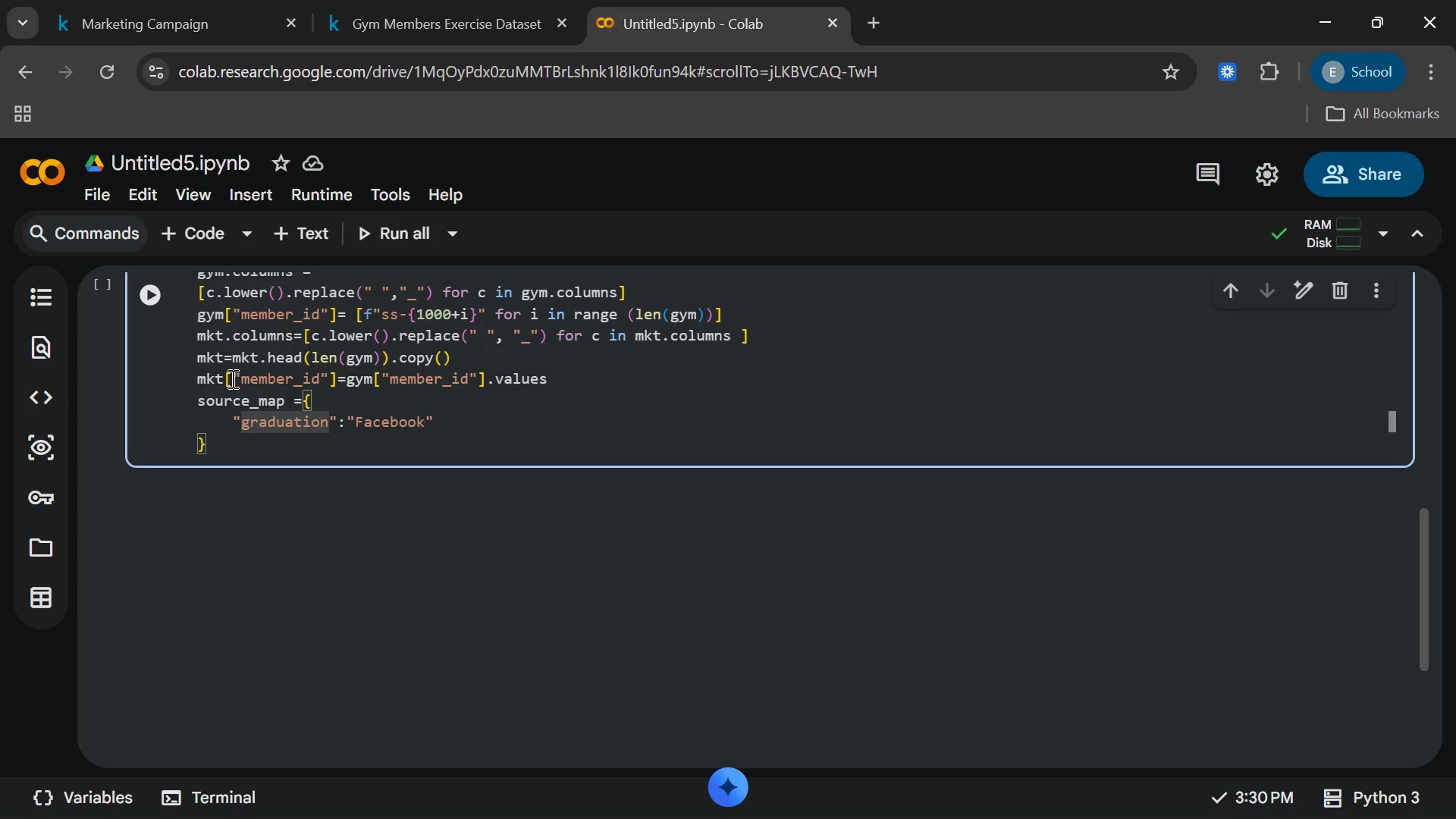 
key(ArrowRight)
 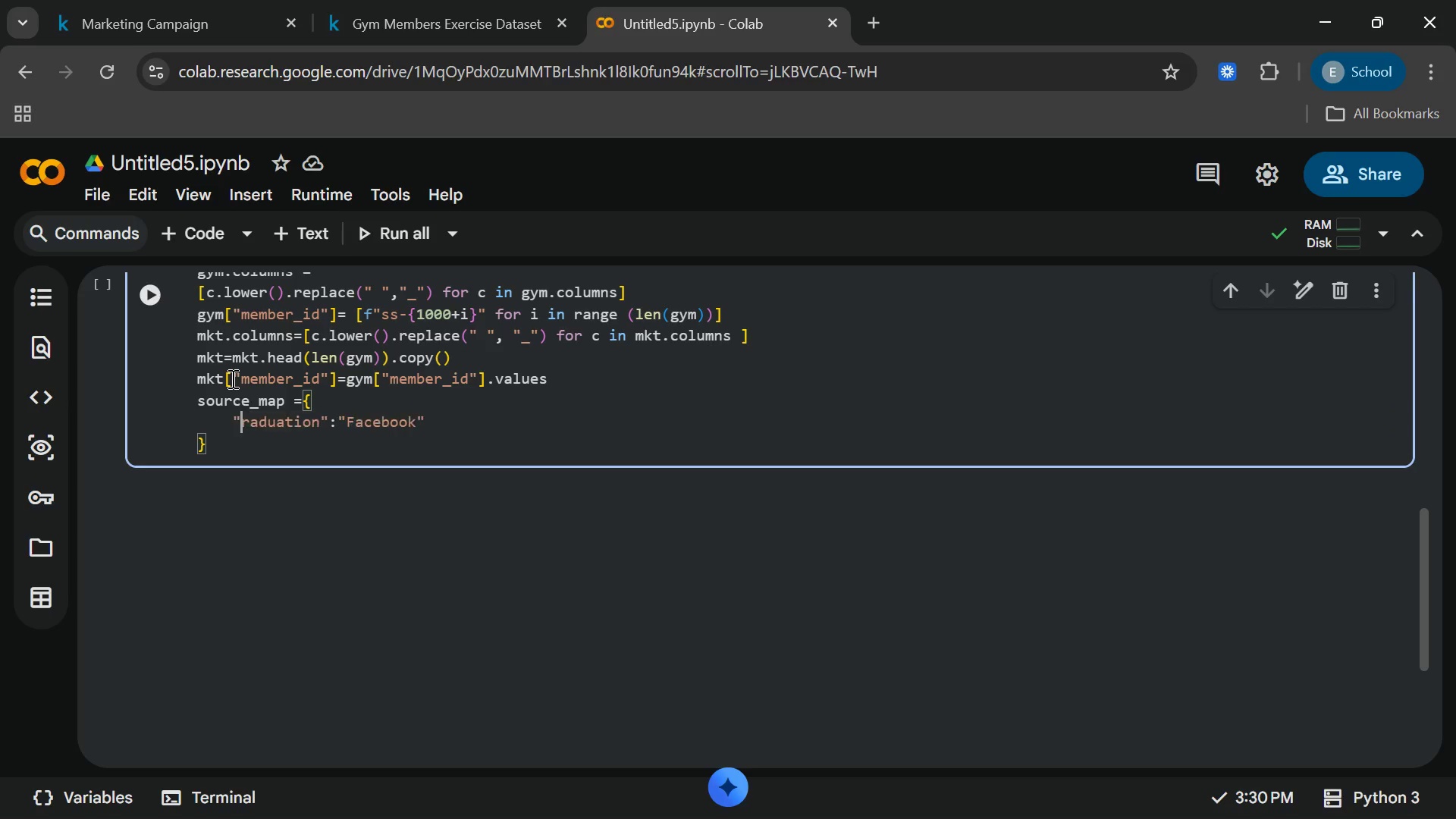 
key(Backspace)
 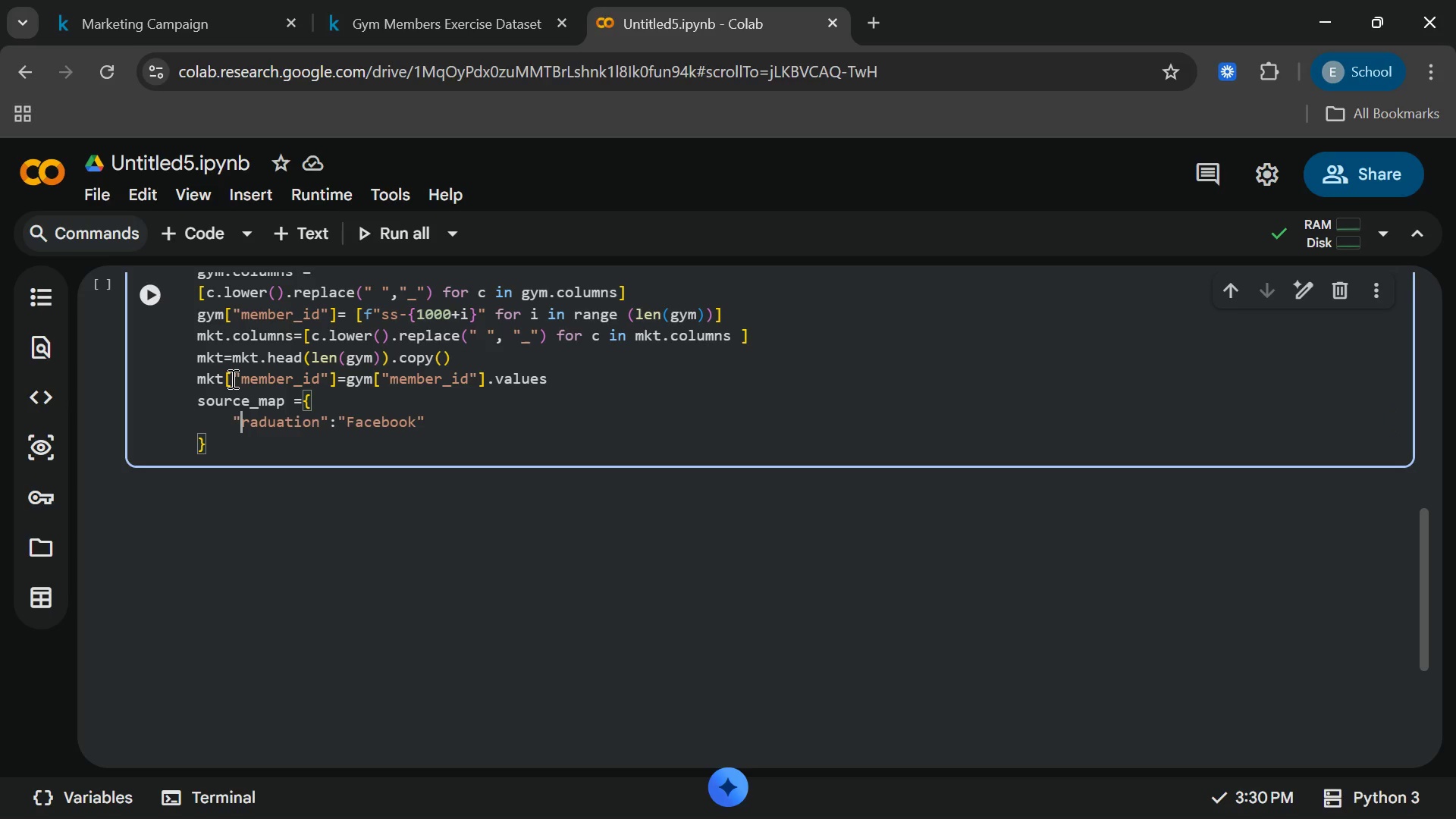 
key(Shift+G)
 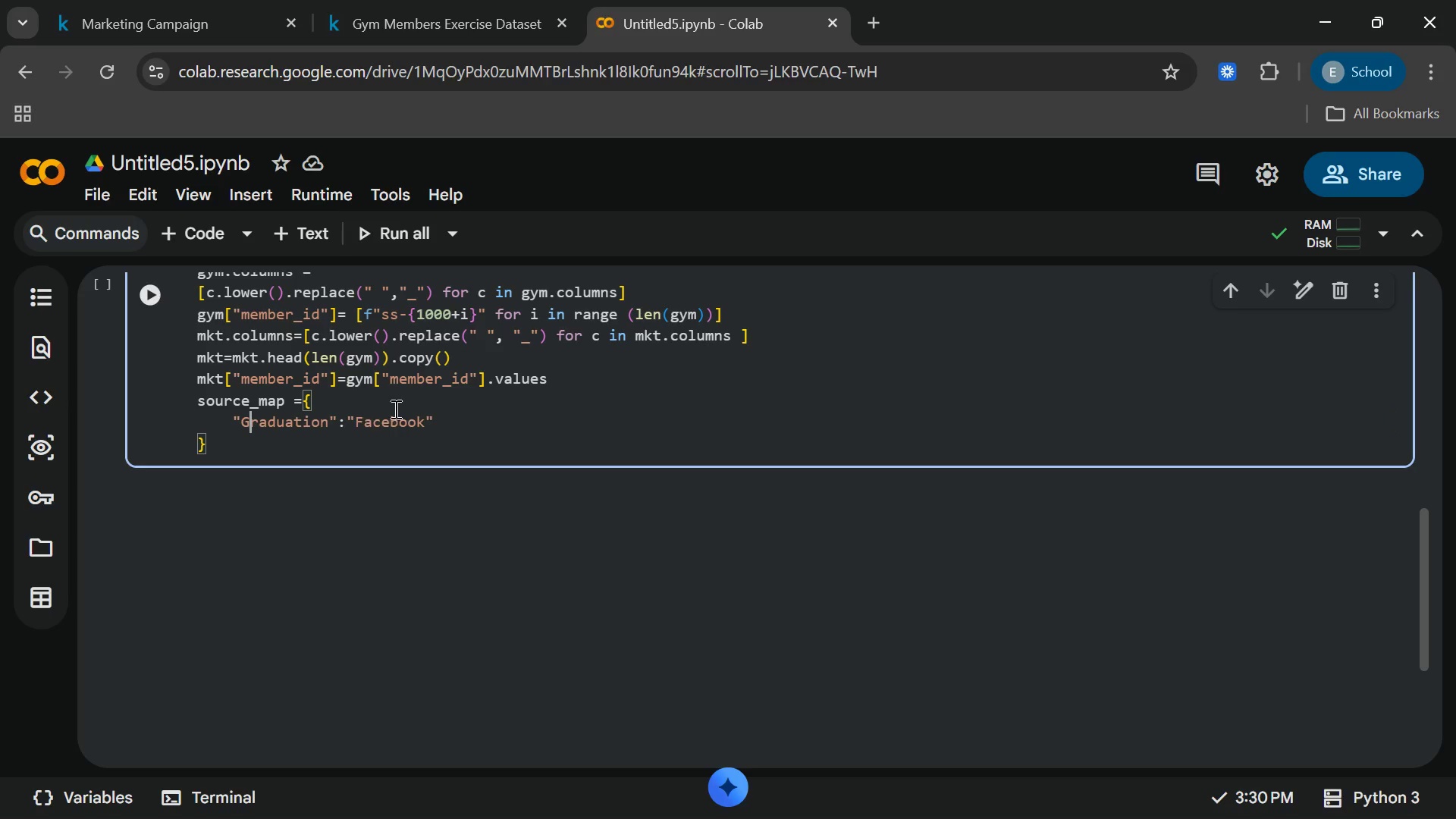 
left_click([465, 431])
 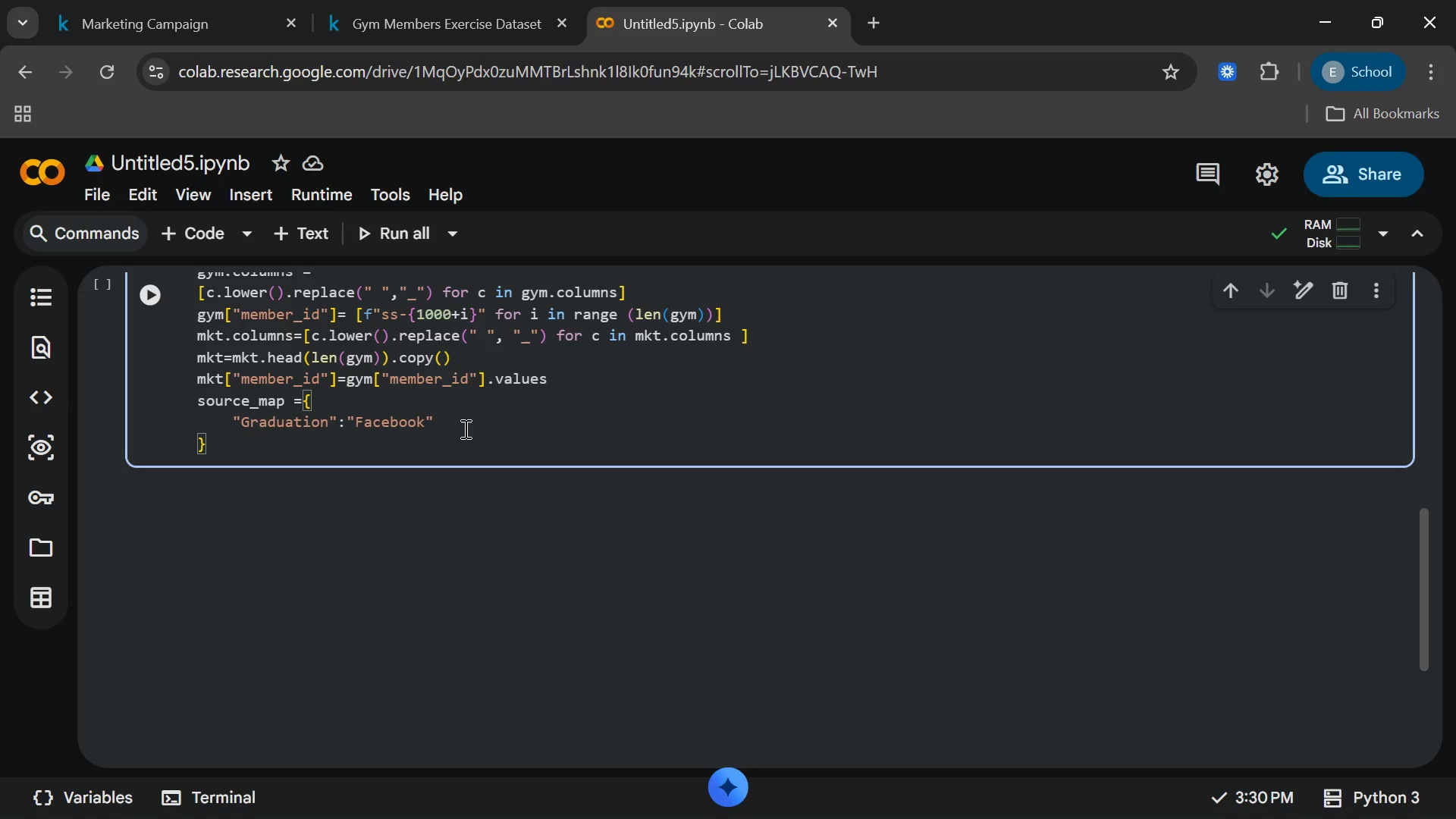 
key(Shift+Comma)
 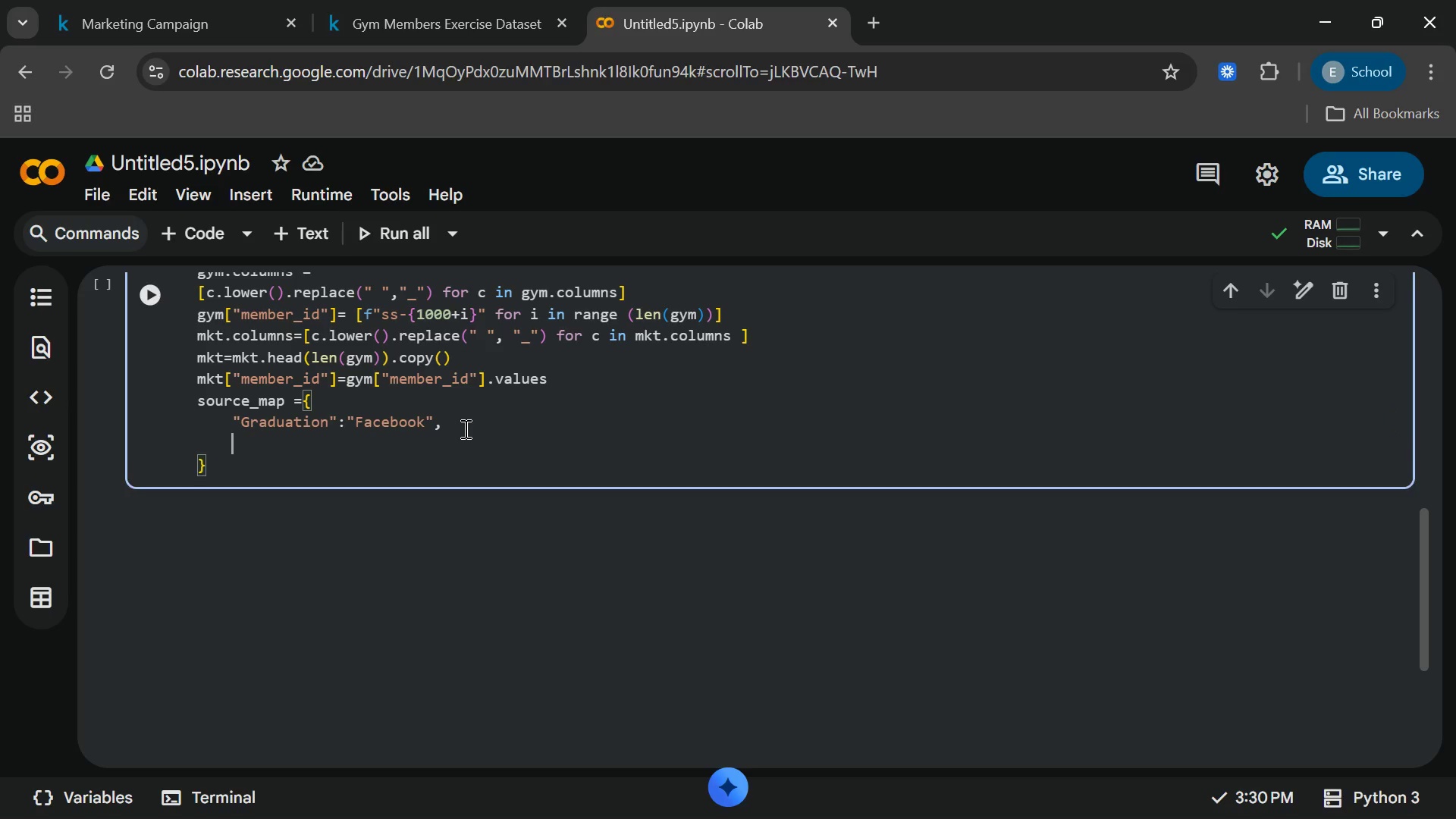 
key(Shift+Enter)
 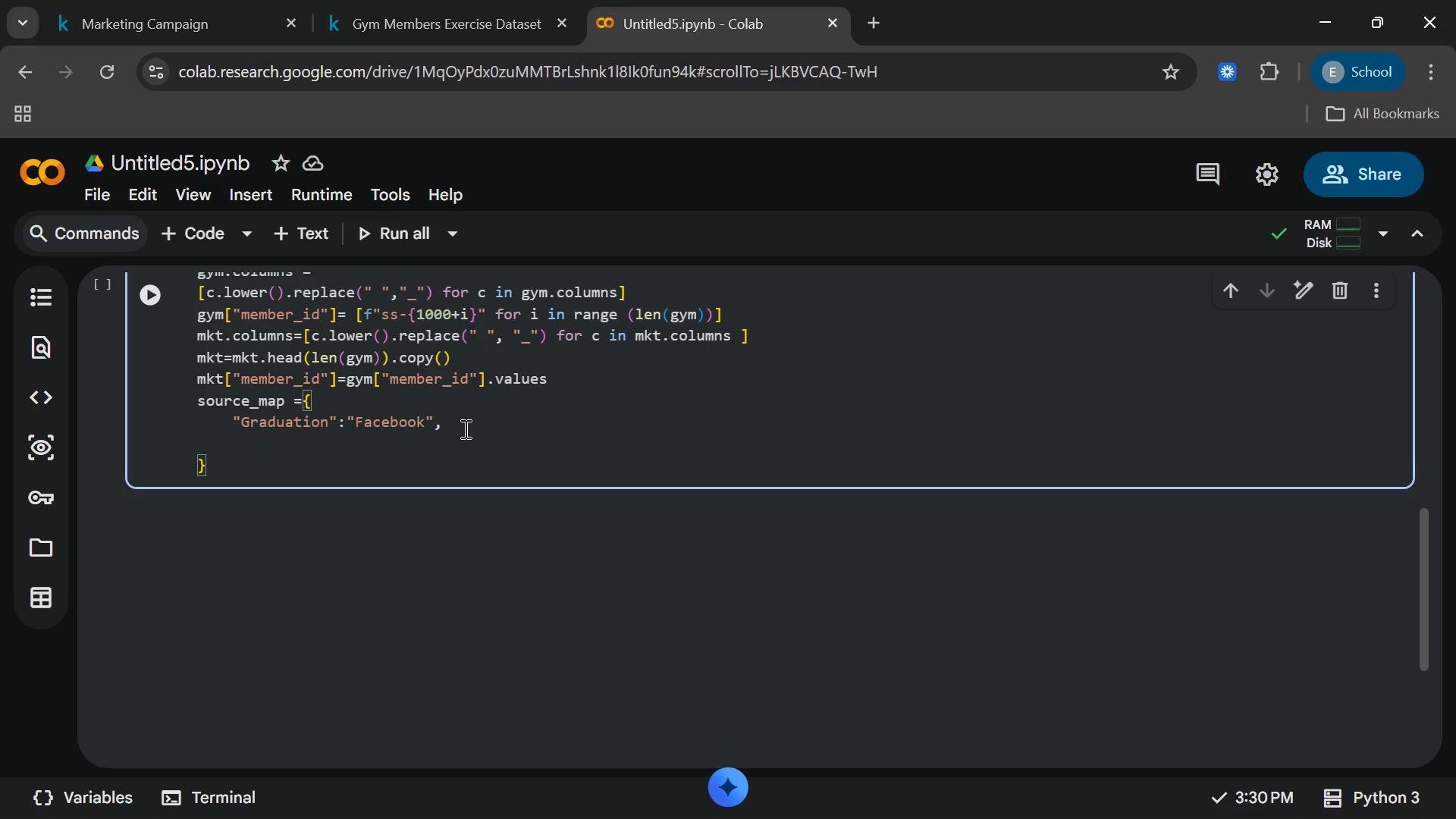 
type("PHd)
 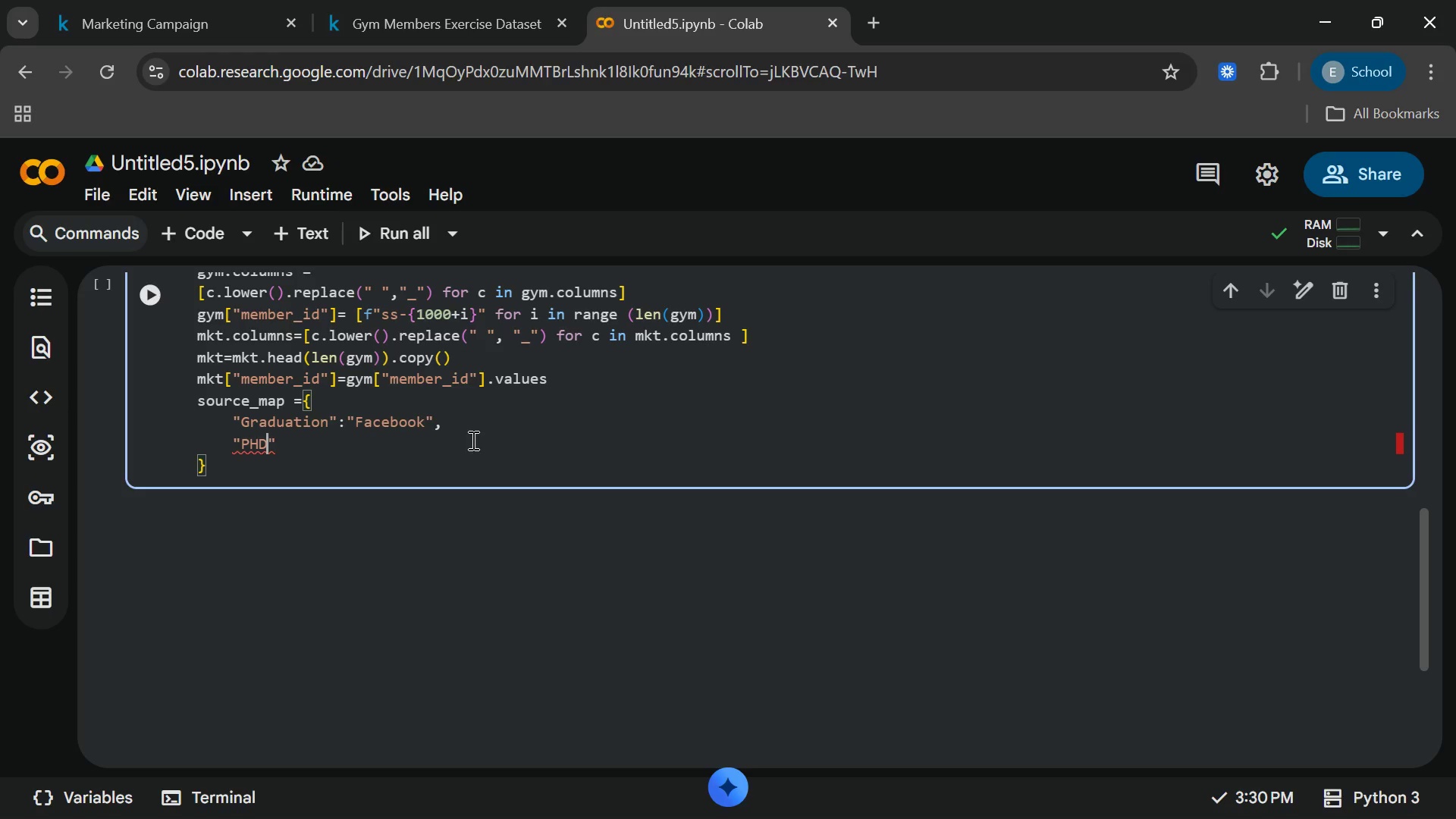 
key(ArrowRight)
 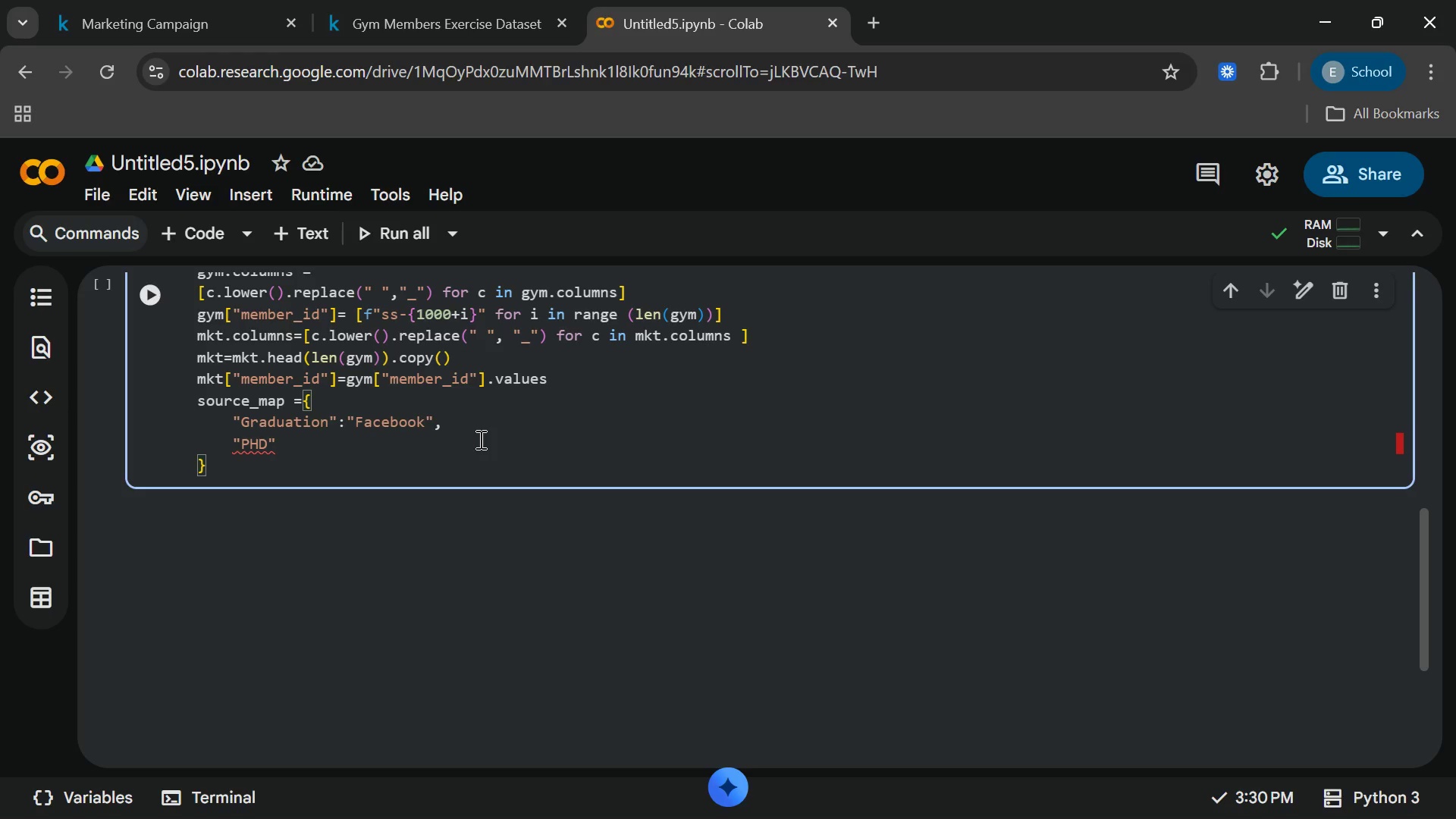 
key(Shift+ShiftRight)
 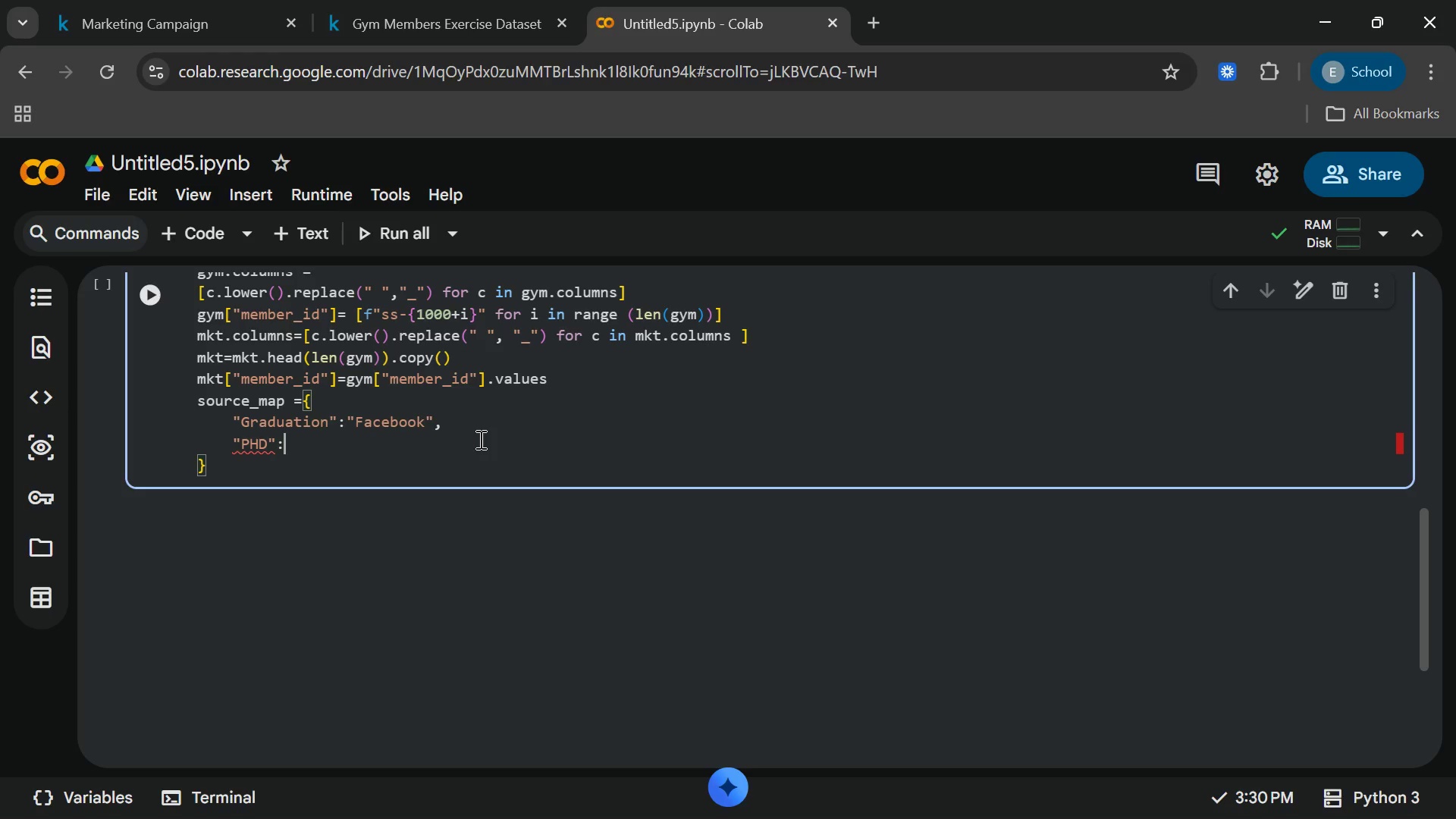 
key(Shift+Semicolon)
 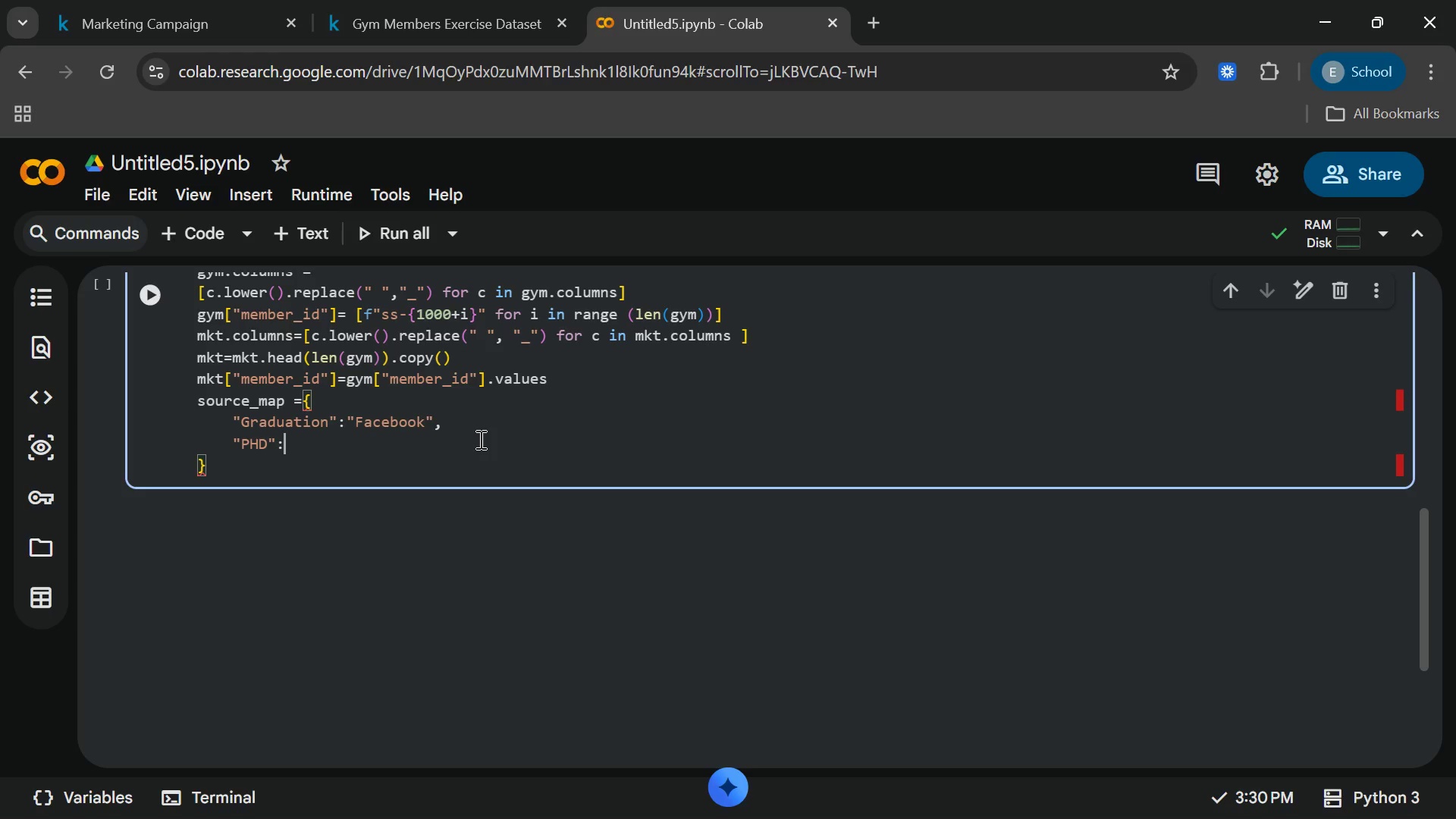 
type("Google_Ads)
 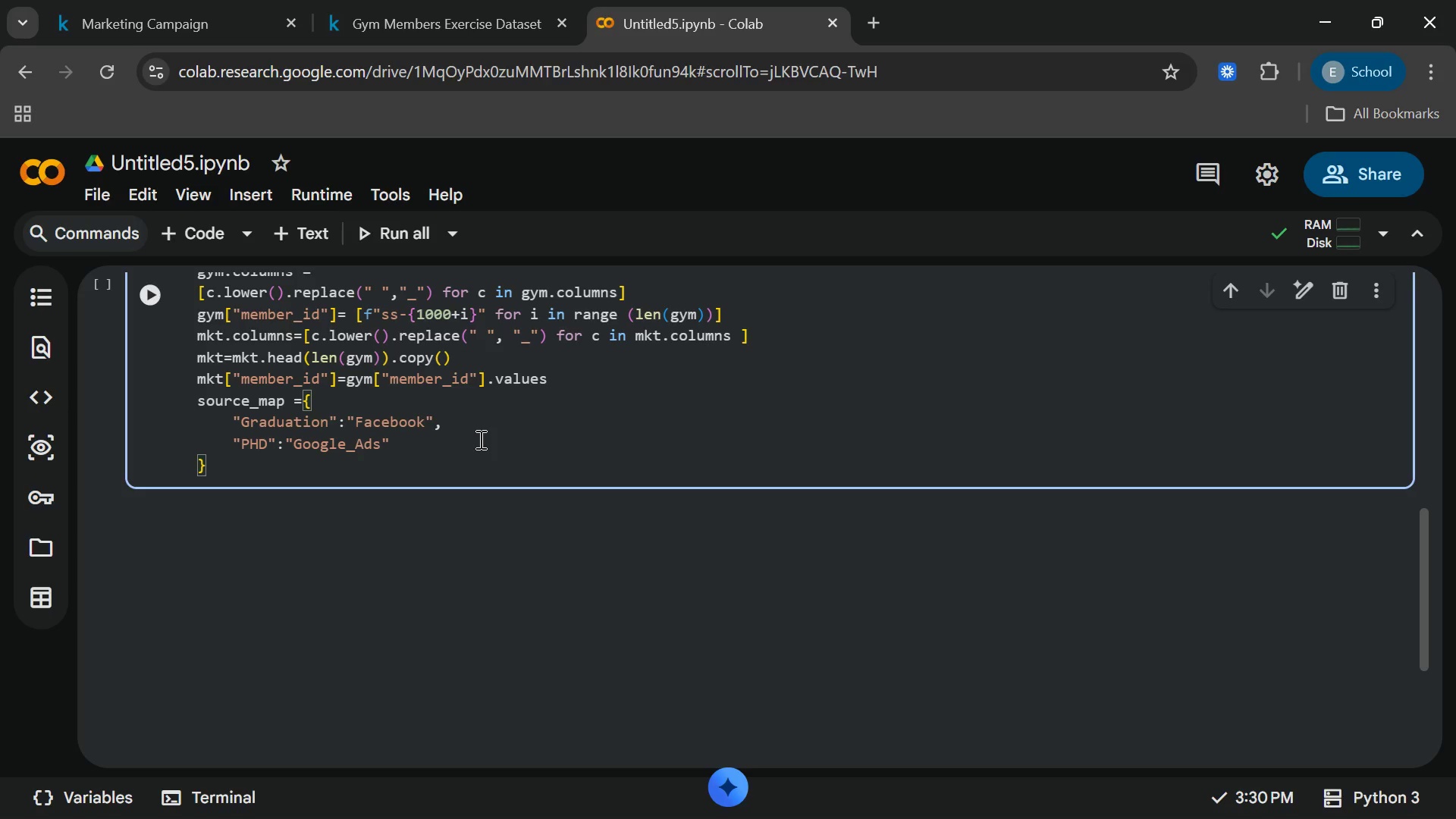 
key(ArrowRight)
 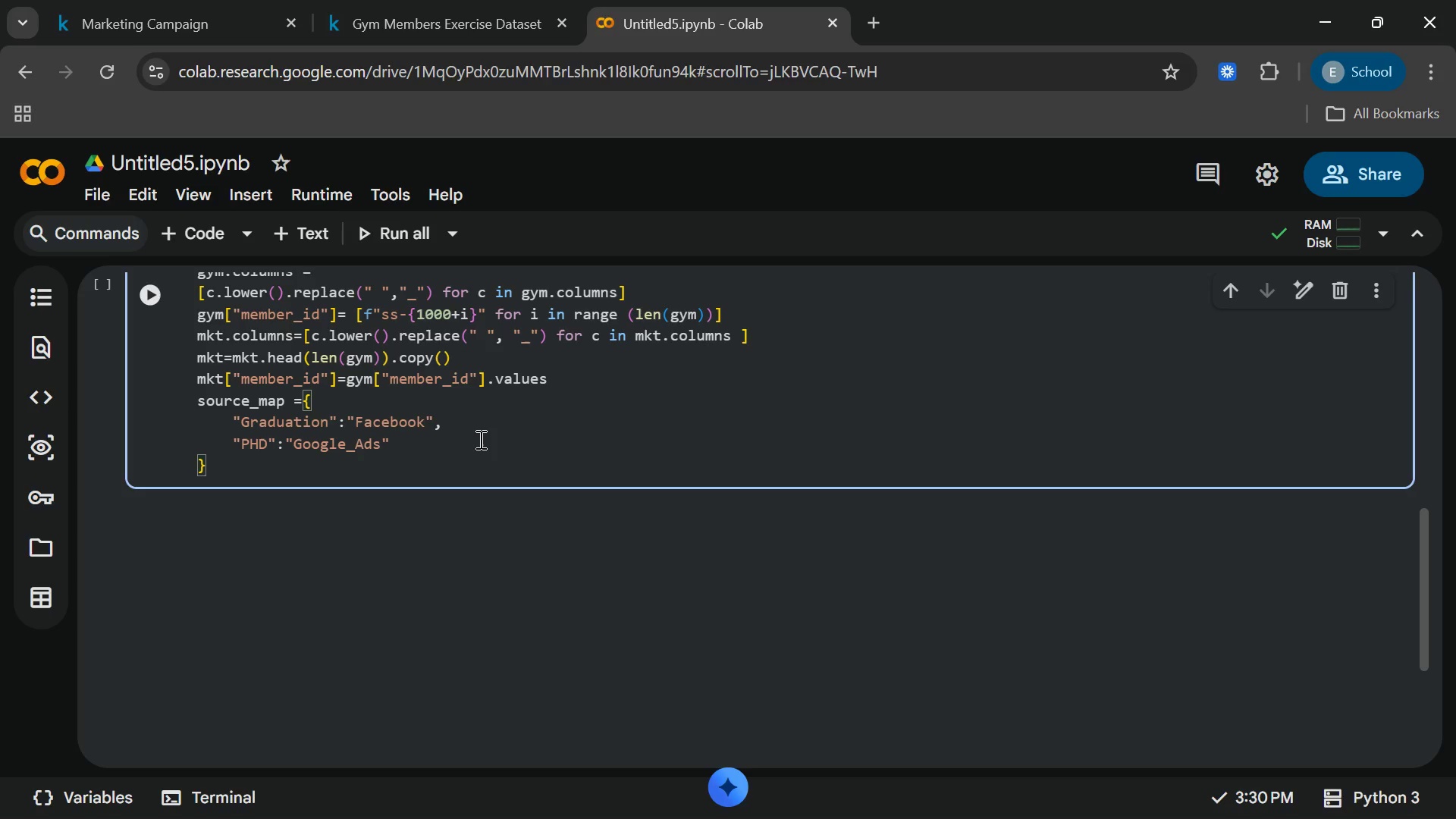 
key(ArrowRight)
 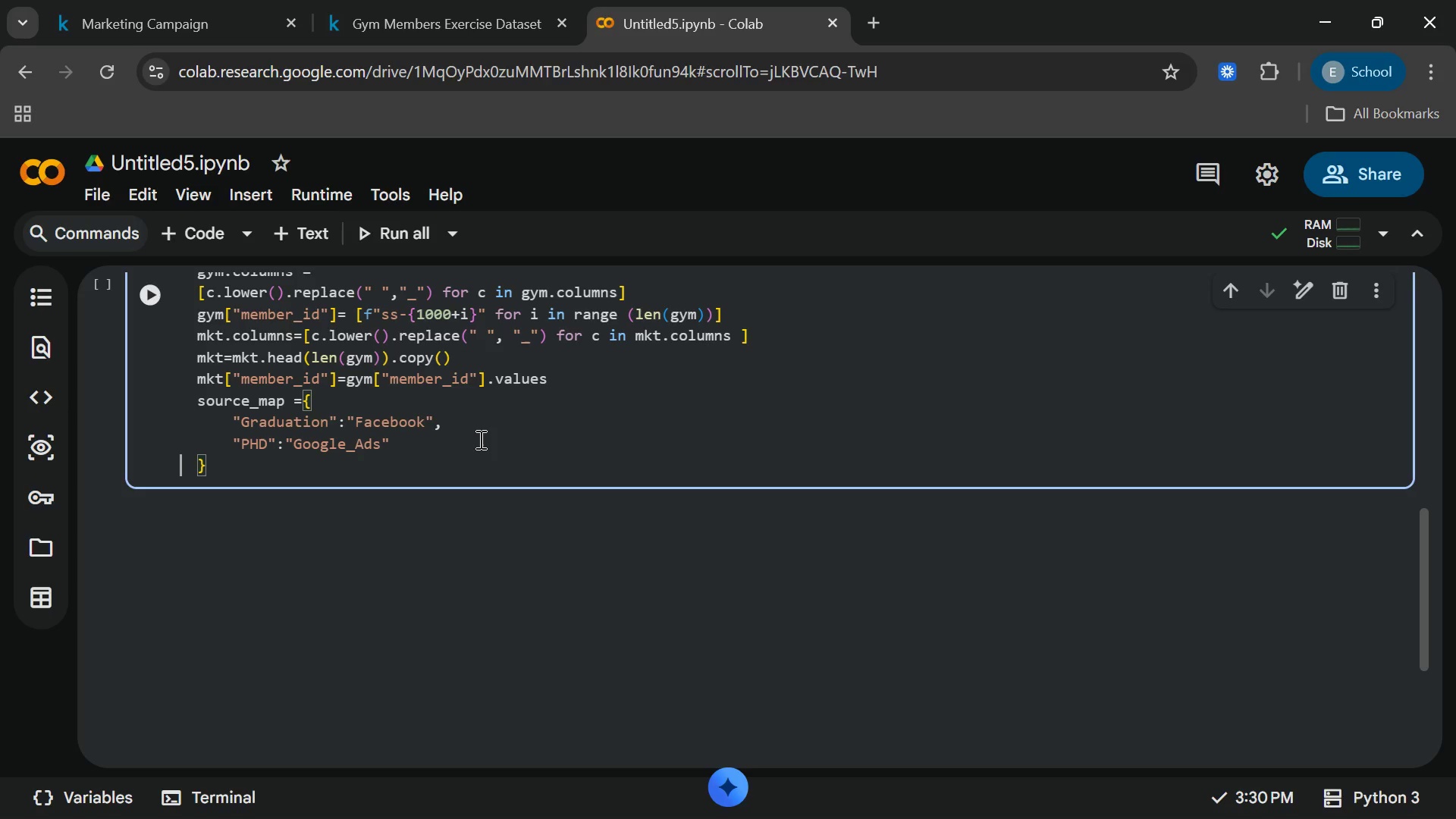 
key(ArrowLeft)
 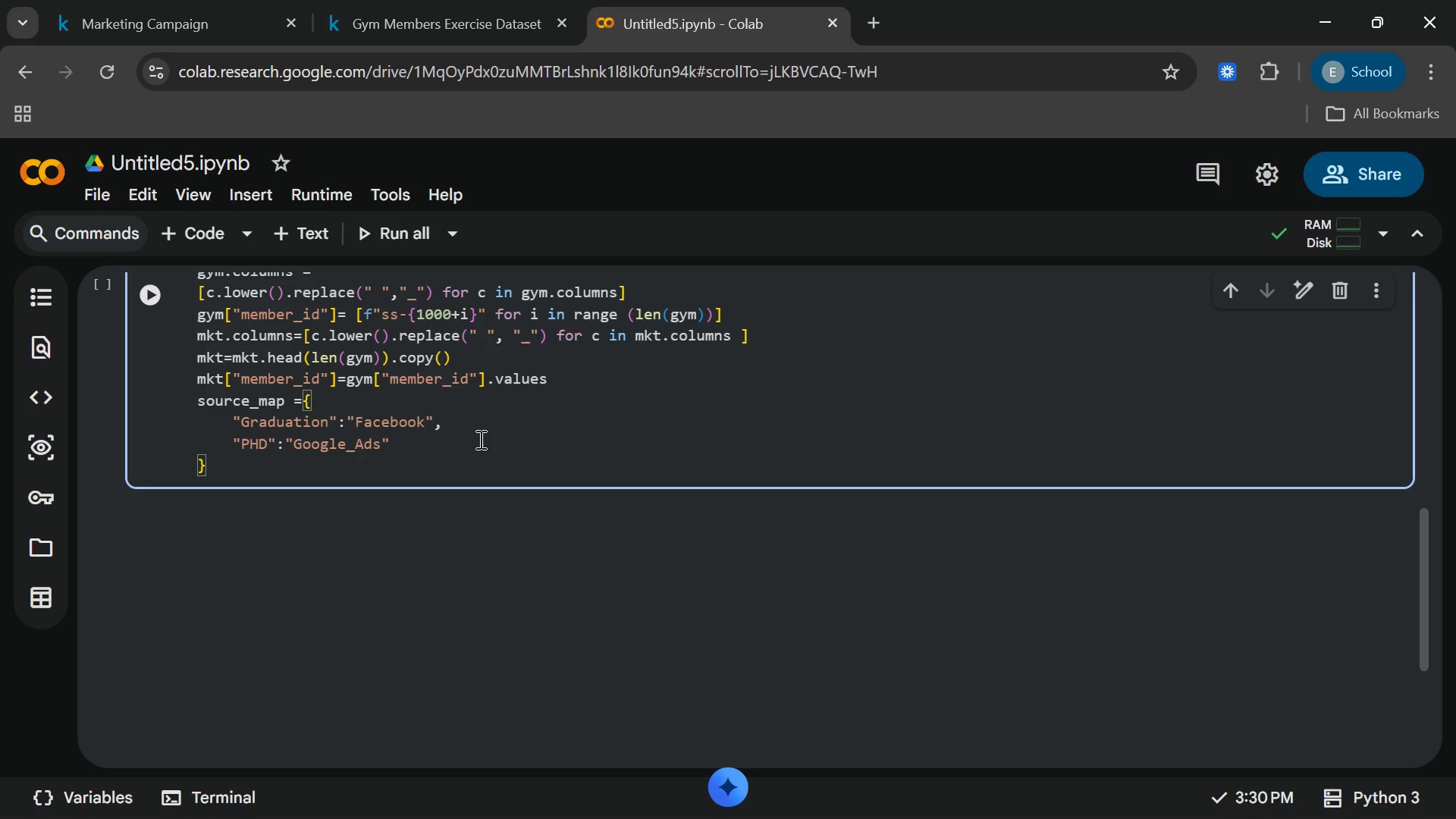 
key(Comma)
 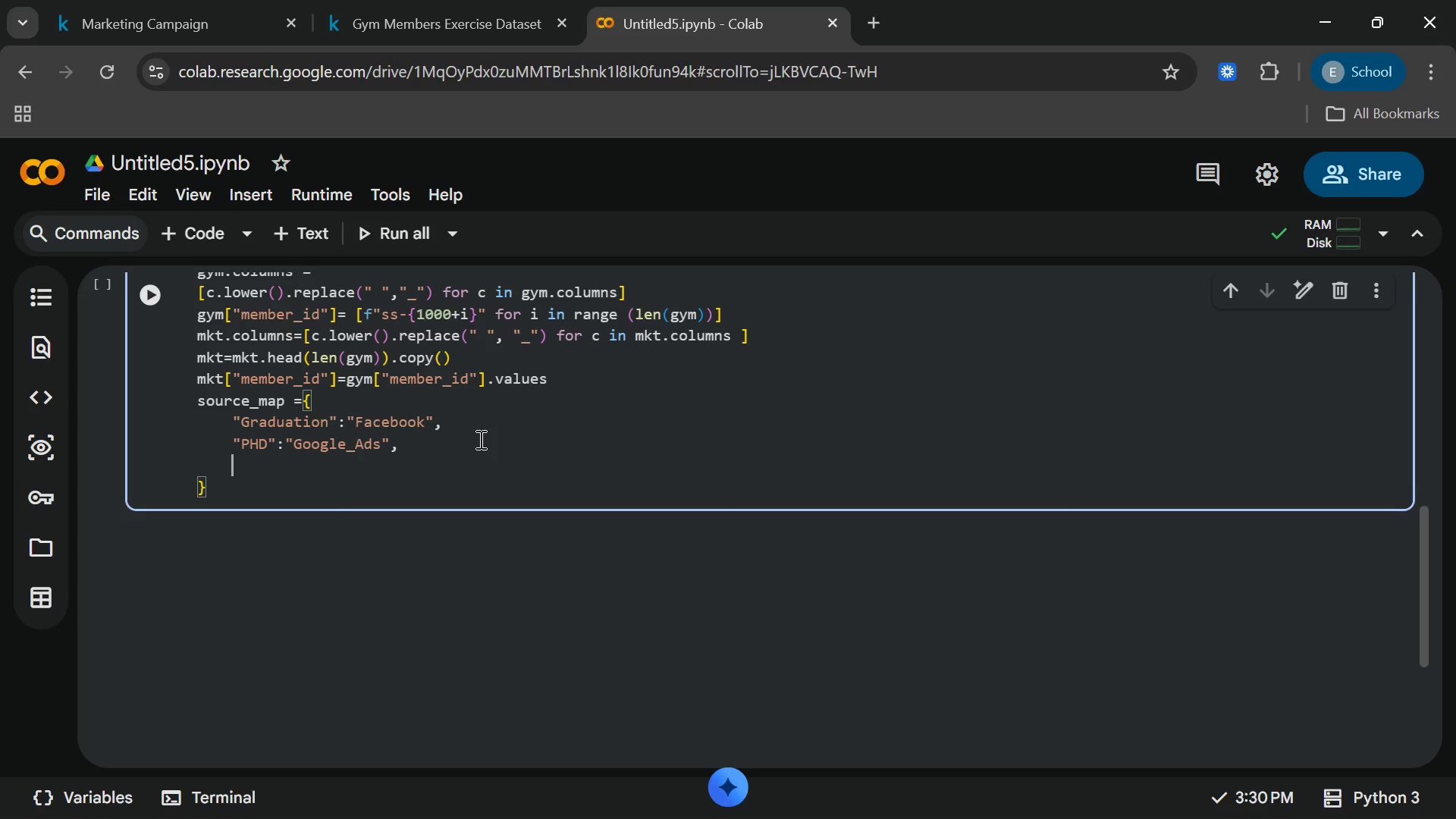 
key(Enter)
 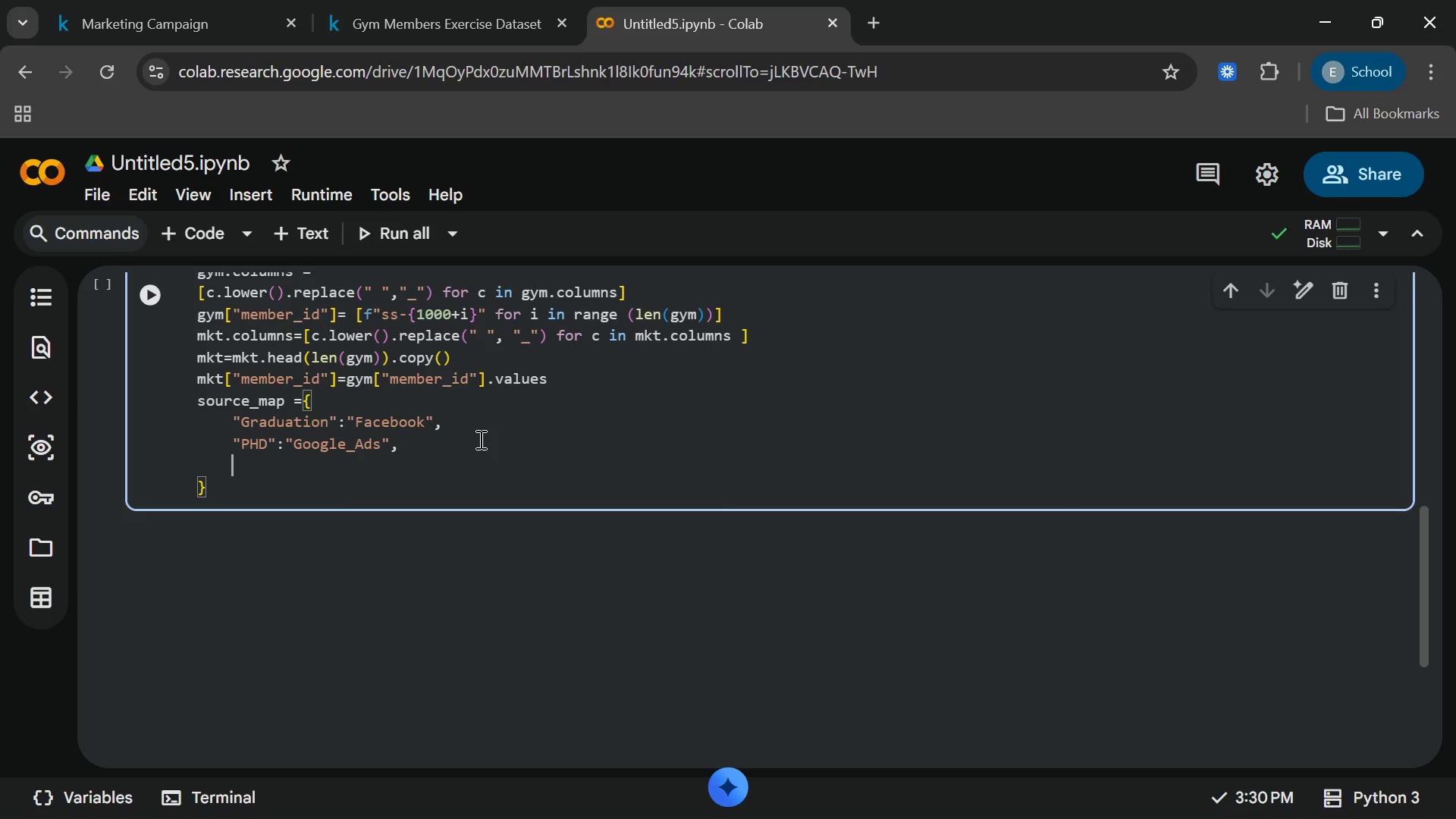 
type("Master)
 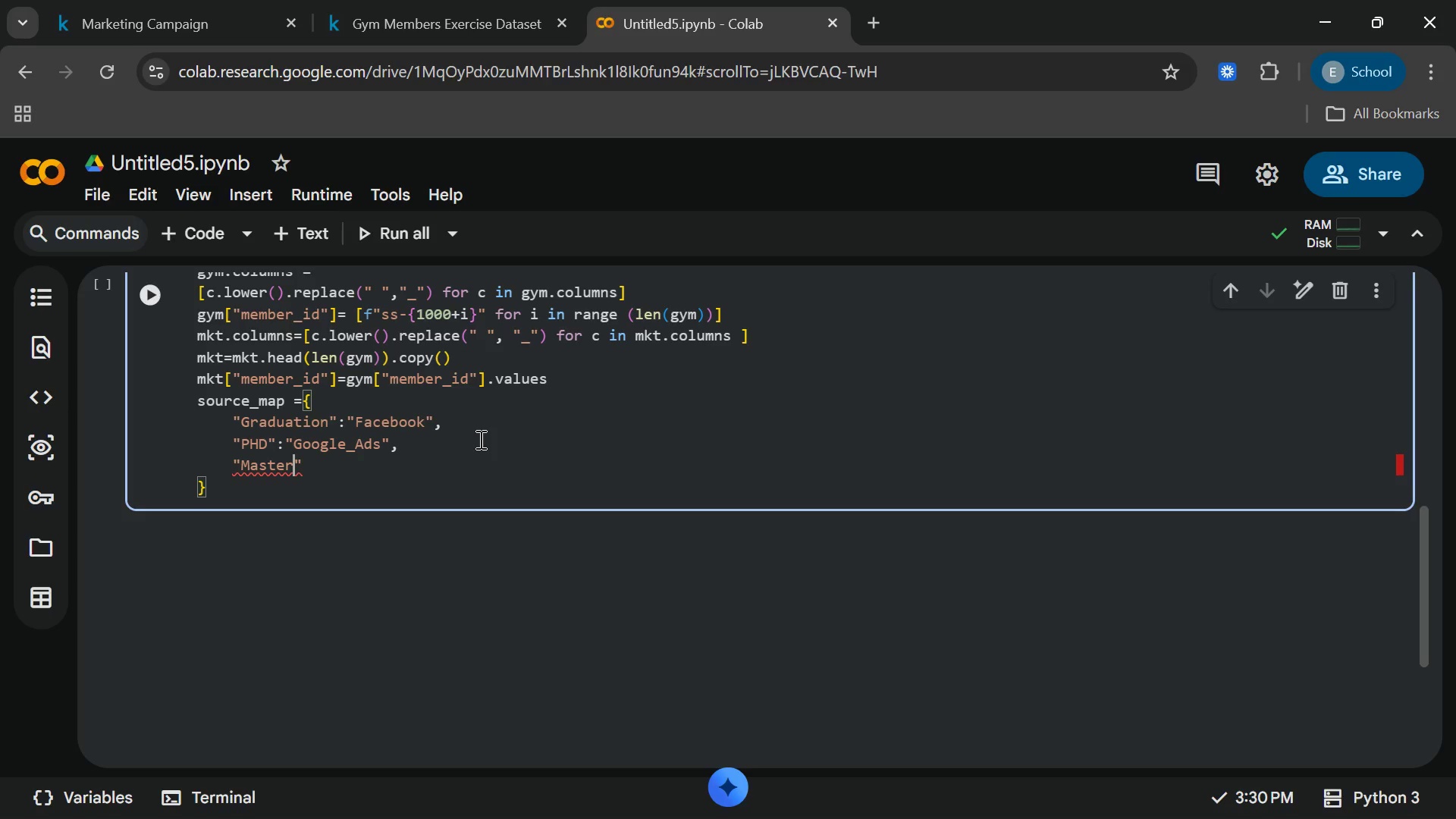 
key(ArrowRight)
 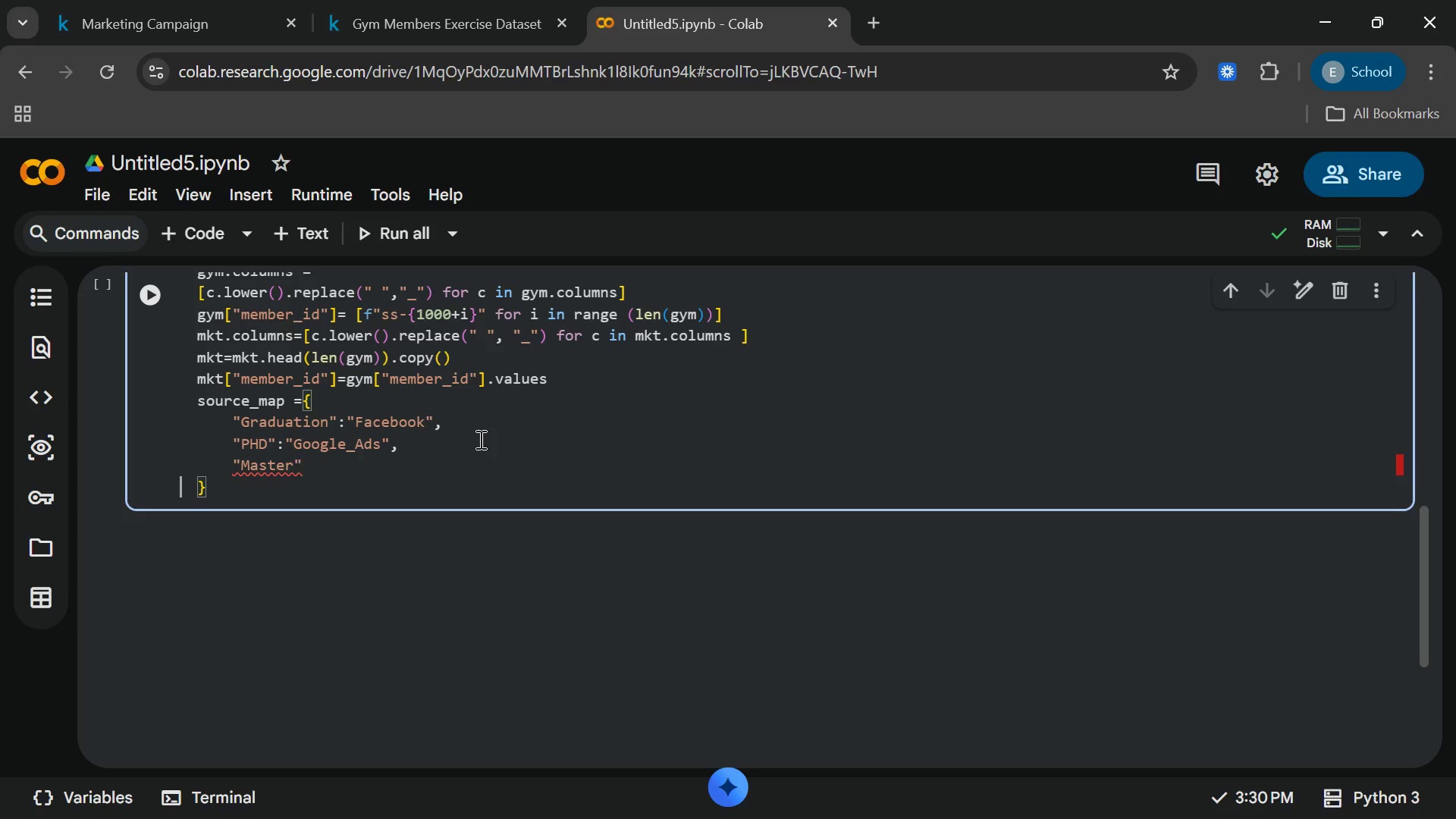 
key(ArrowRight)
 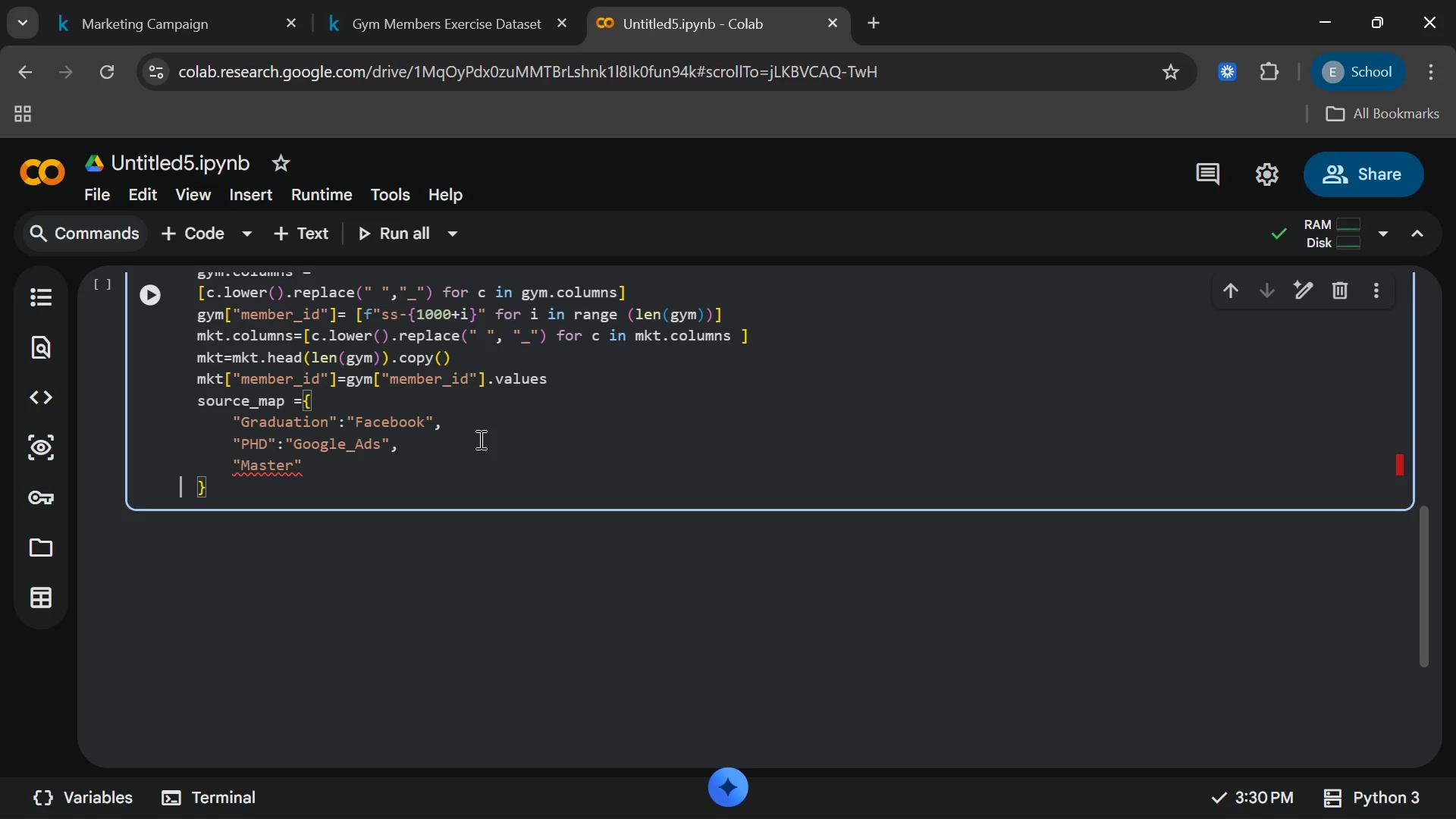 
key(ArrowLeft)
 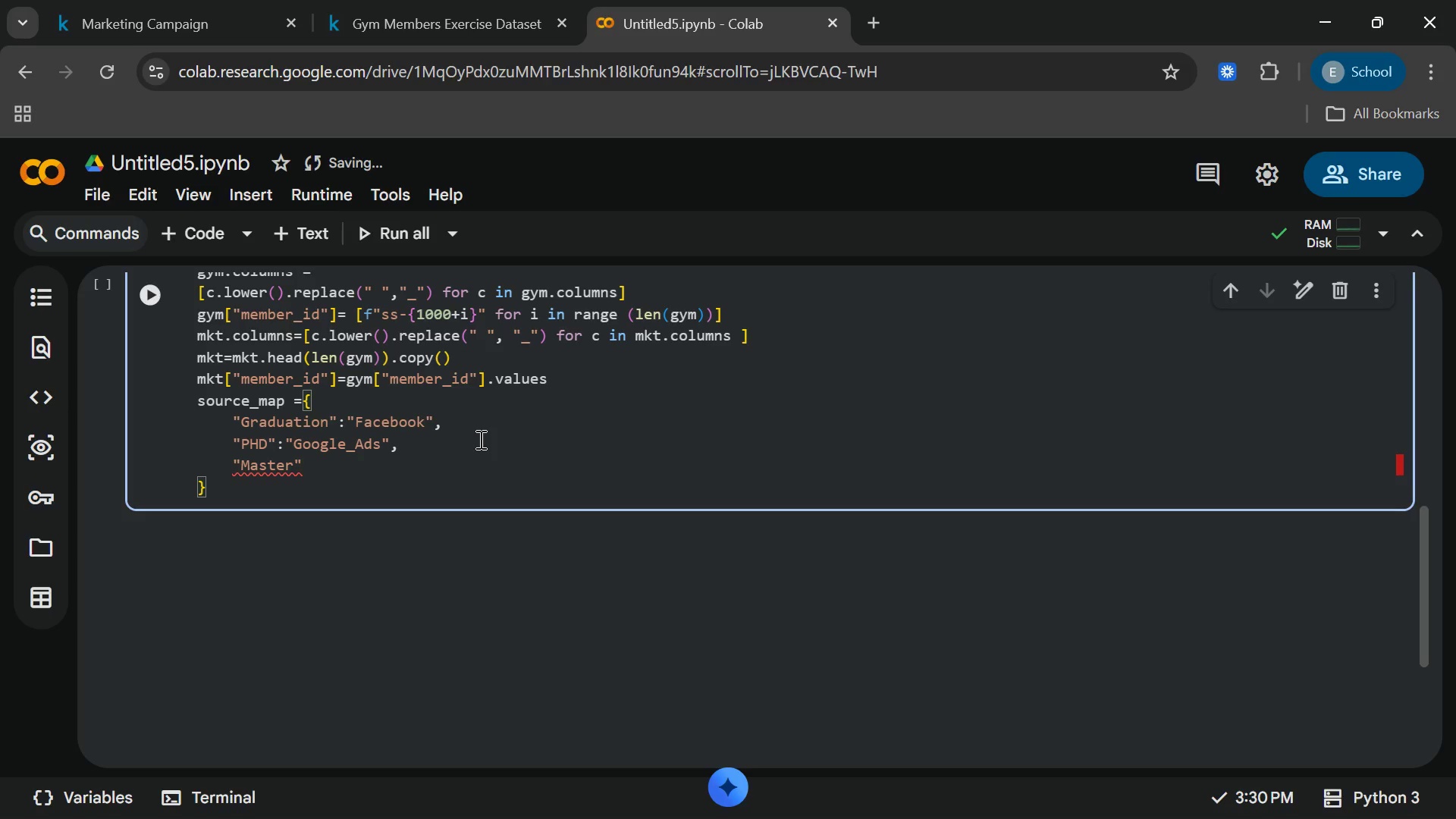 
type(:"FB_Ads)
 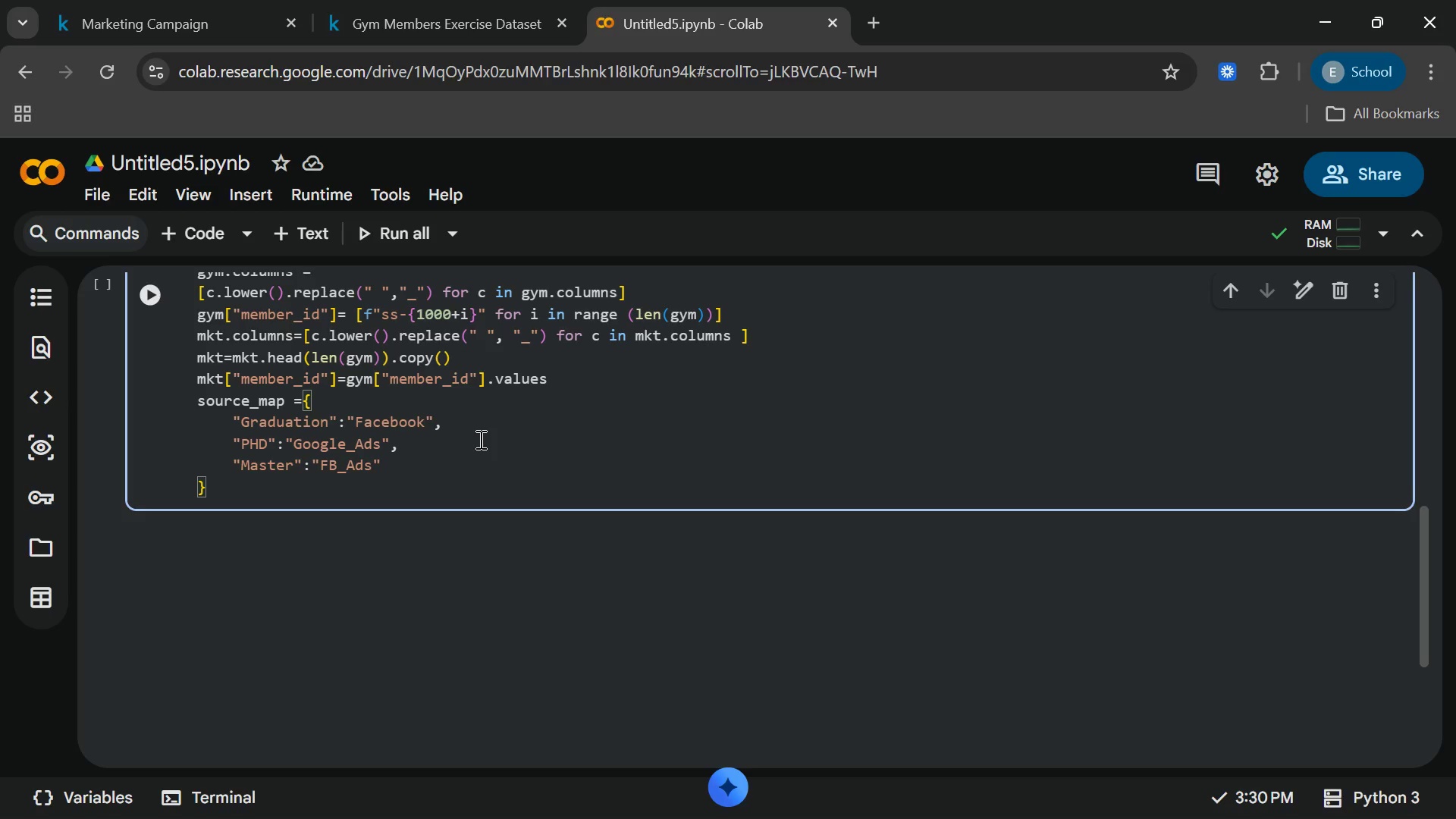 
key(ArrowRight)
 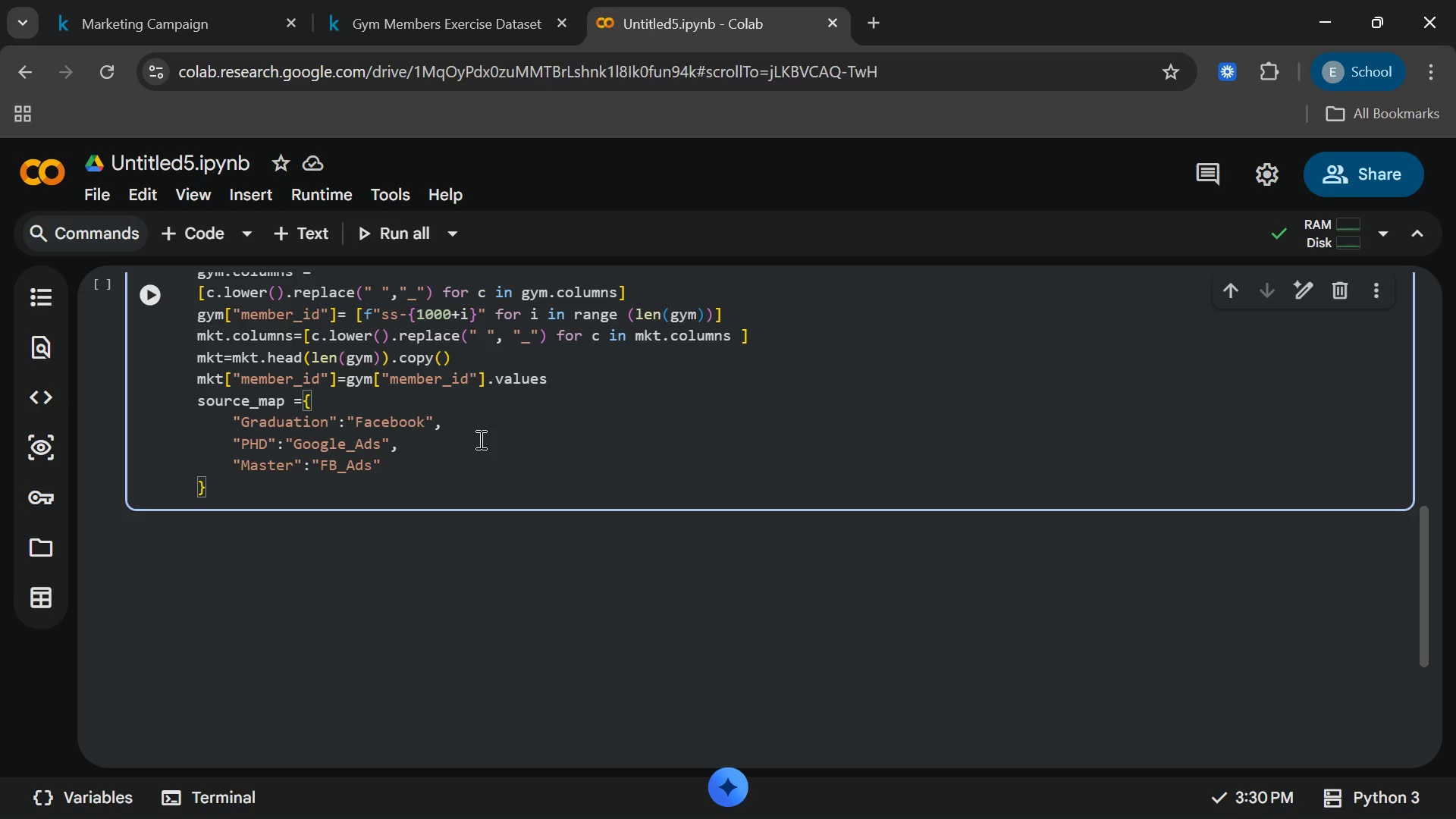 
key(Comma)
 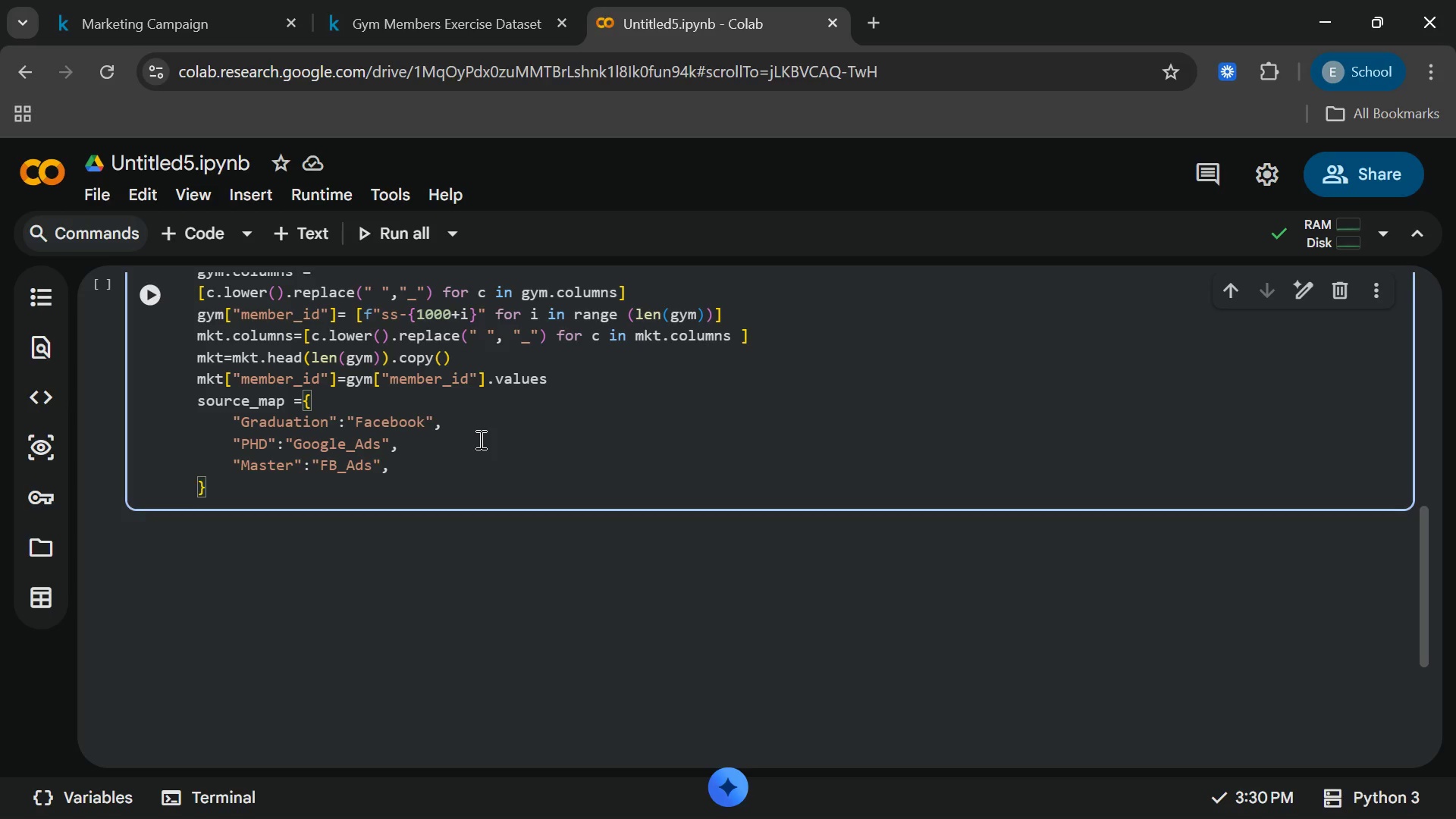 
key(Enter)
 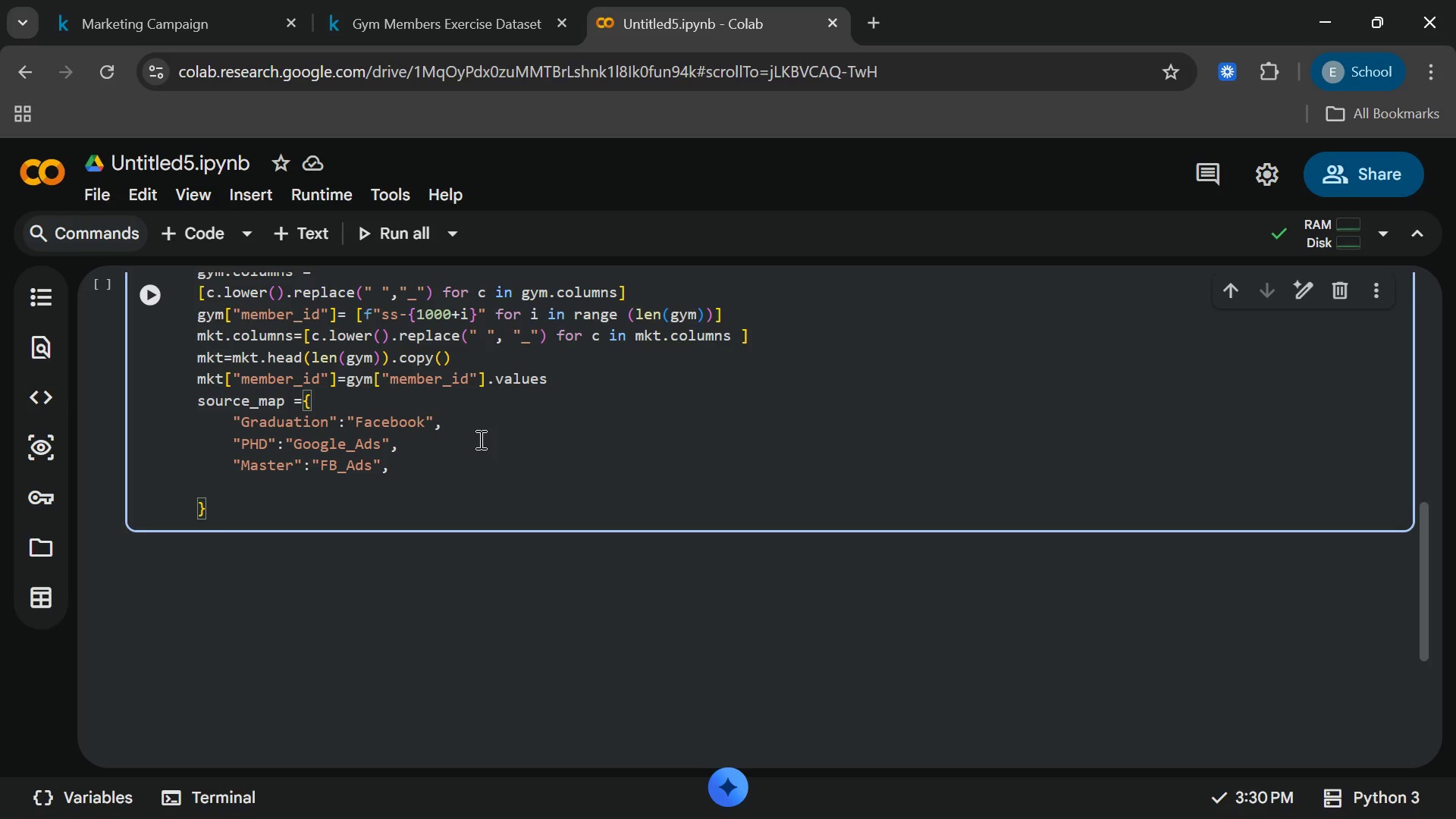 
type("Basic)
 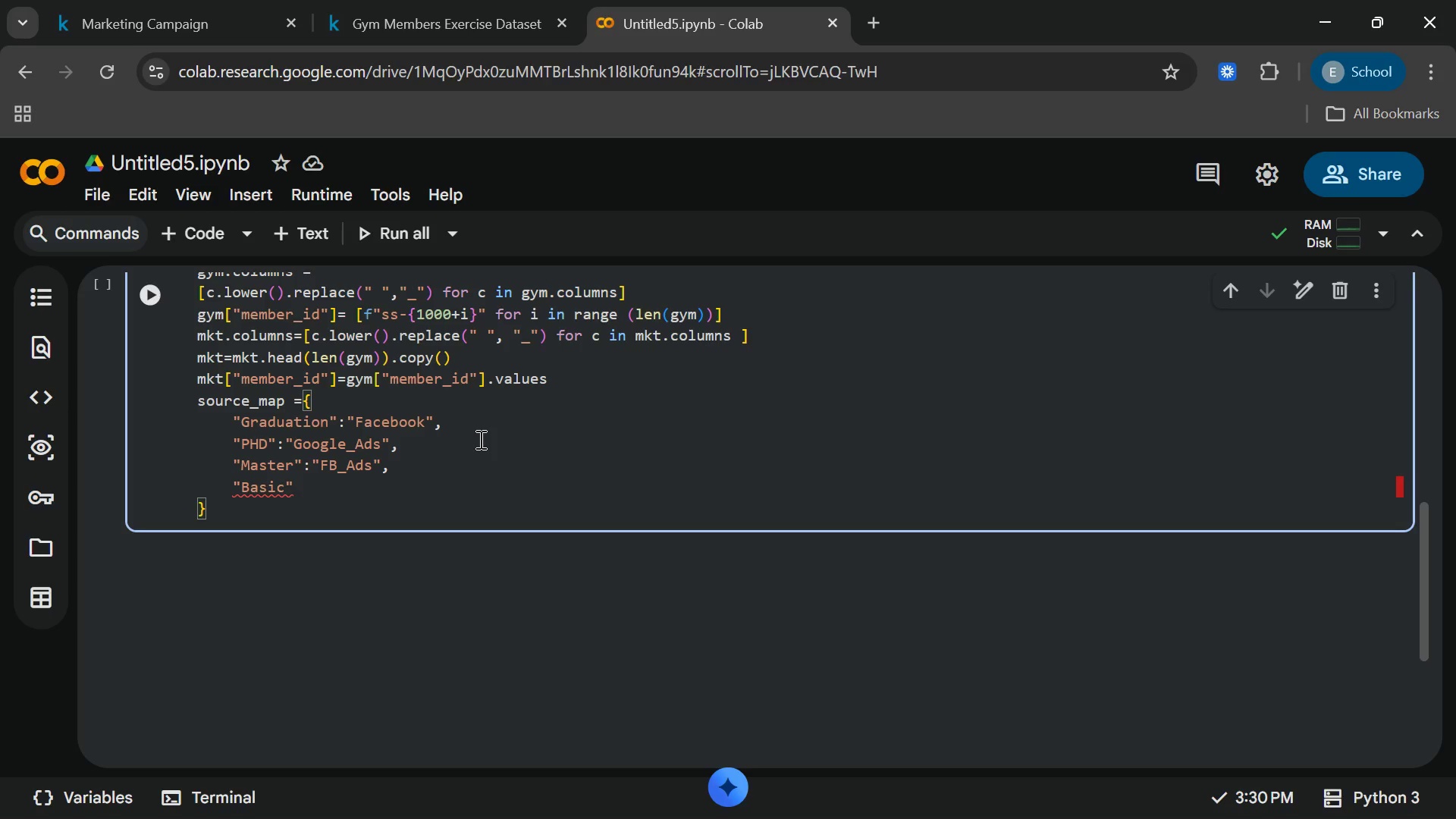 
key(ArrowRight)
 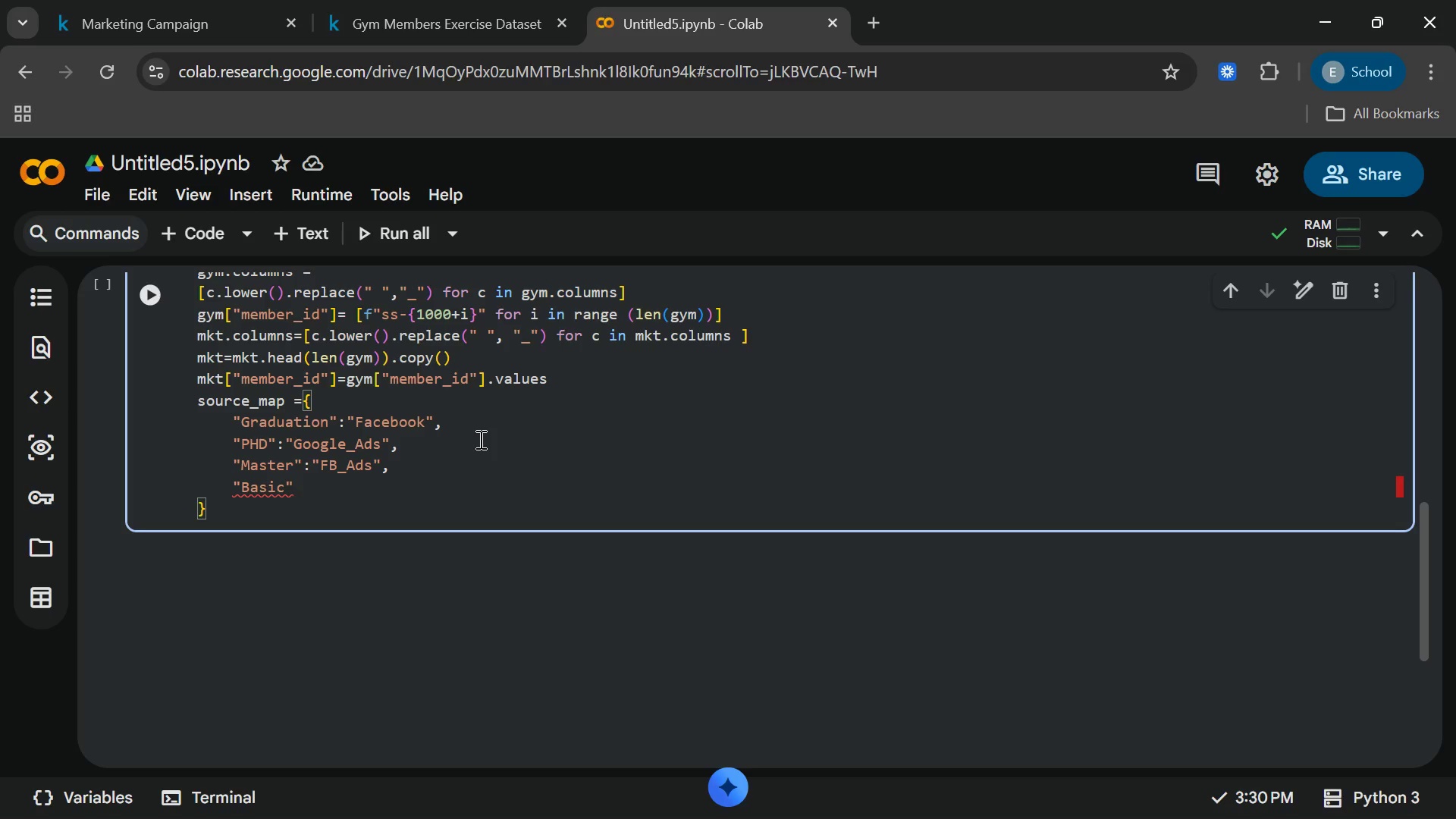 
type(:"GOogle)
 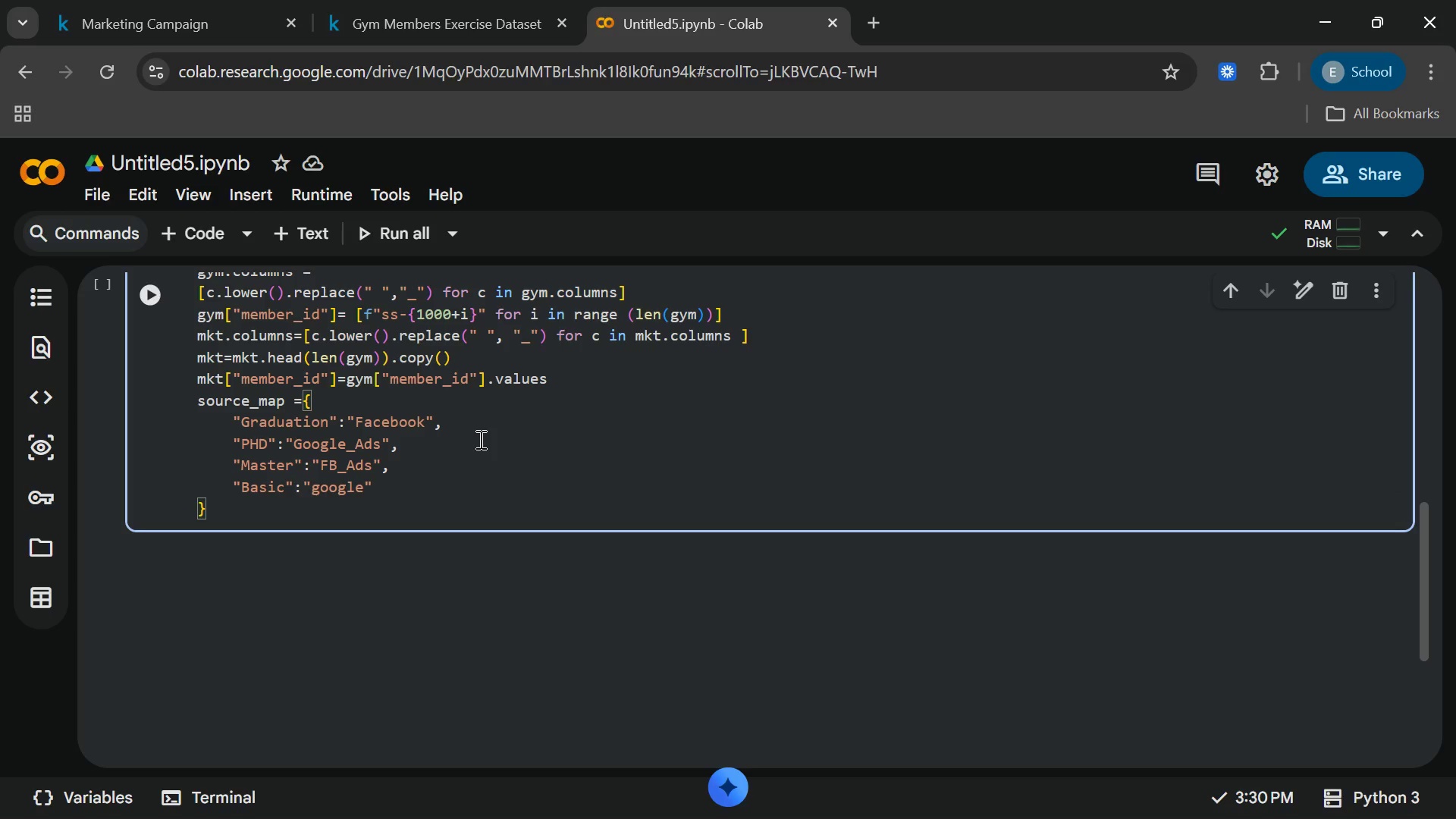 
key(ArrowRight)
 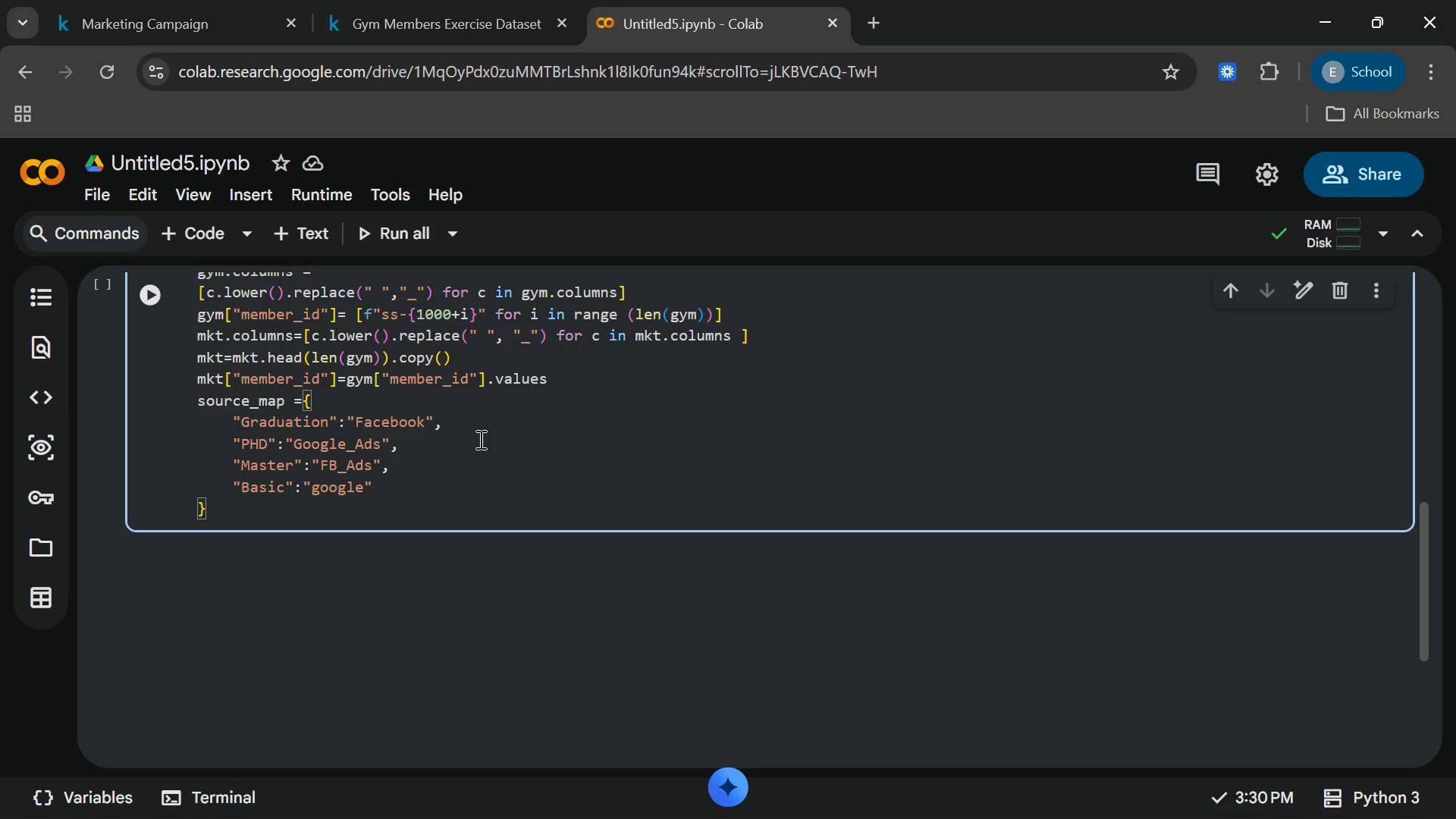 
key(Enter)
 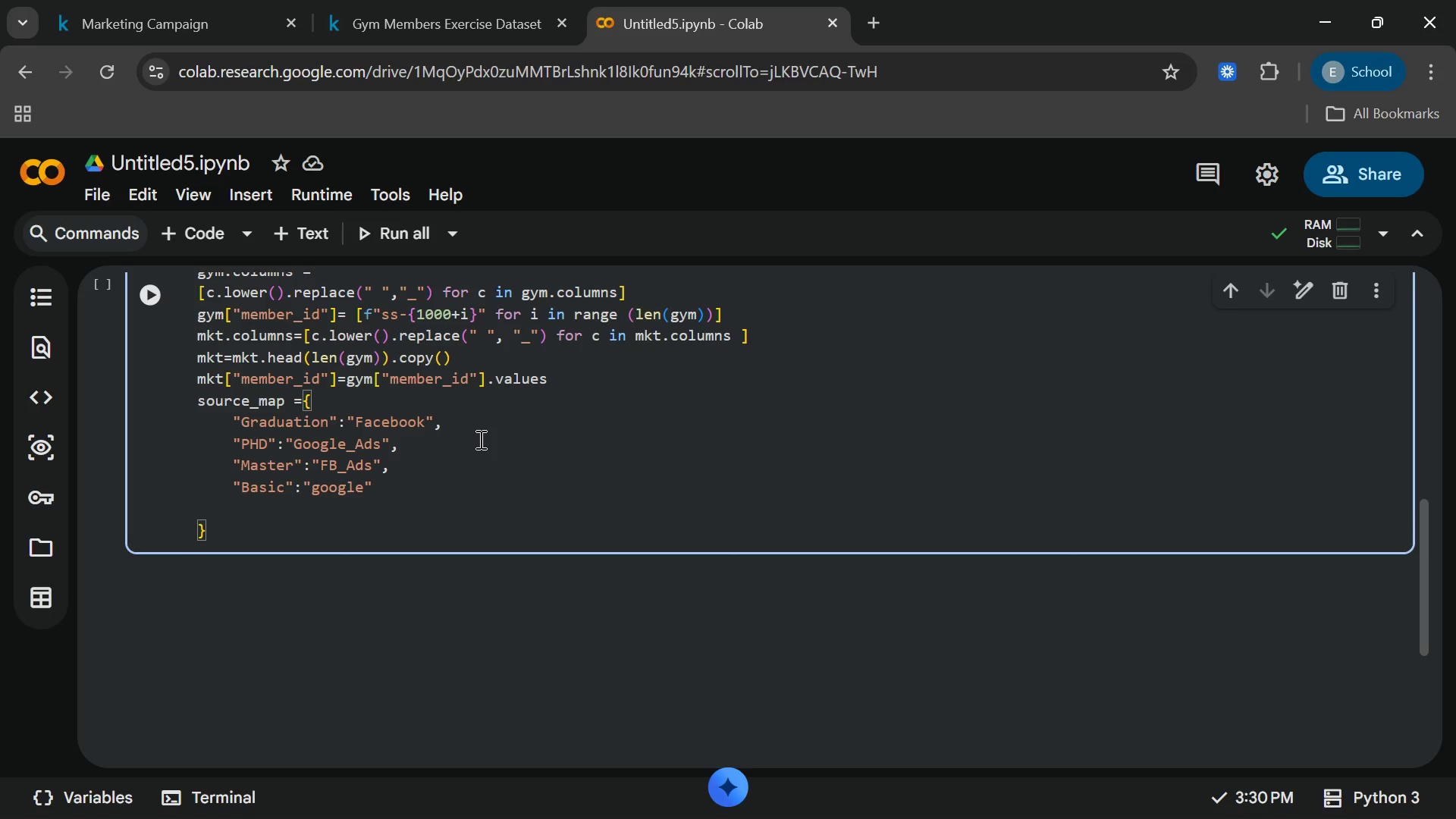 
key(Backspace)
 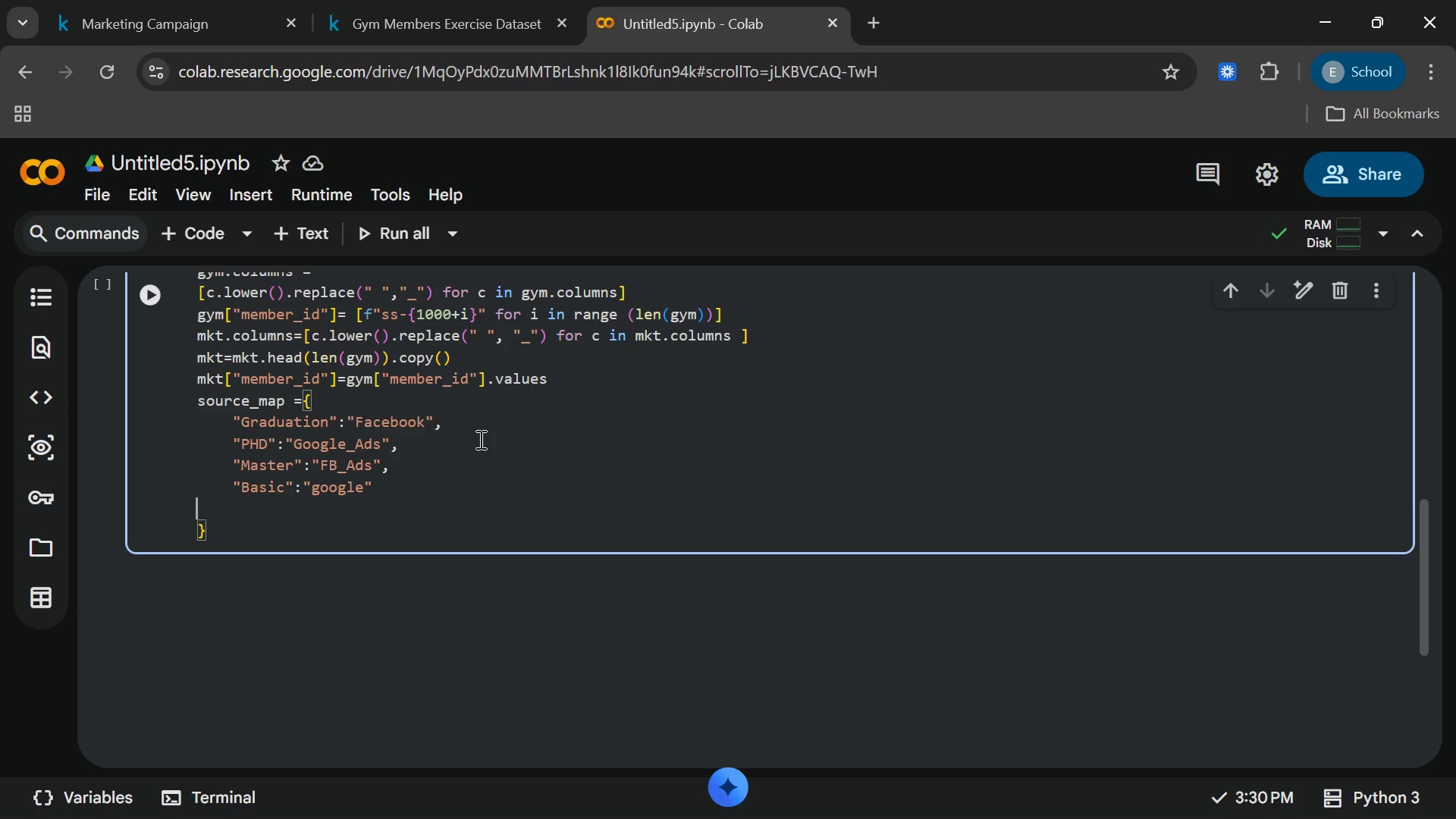 
key(Backspace)
 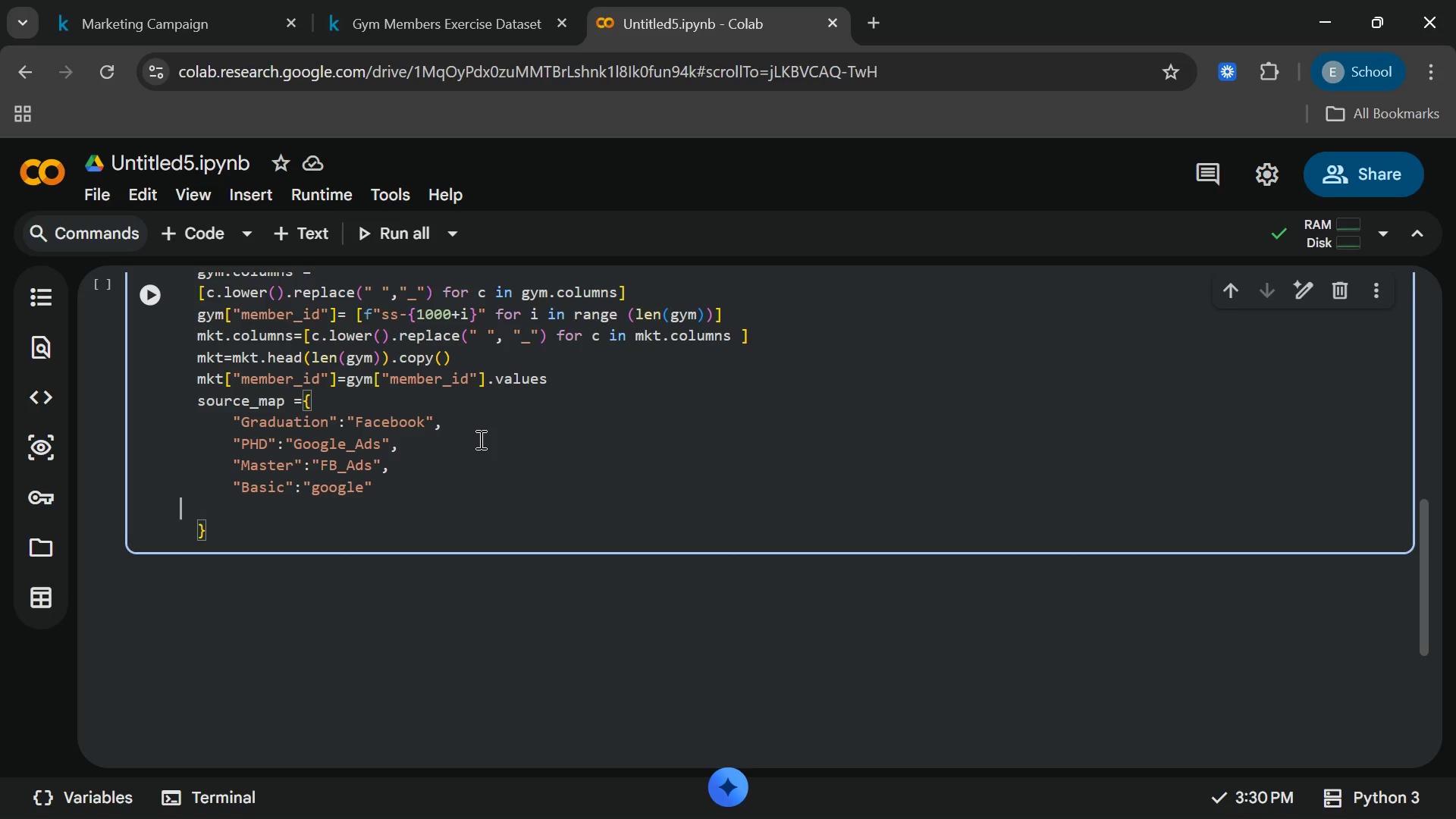 
key(Backspace)
 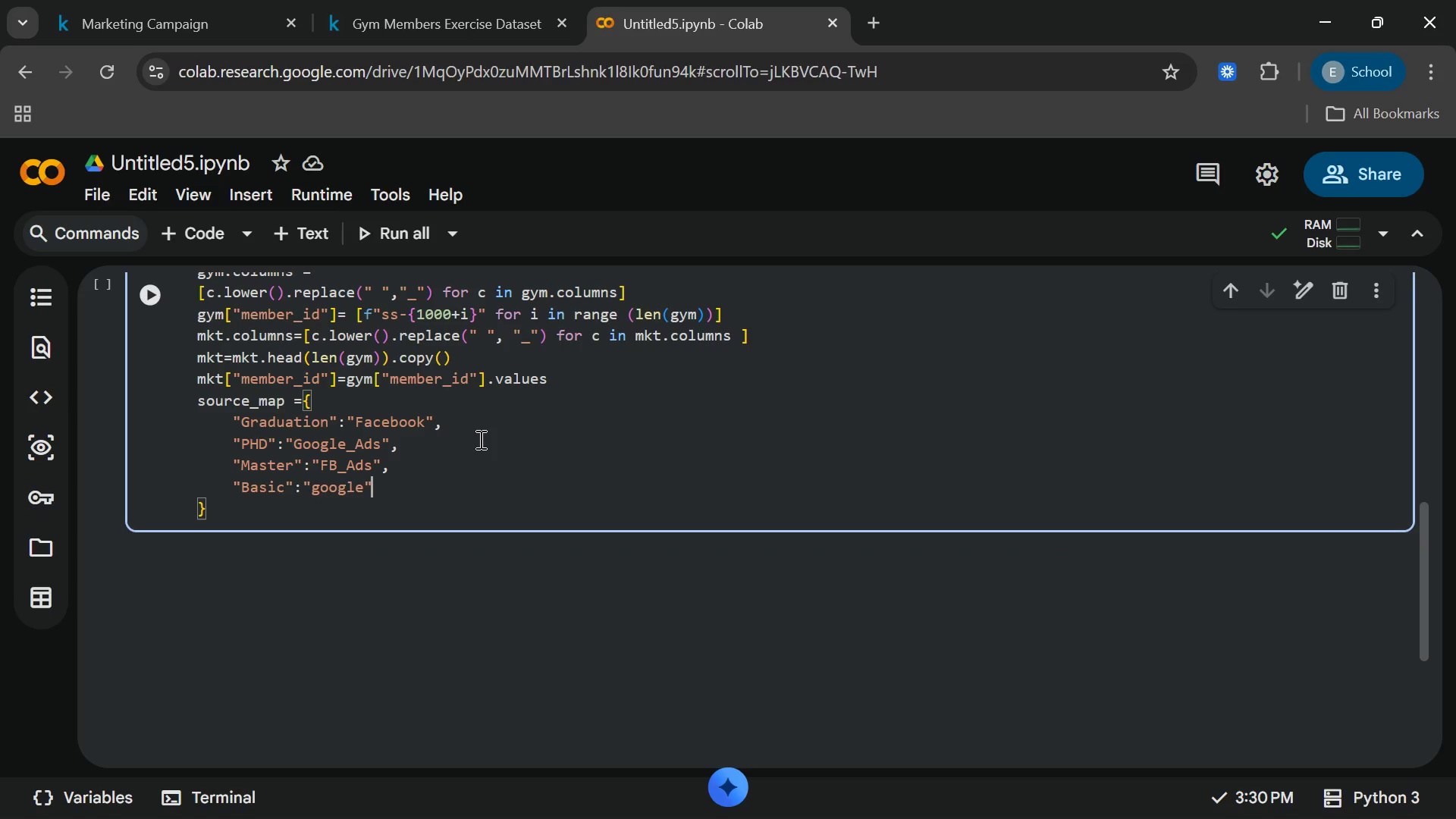 
key(Backspace)
 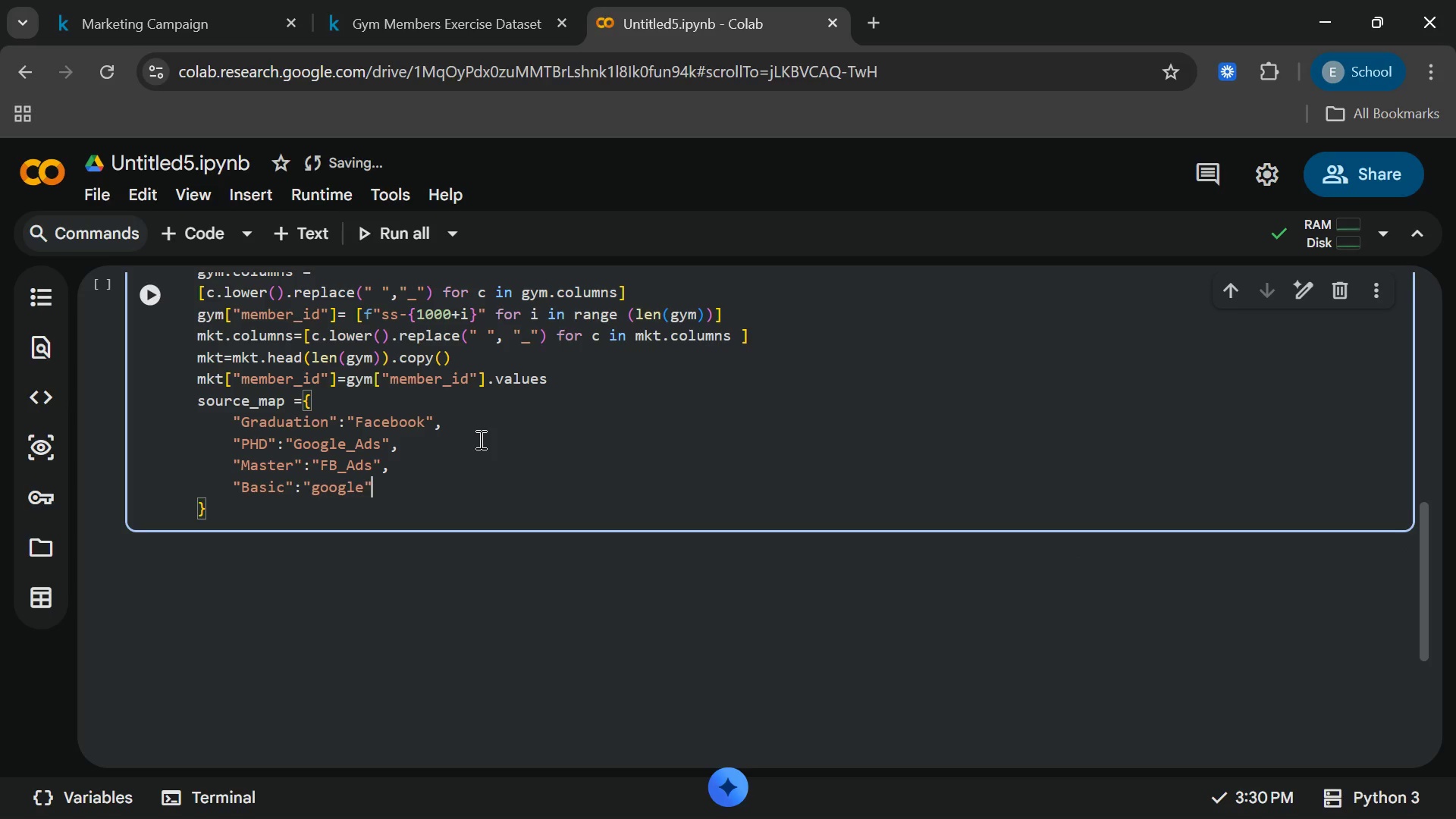 
key(Comma)
 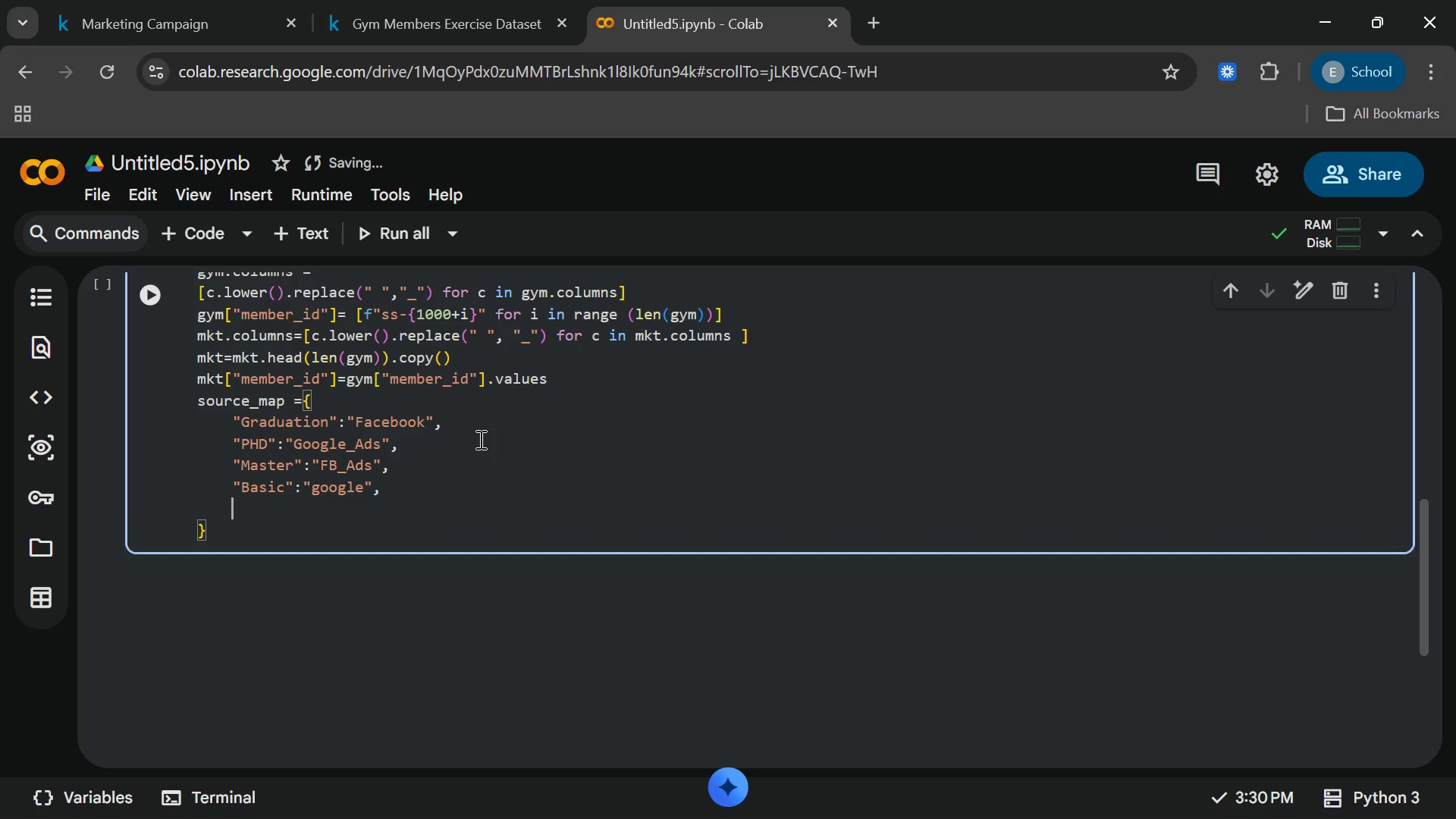 
key(Enter)
 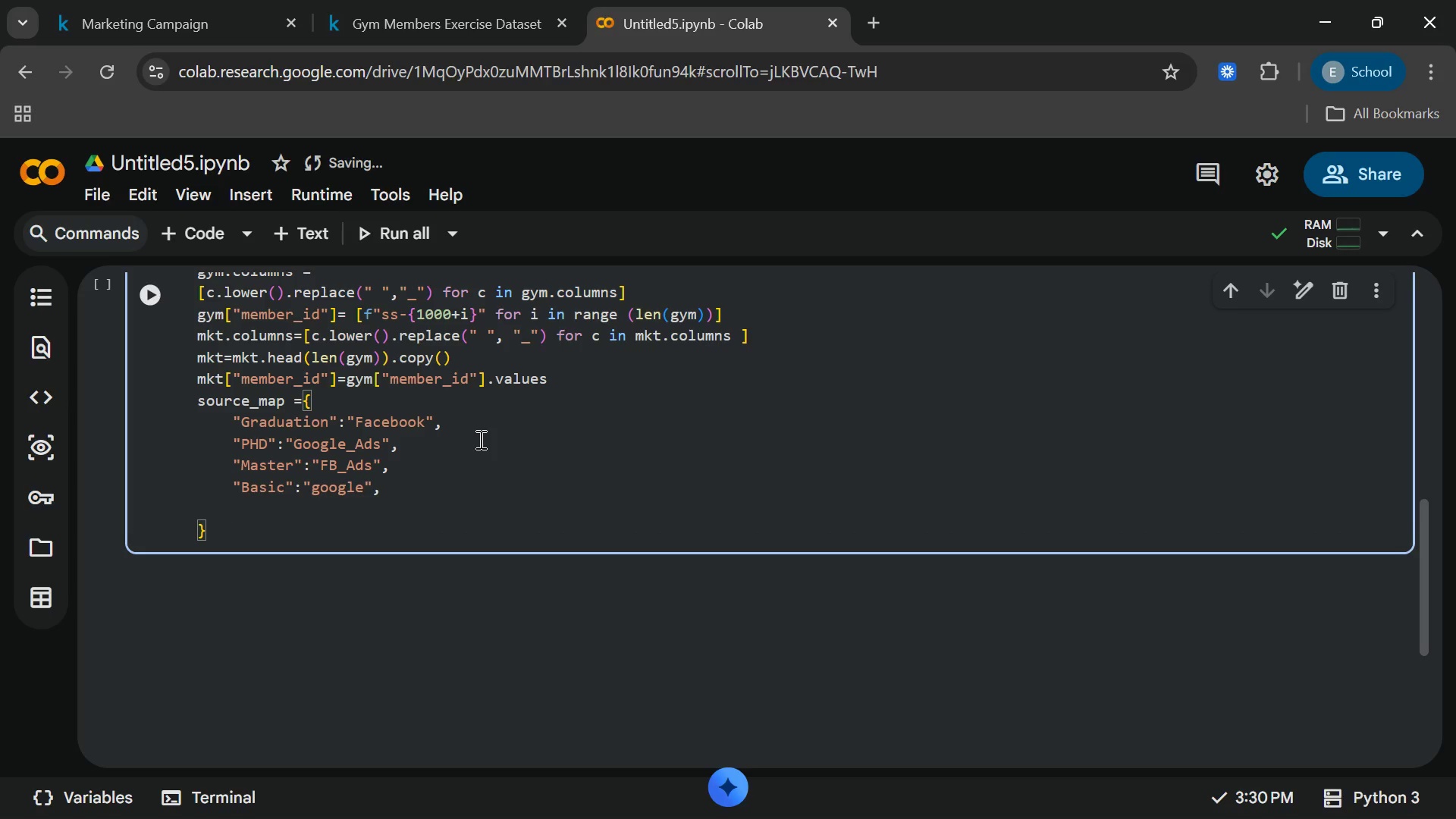 
key(ArrowDown)
 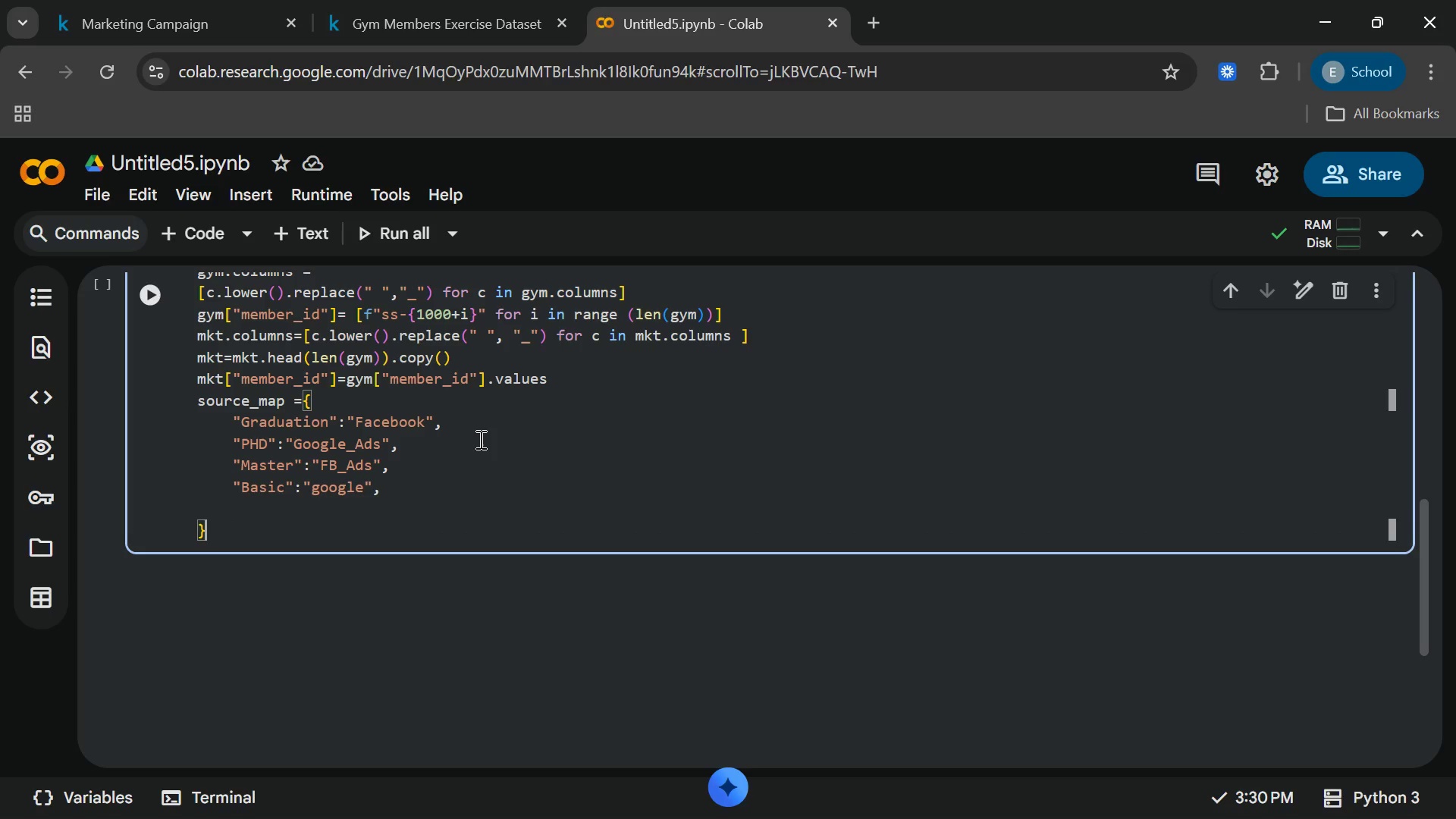 
key(ArrowDown)
 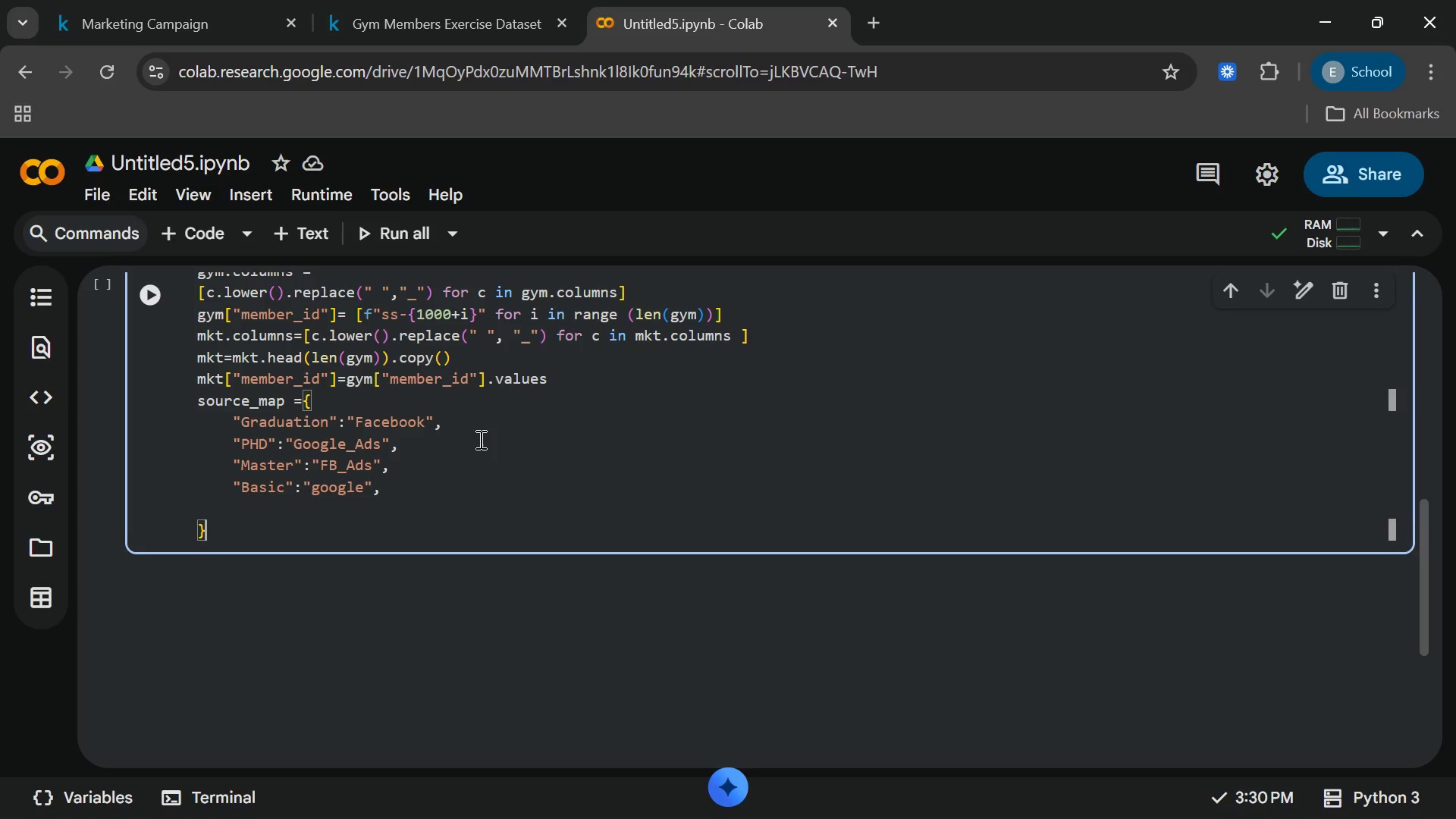 
key(ArrowUp)
 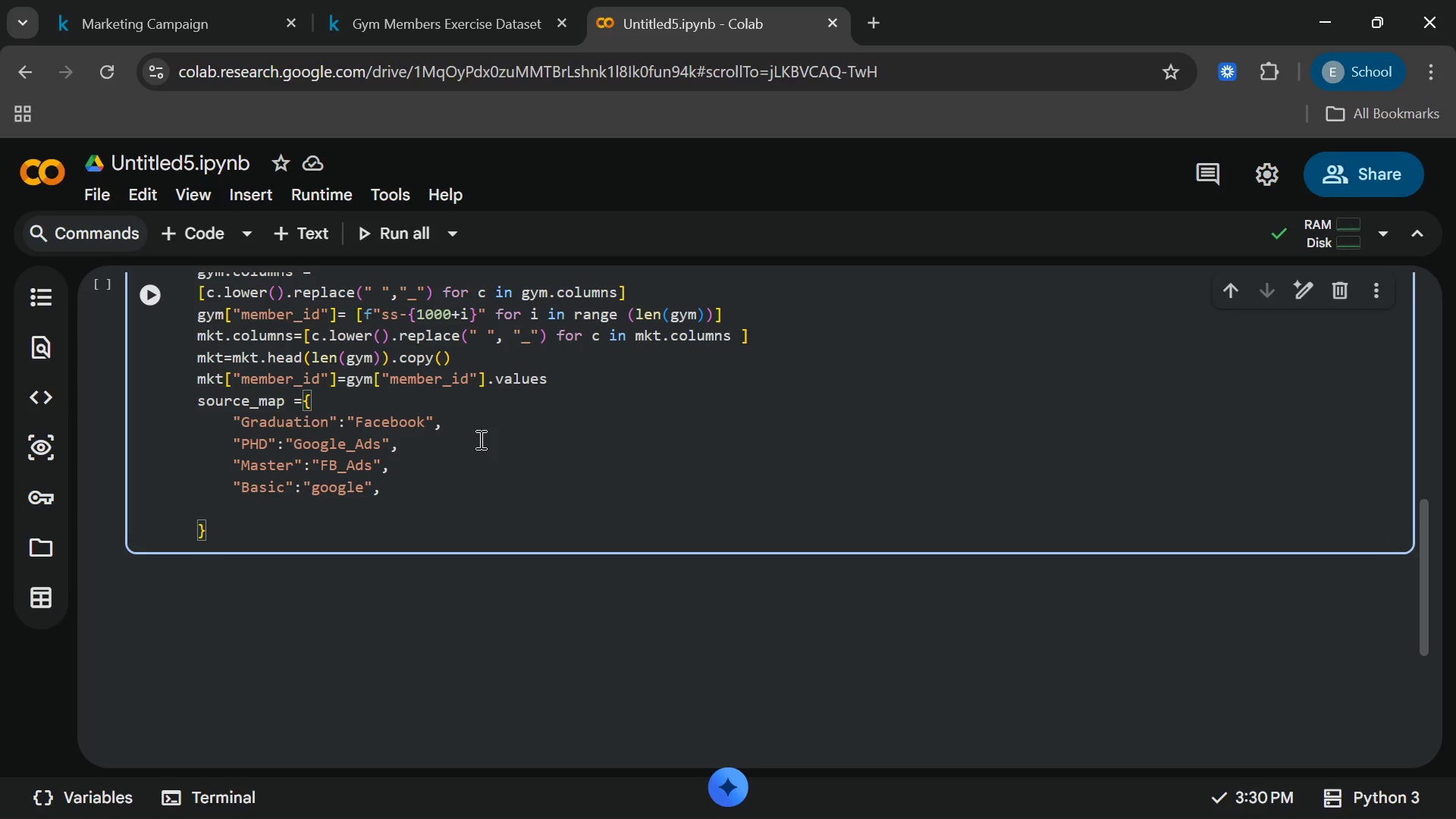 
key(Shift+Quote)
 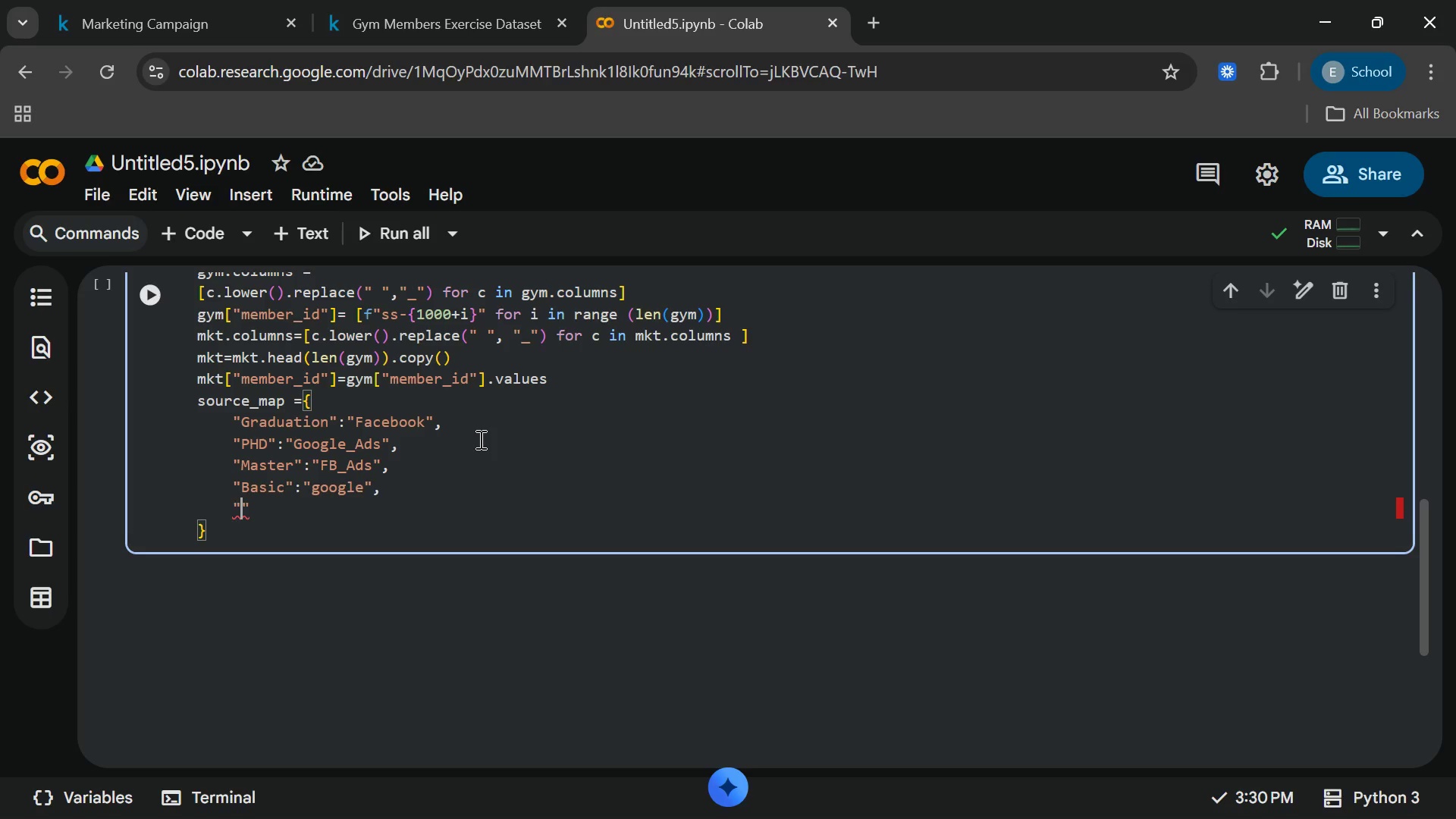 
type(2n cy)
key(Backspace)
key(Backspace)
type(CY)
key(Backspace)
type(ycle )
key(Backspace)
 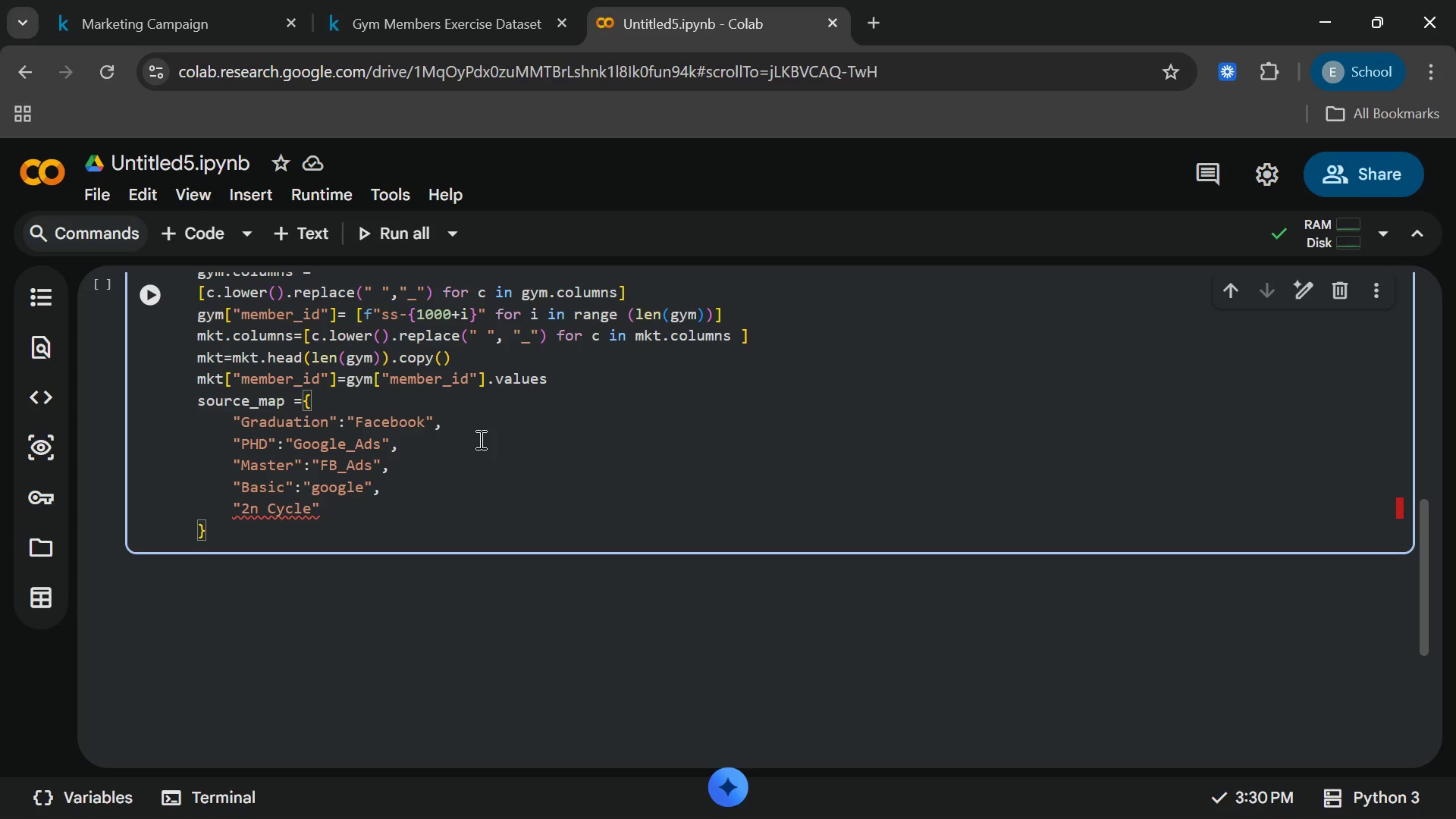 
key(ArrowRight)
 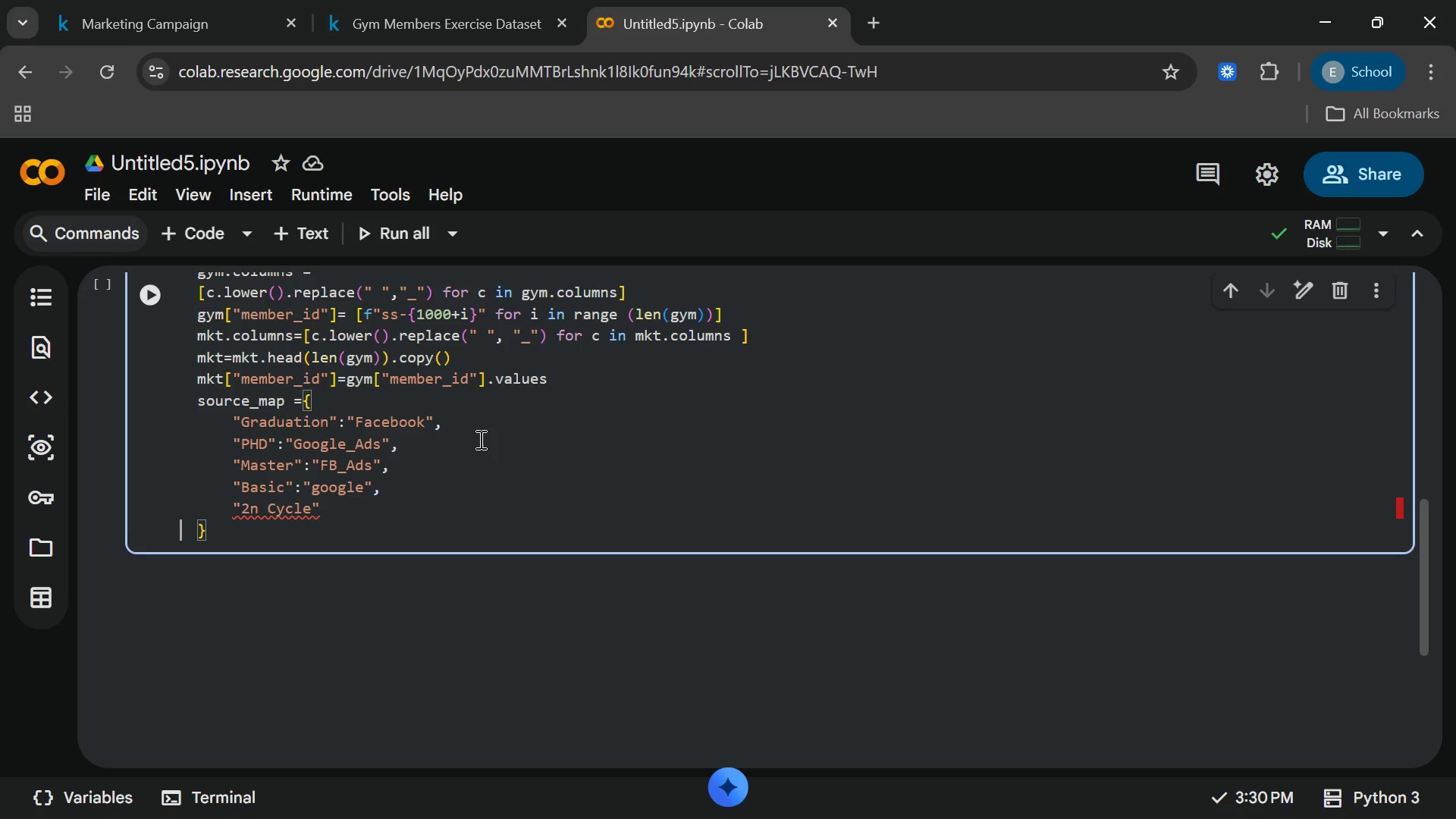 
key(ArrowRight)
 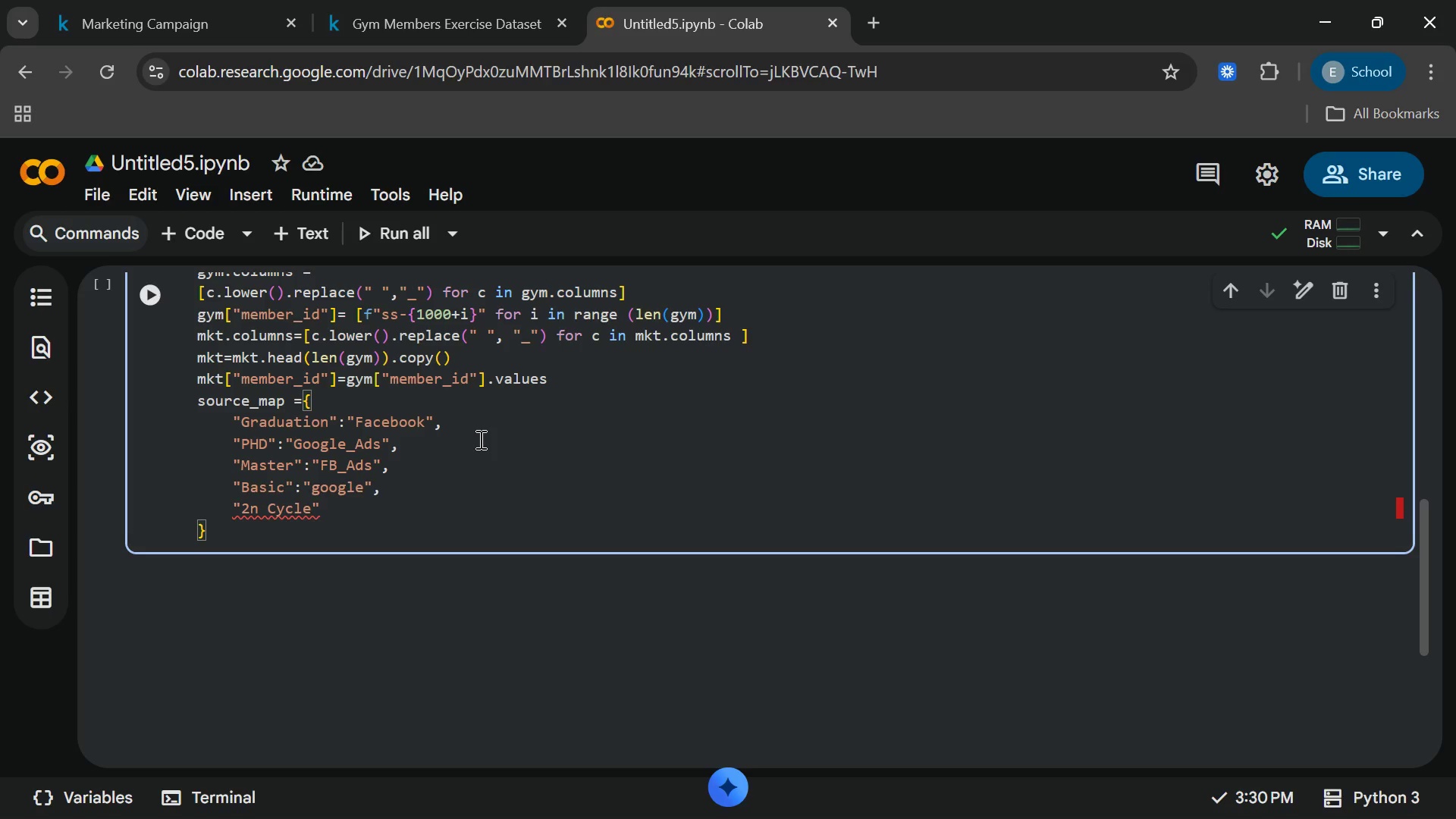 
key(Control+ControlRight)
 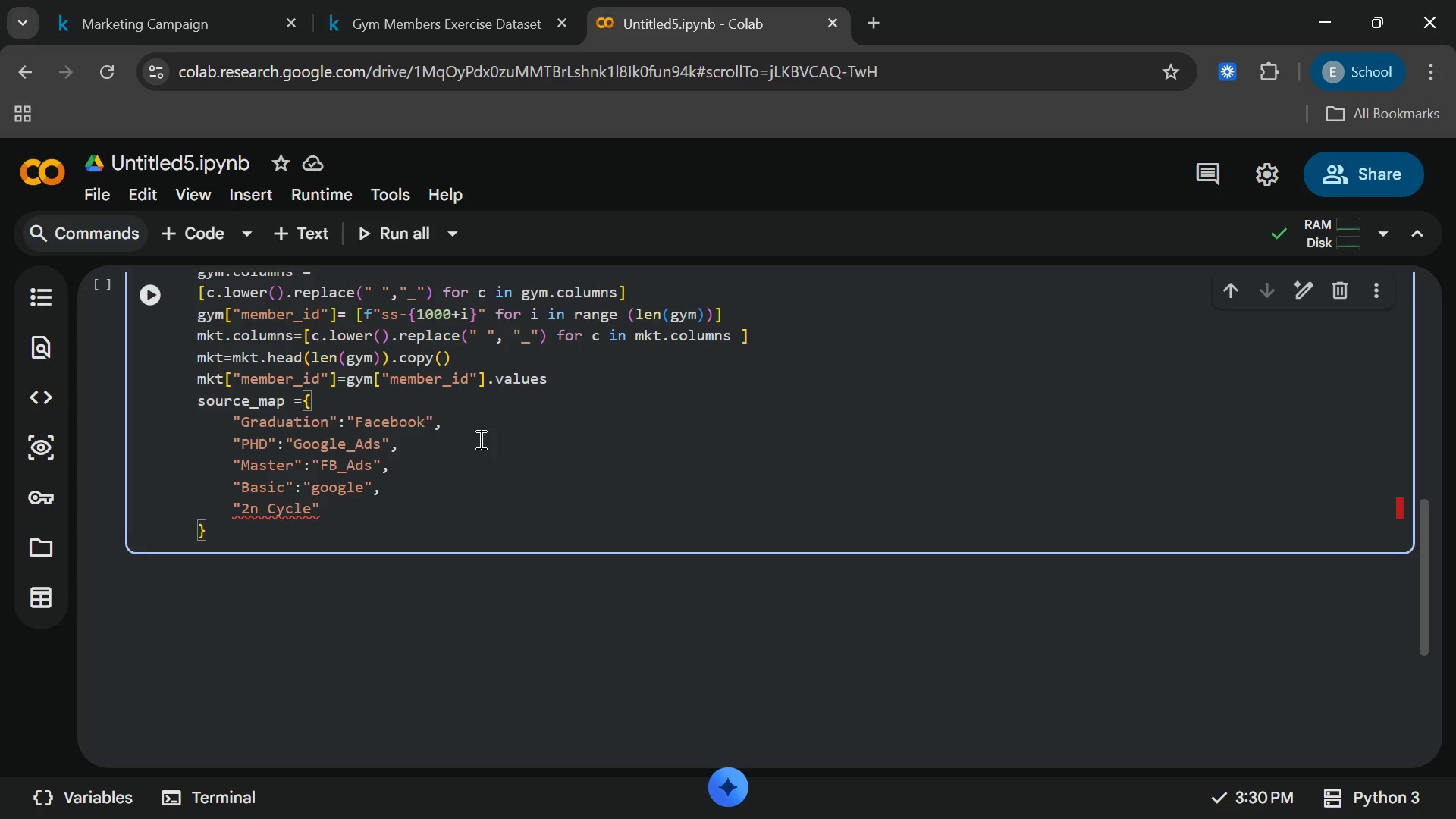 
key(ArrowLeft)
 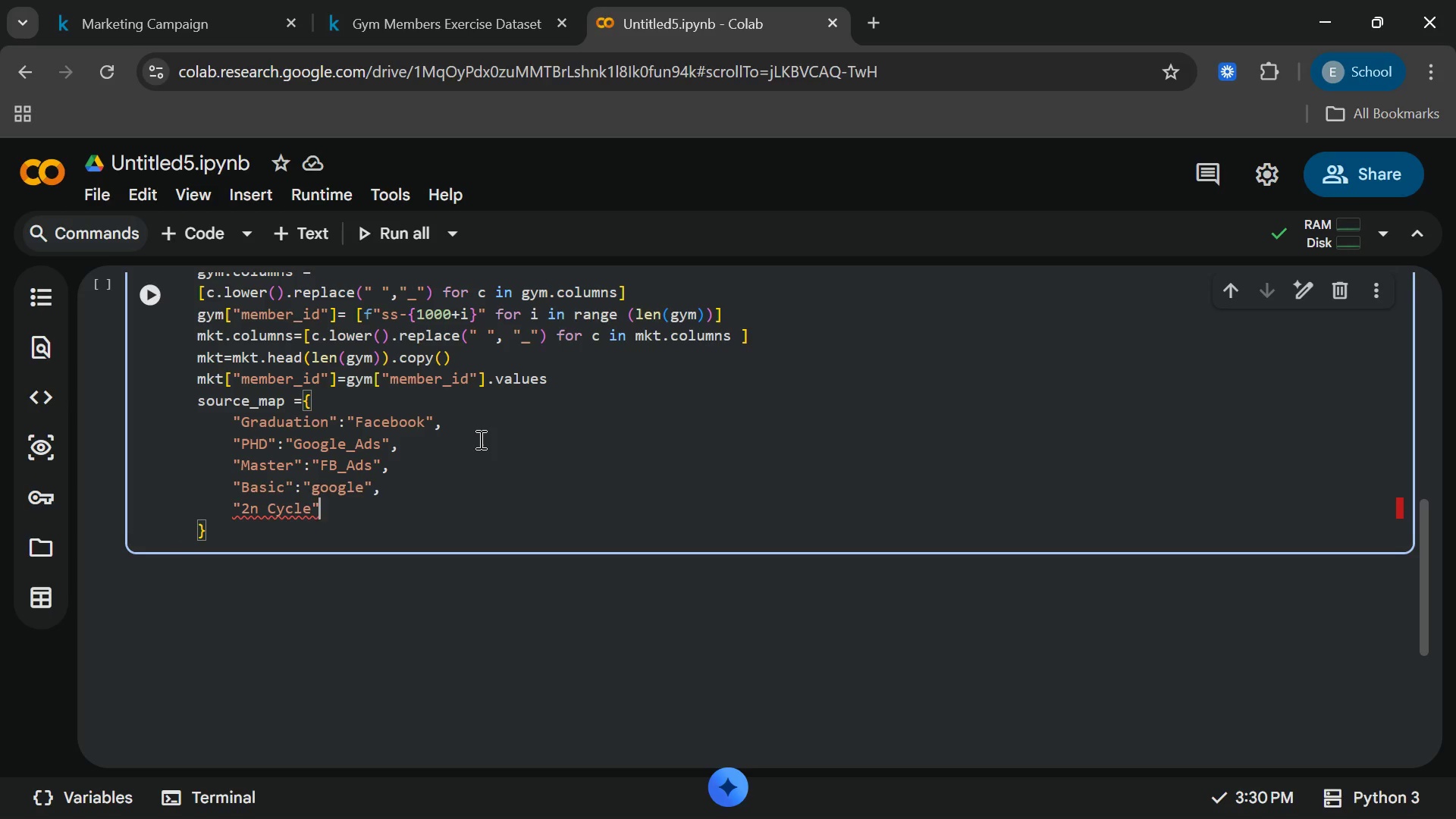 
key(ArrowLeft)
 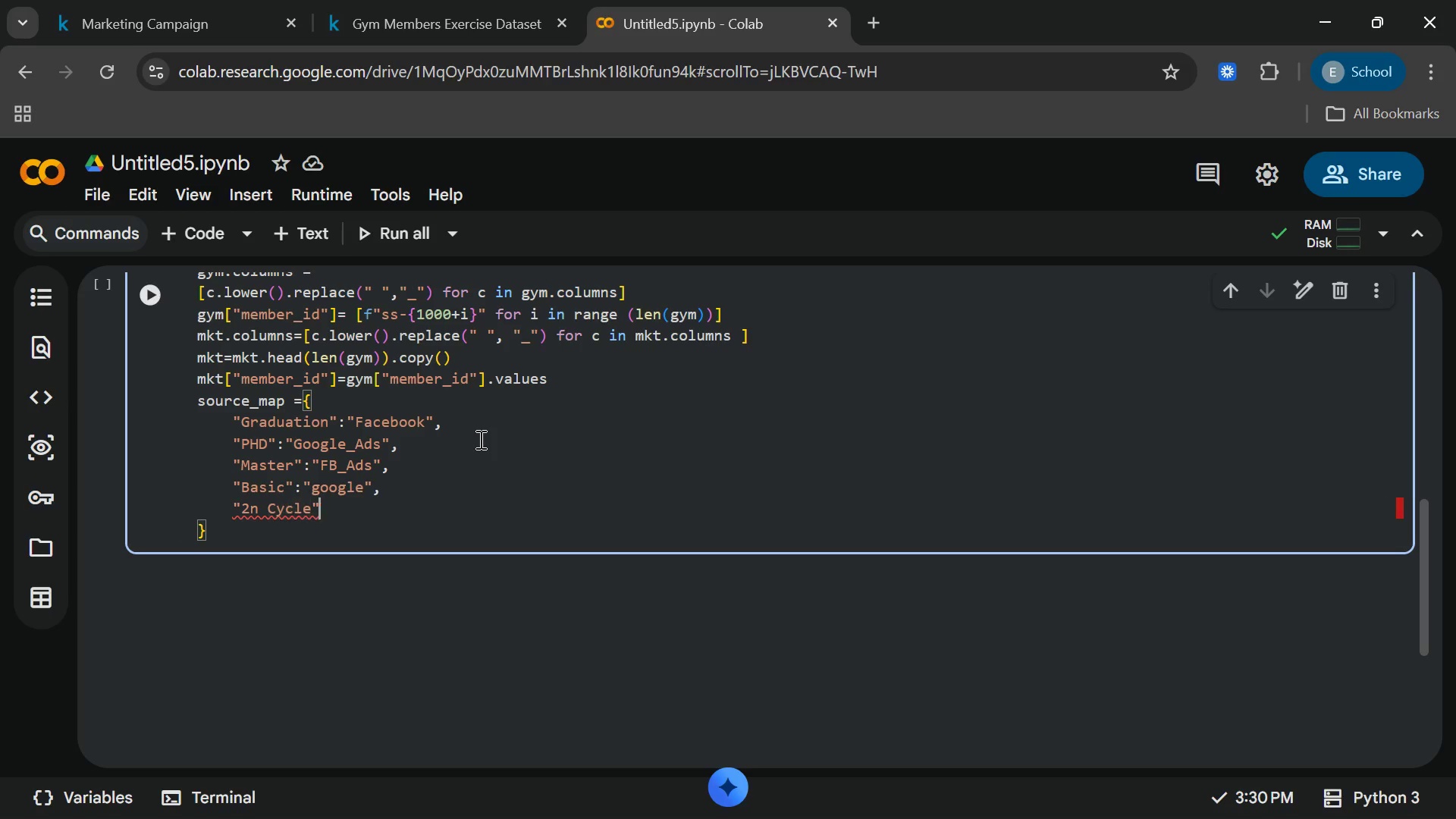 
key(ArrowRight)
 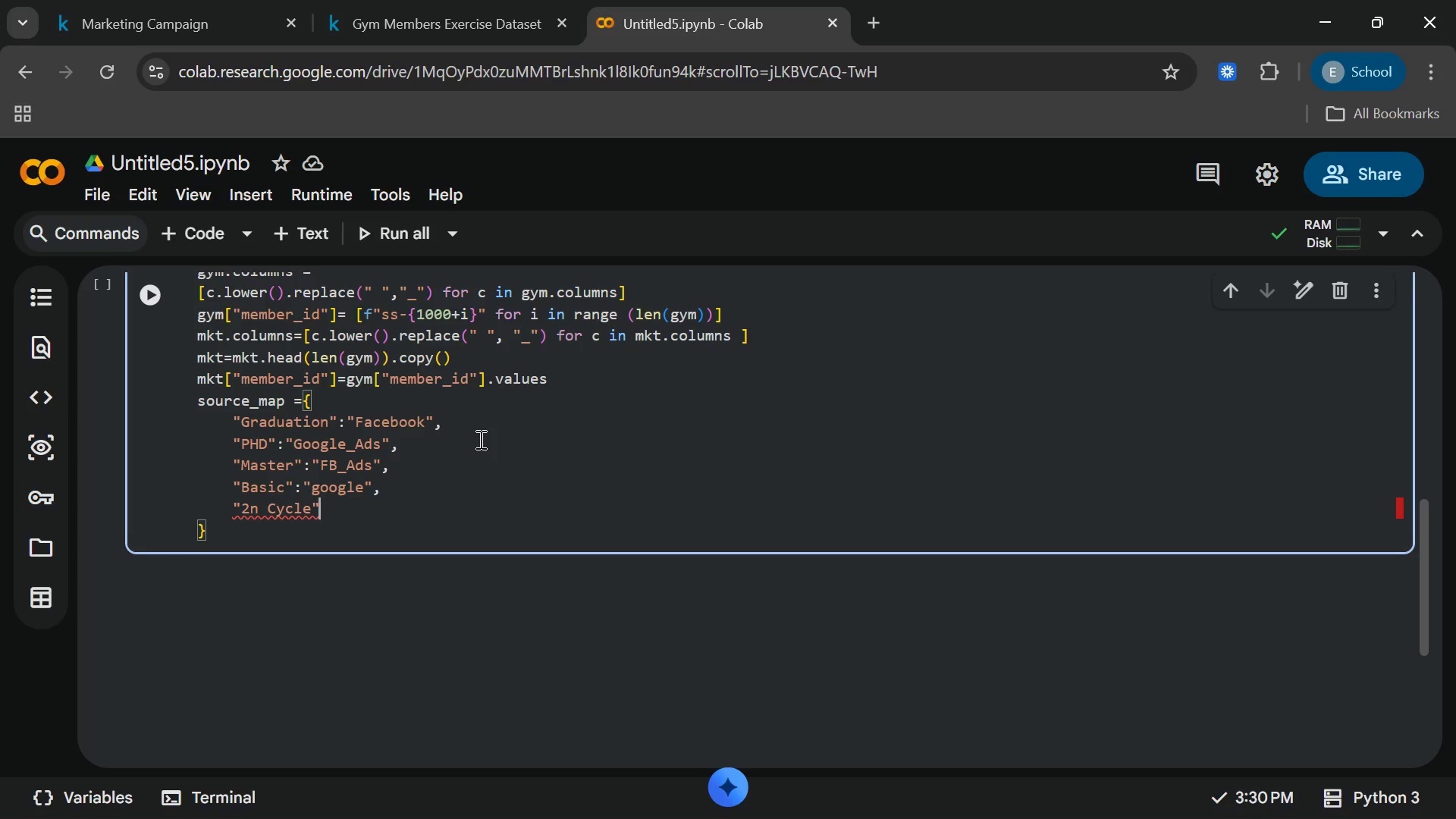 
key(Shift+Semicolon)
 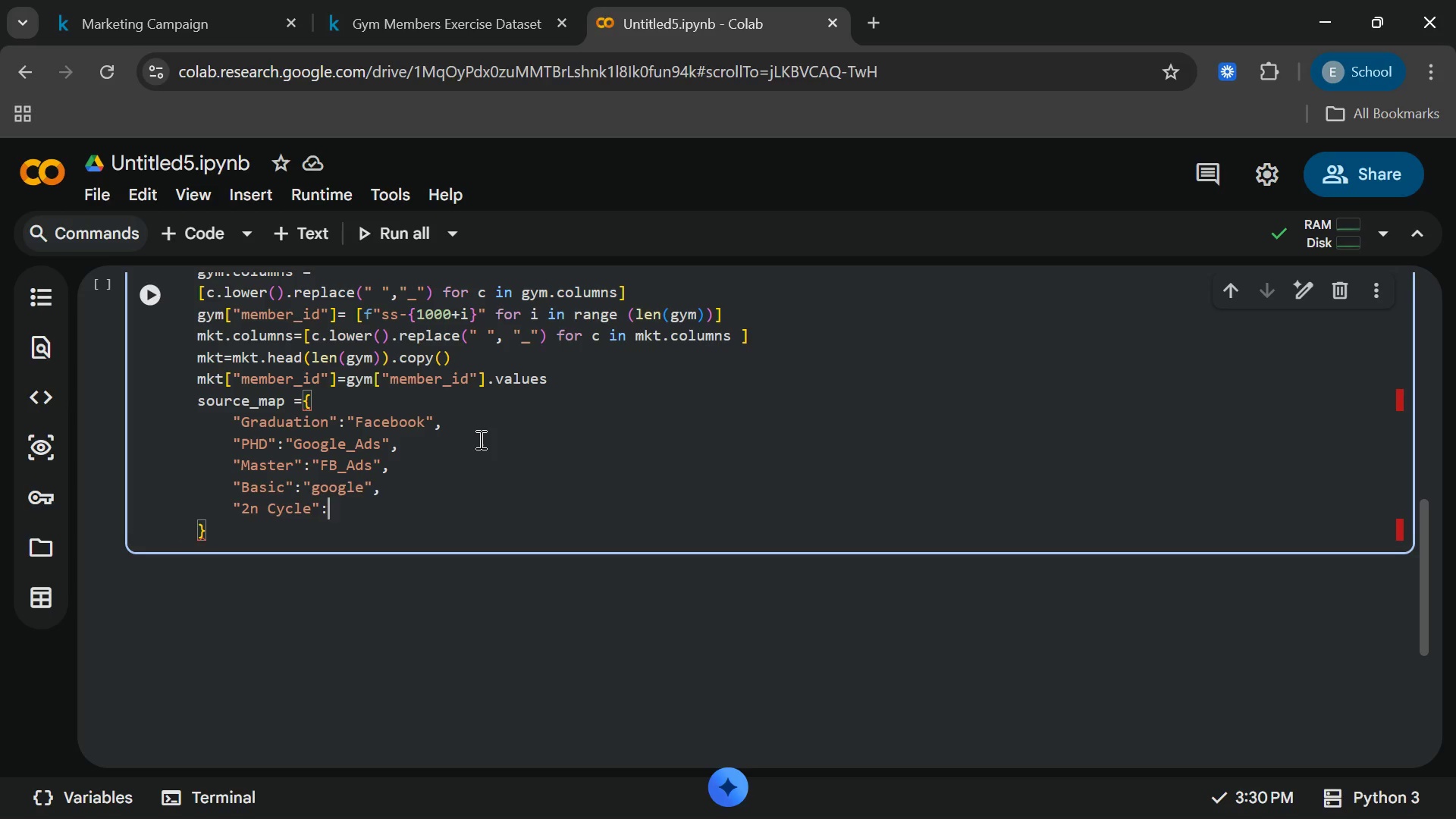 
type("Instagram)
 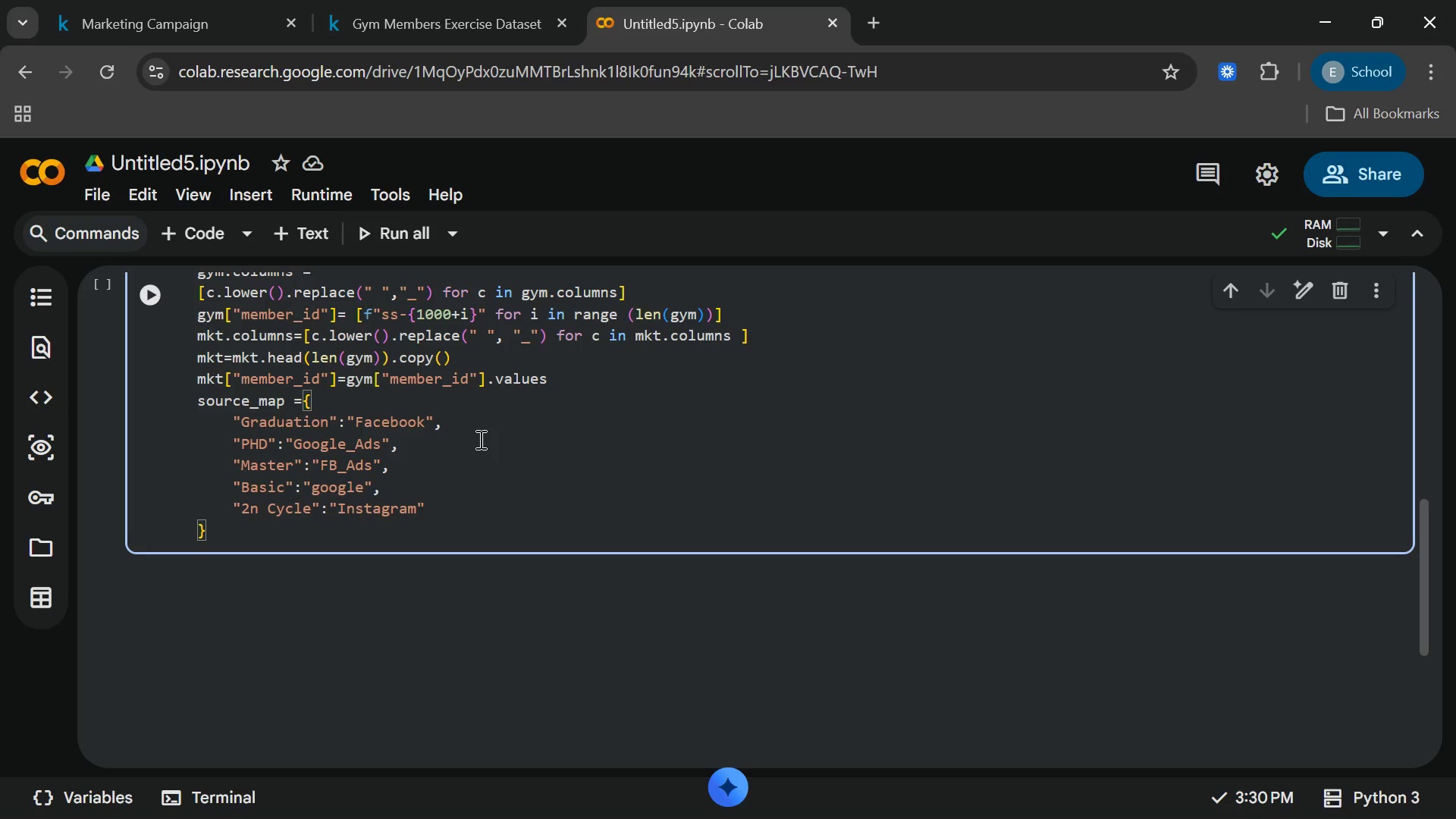 
key(ArrowRight)
 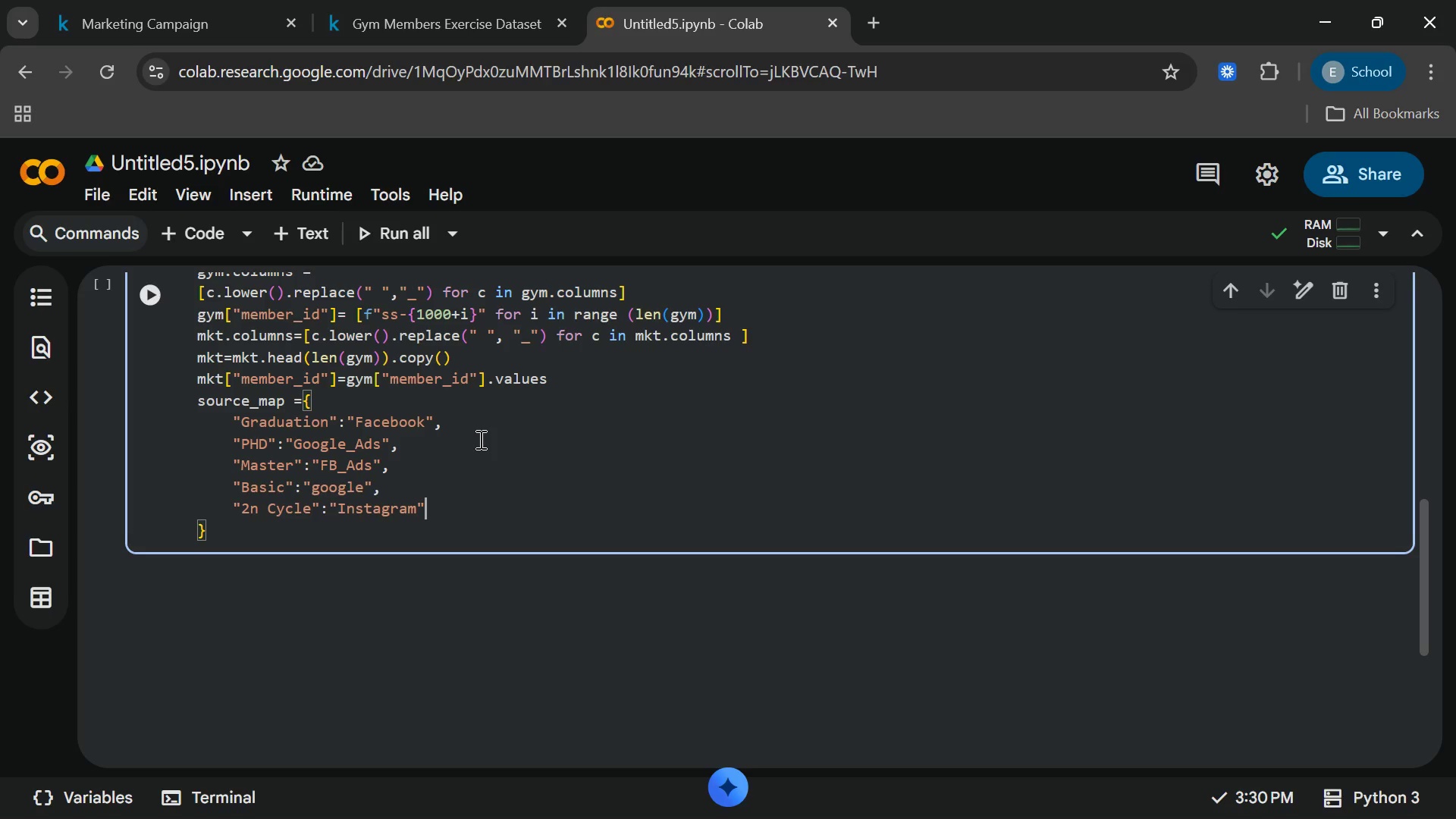 
key(ArrowDown)
 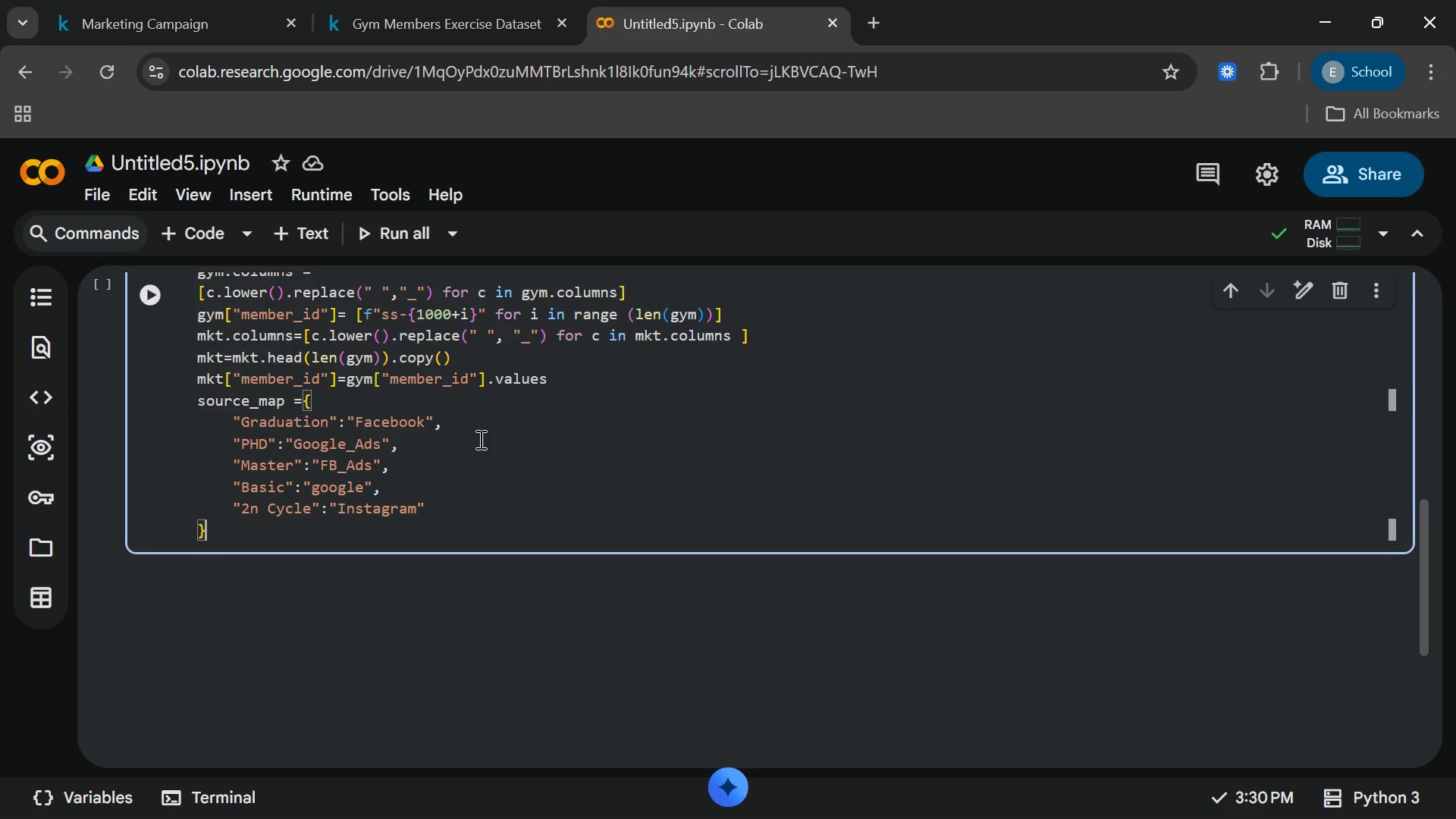 
key(ArrowDown)
 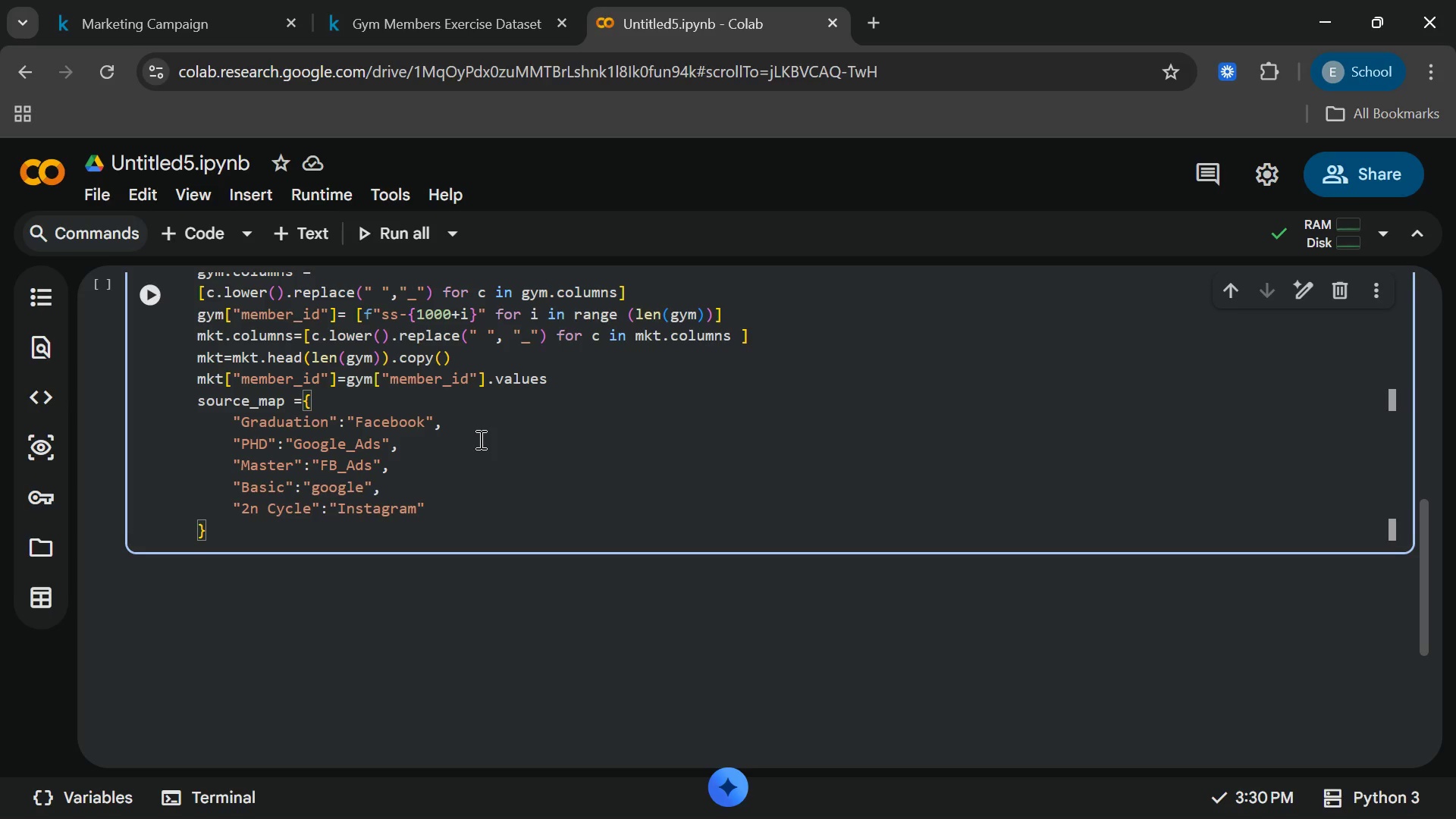 
key(Enter)
 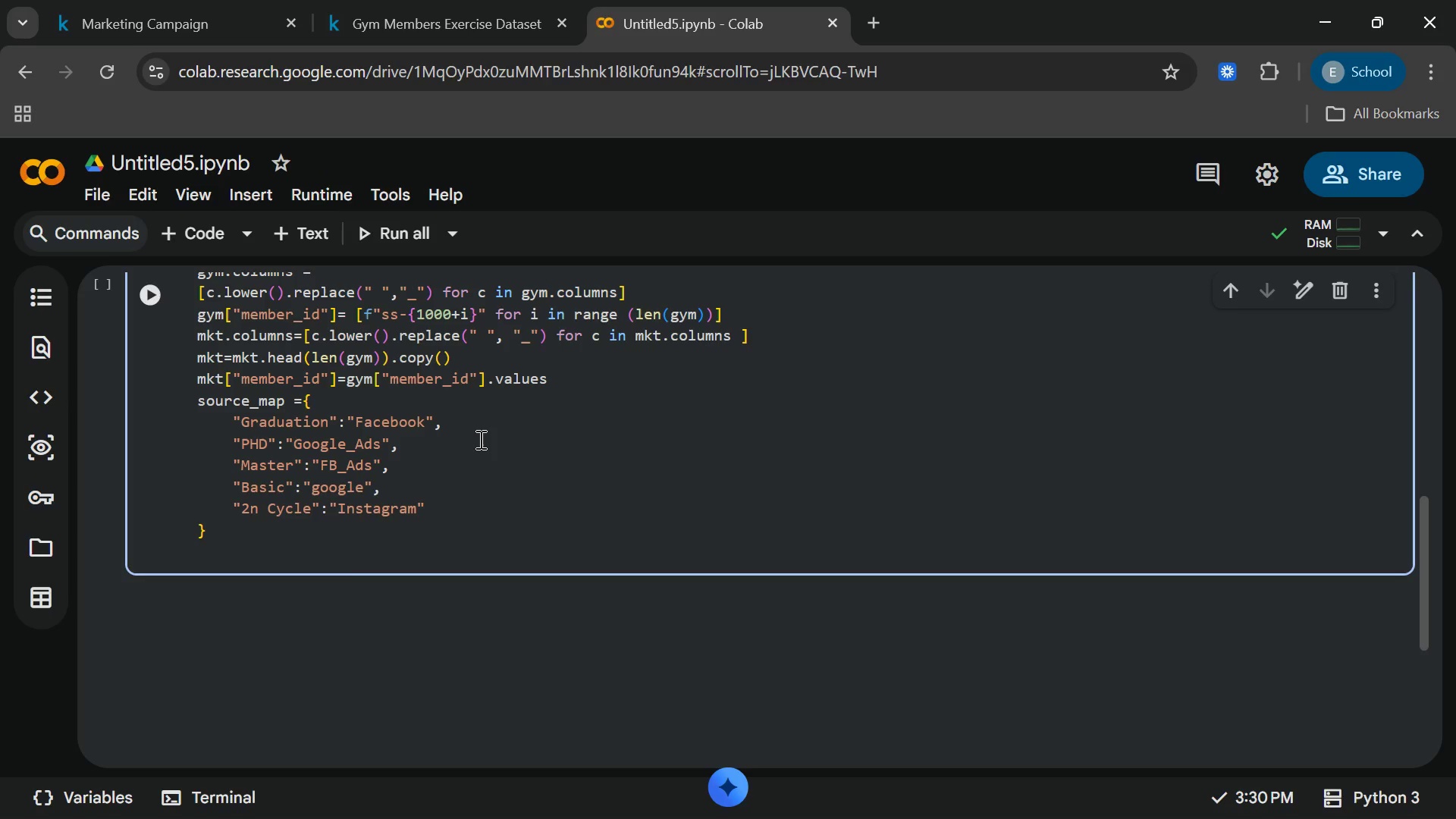 
type(mkt)
 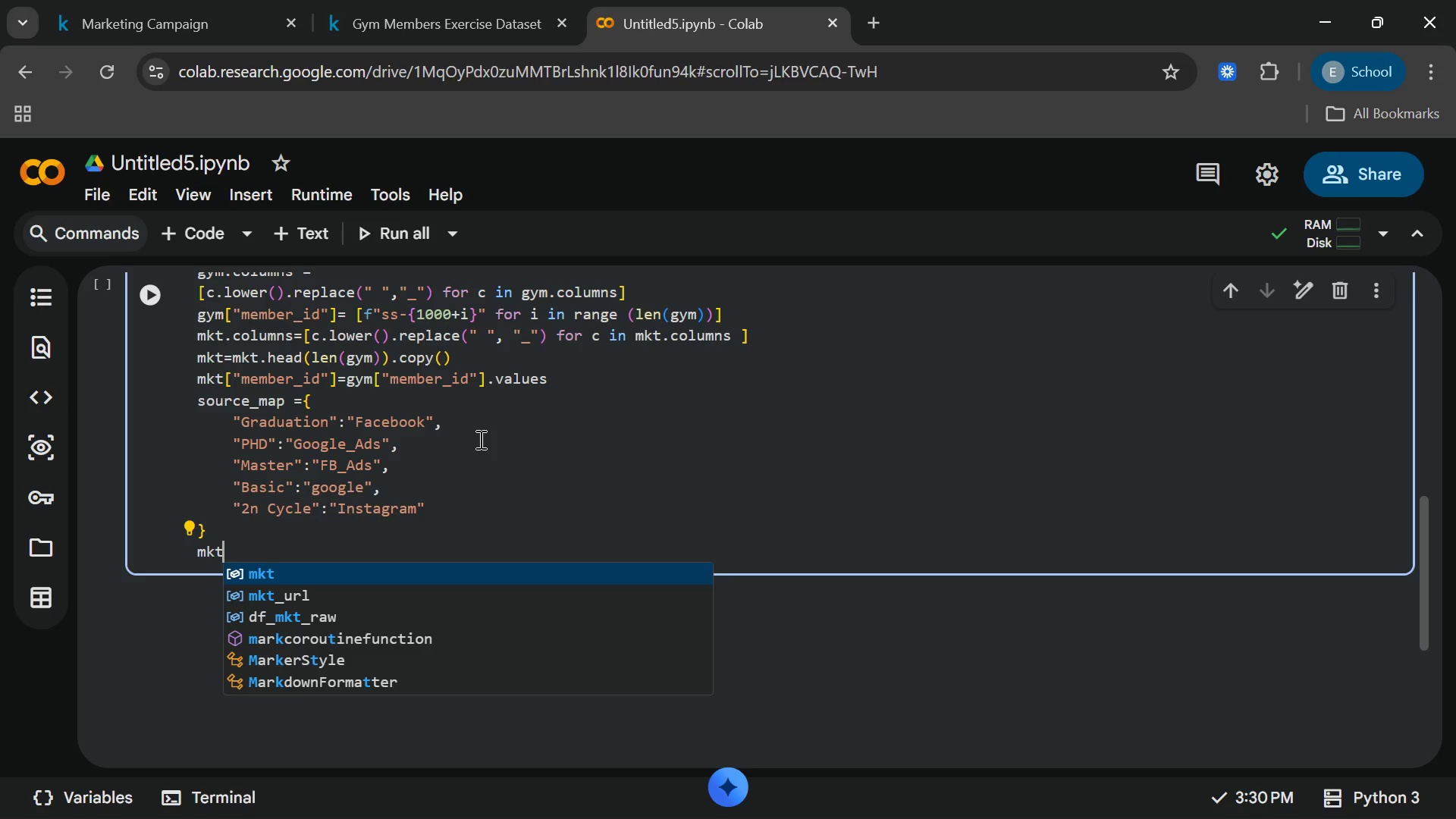 
type([lead)
 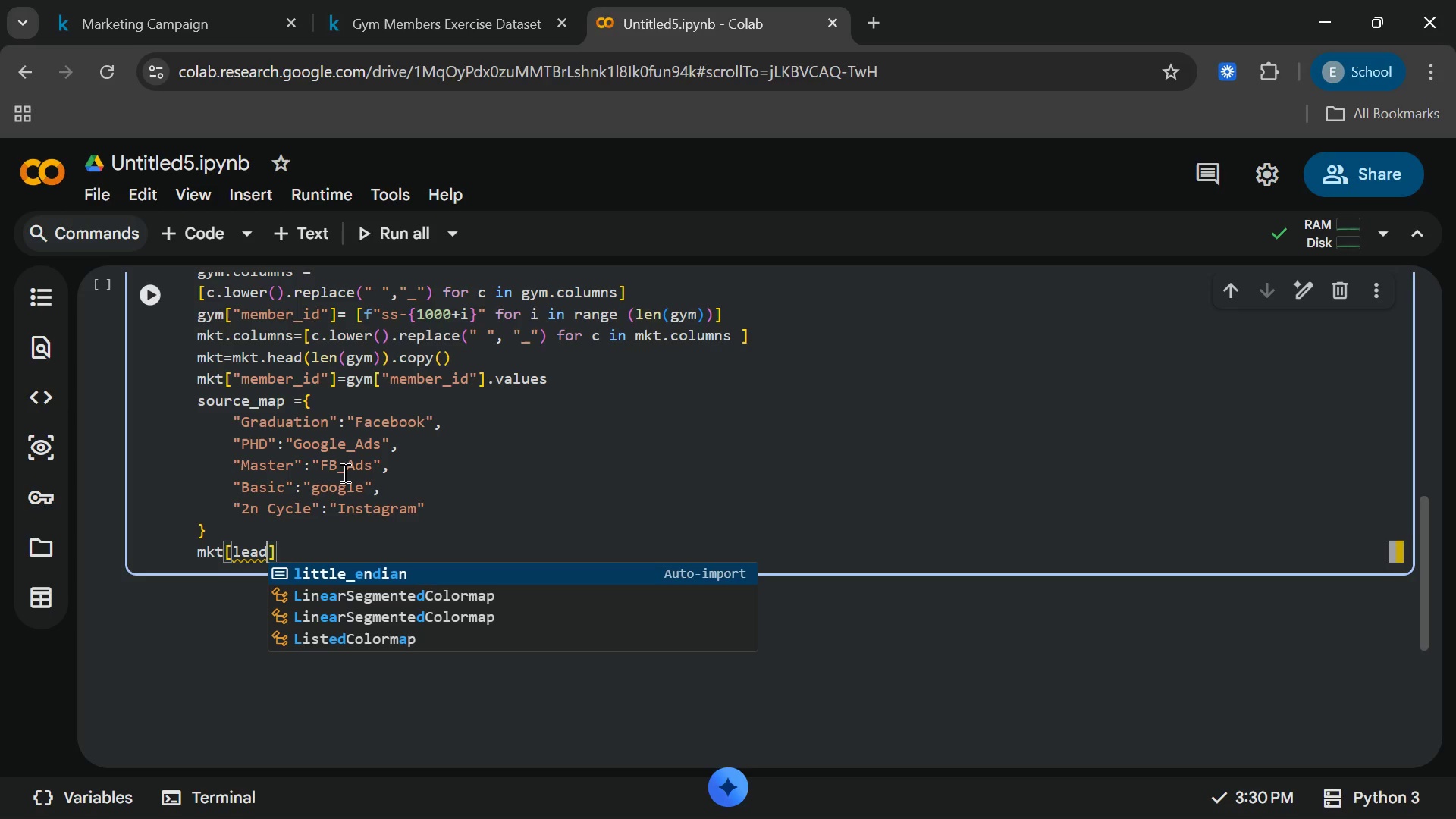 
wait(5.75)
 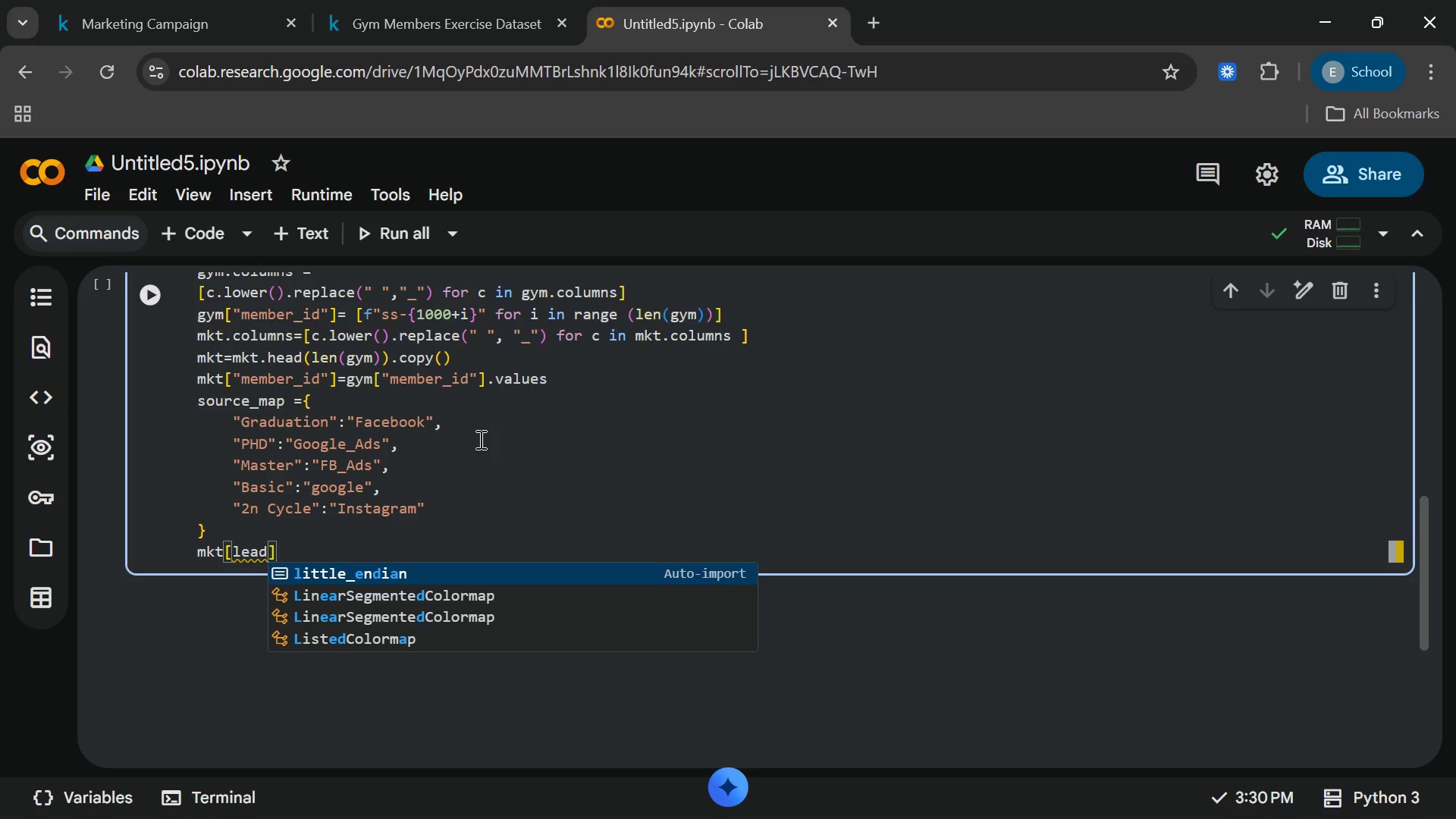 
key(Backspace)
key(Backspace)
key(Backspace)
key(Backspace)
type("lead_source)
 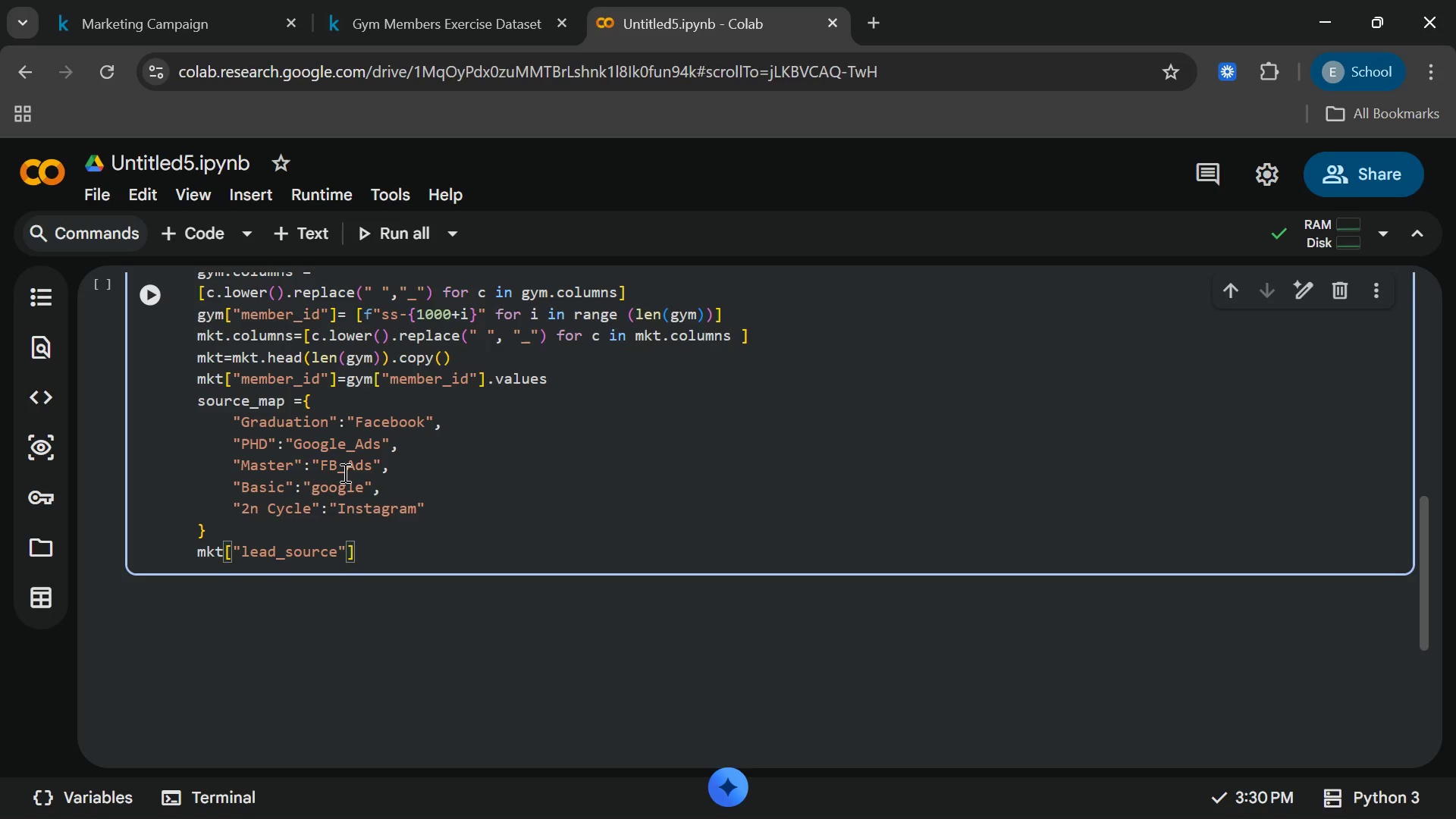 
key(ArrowRight)
 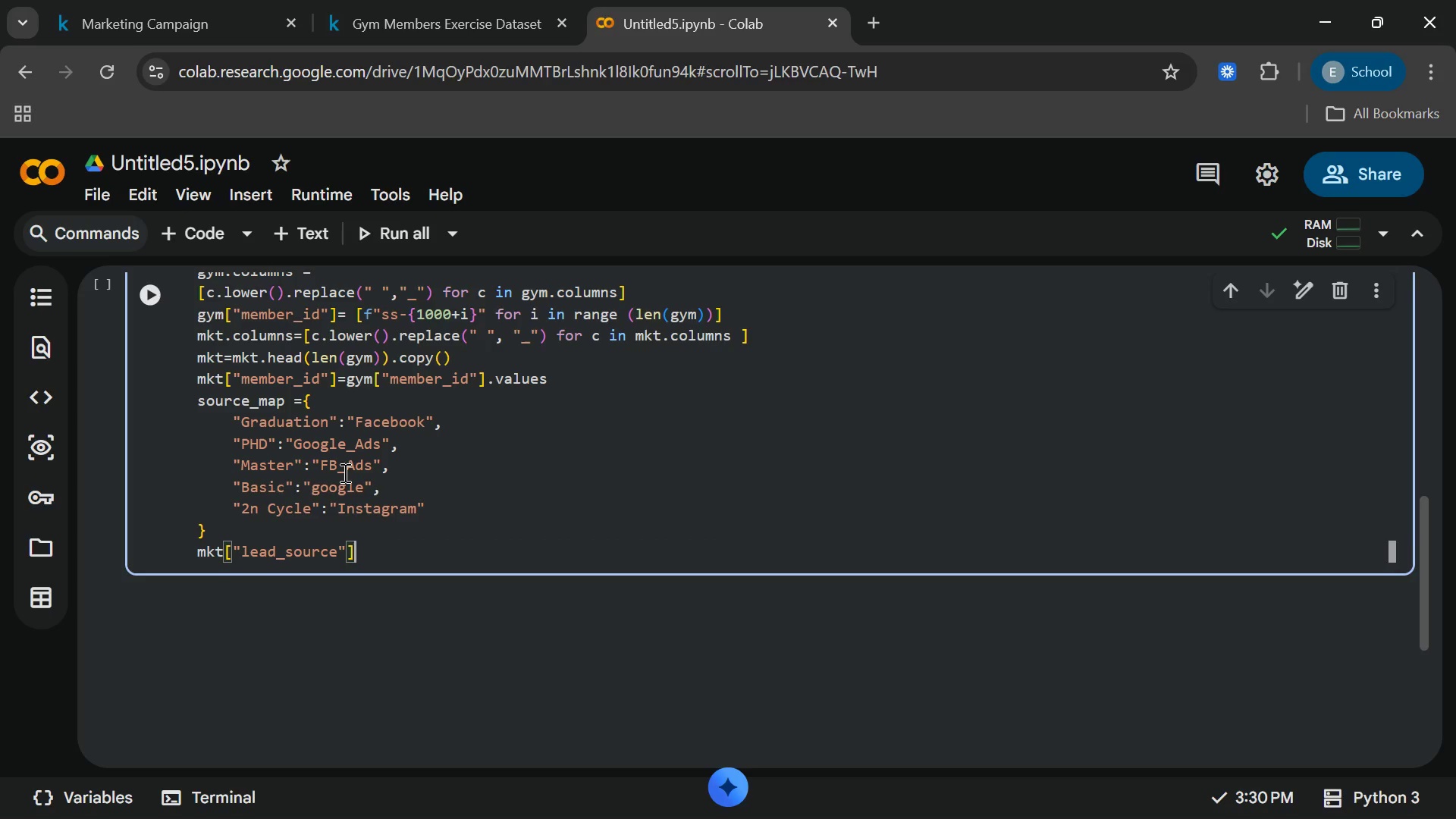 
key(ArrowRight)
 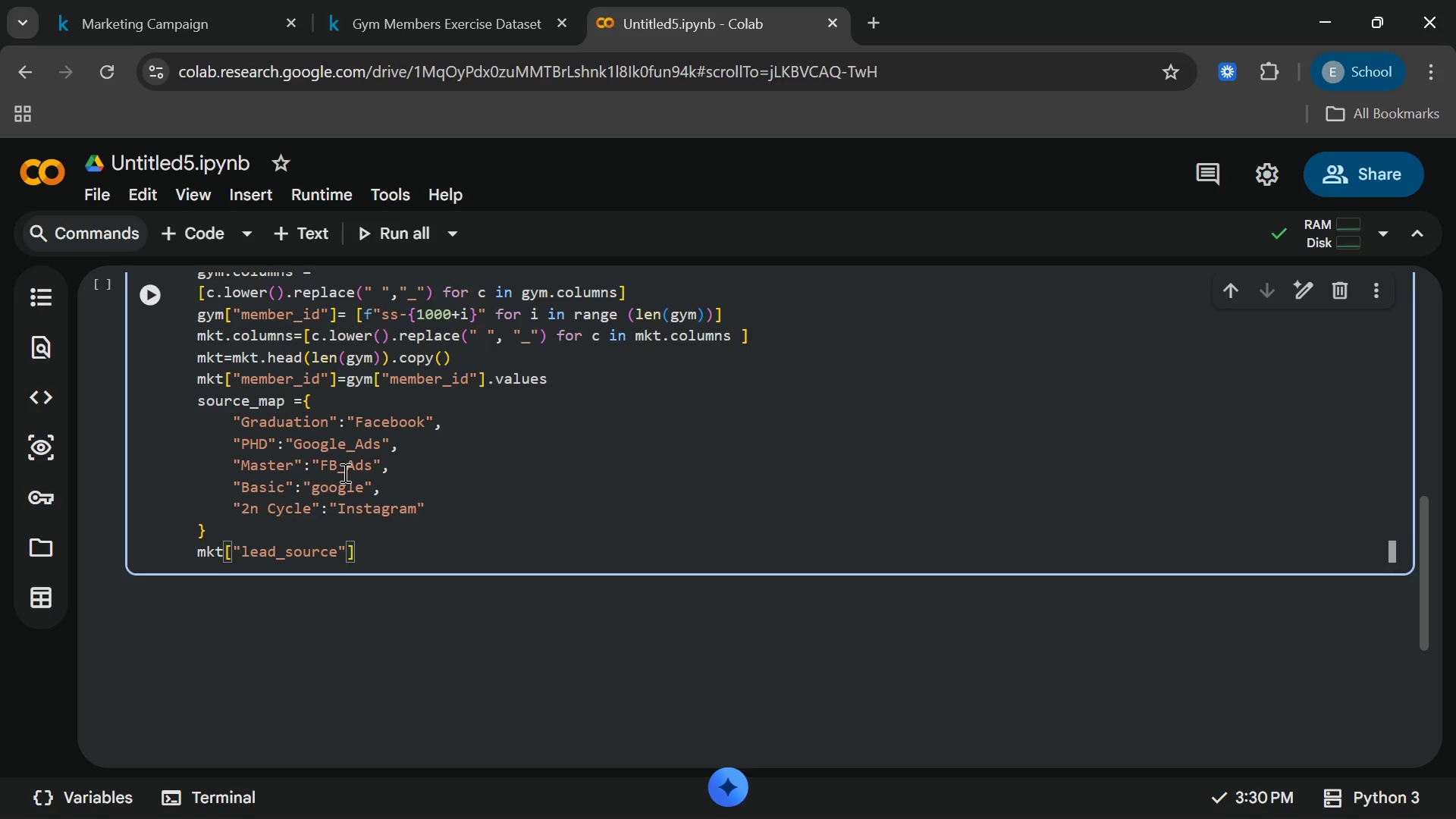 
type(+)
key(Backspace)
type(=mkt)
 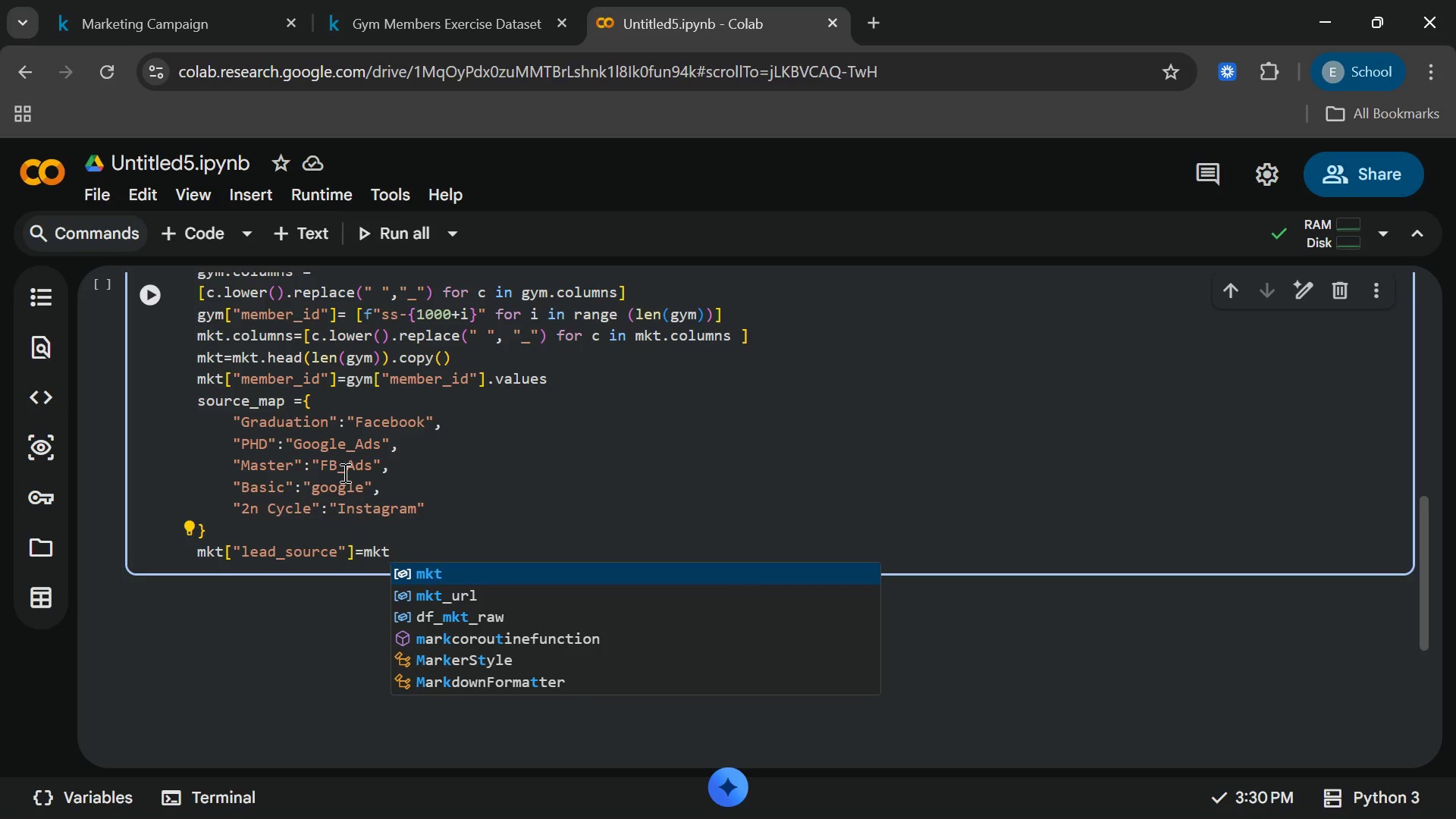 
type(["education)
 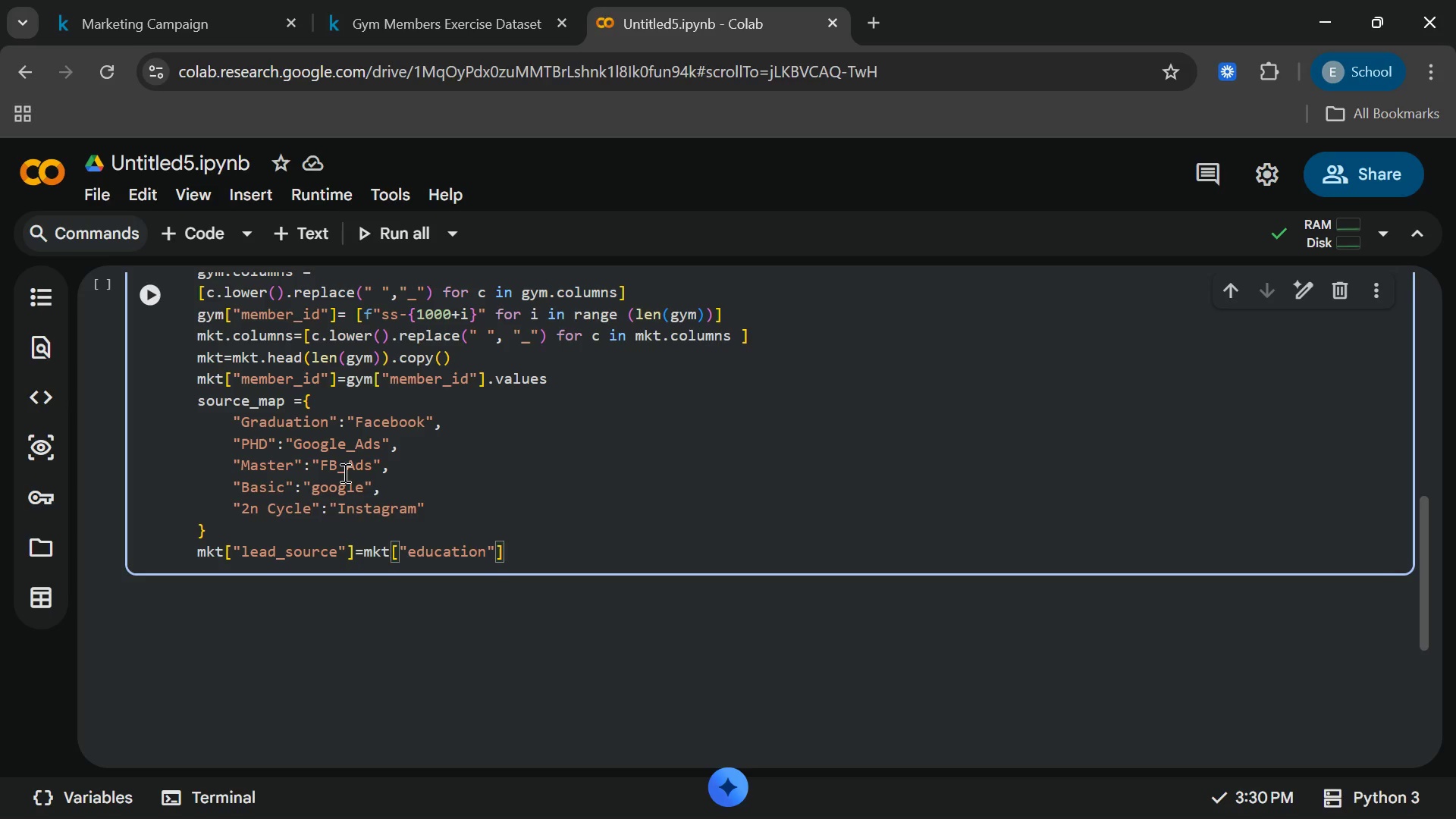 
key(ArrowRight)
 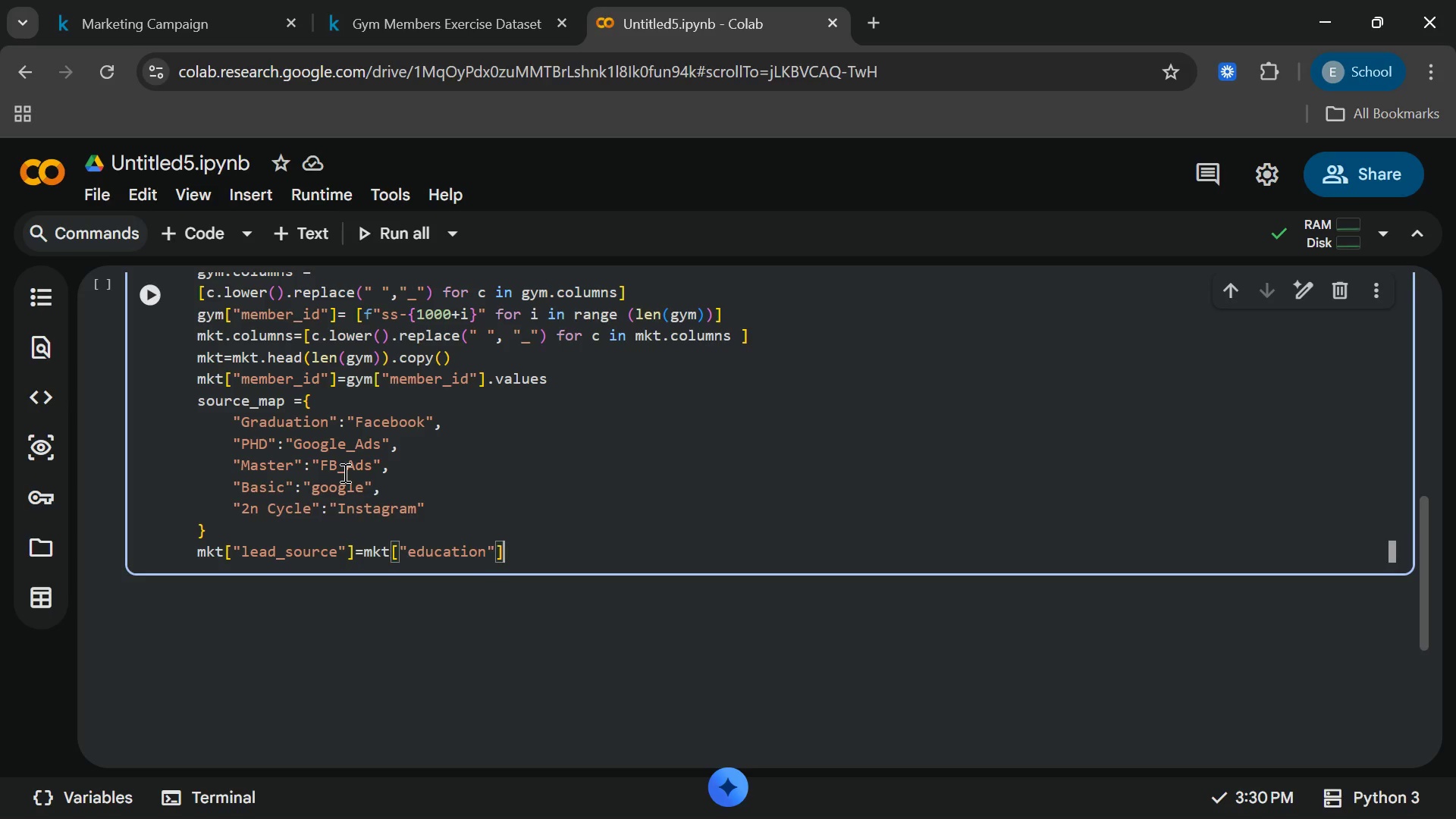 
key(ArrowRight)
 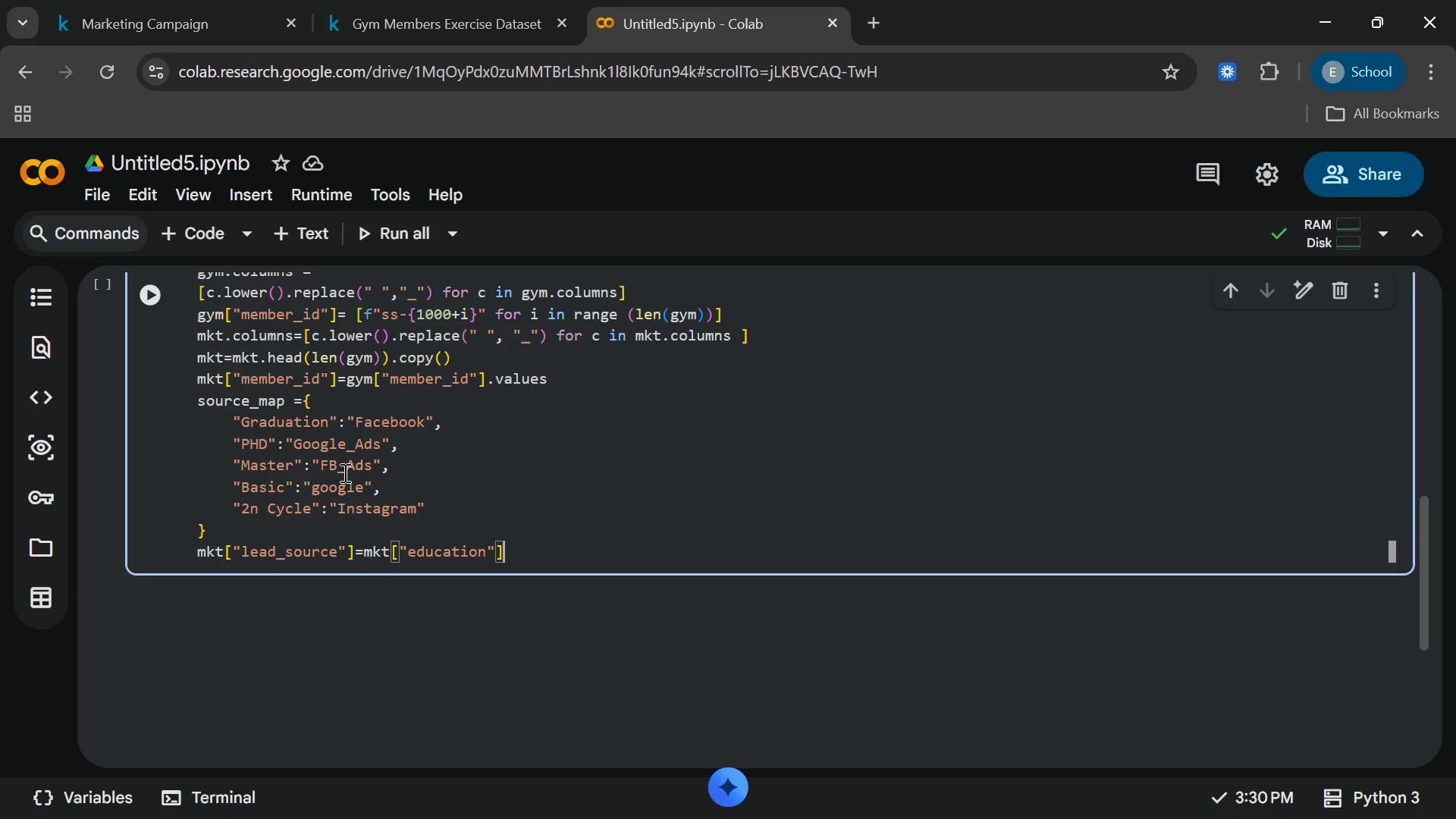 
type(.map(sourcemap)
 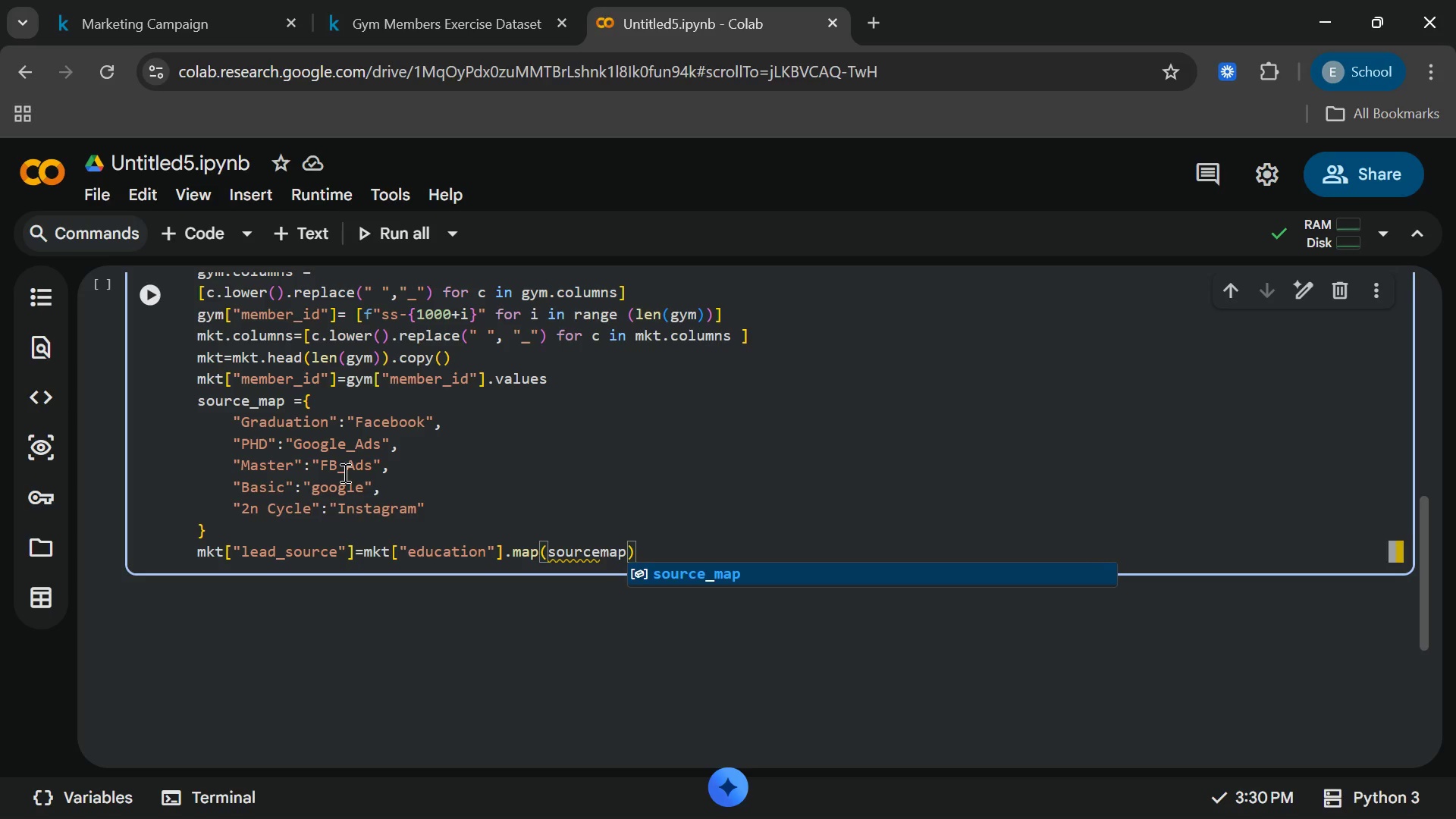 
key(Enter)
 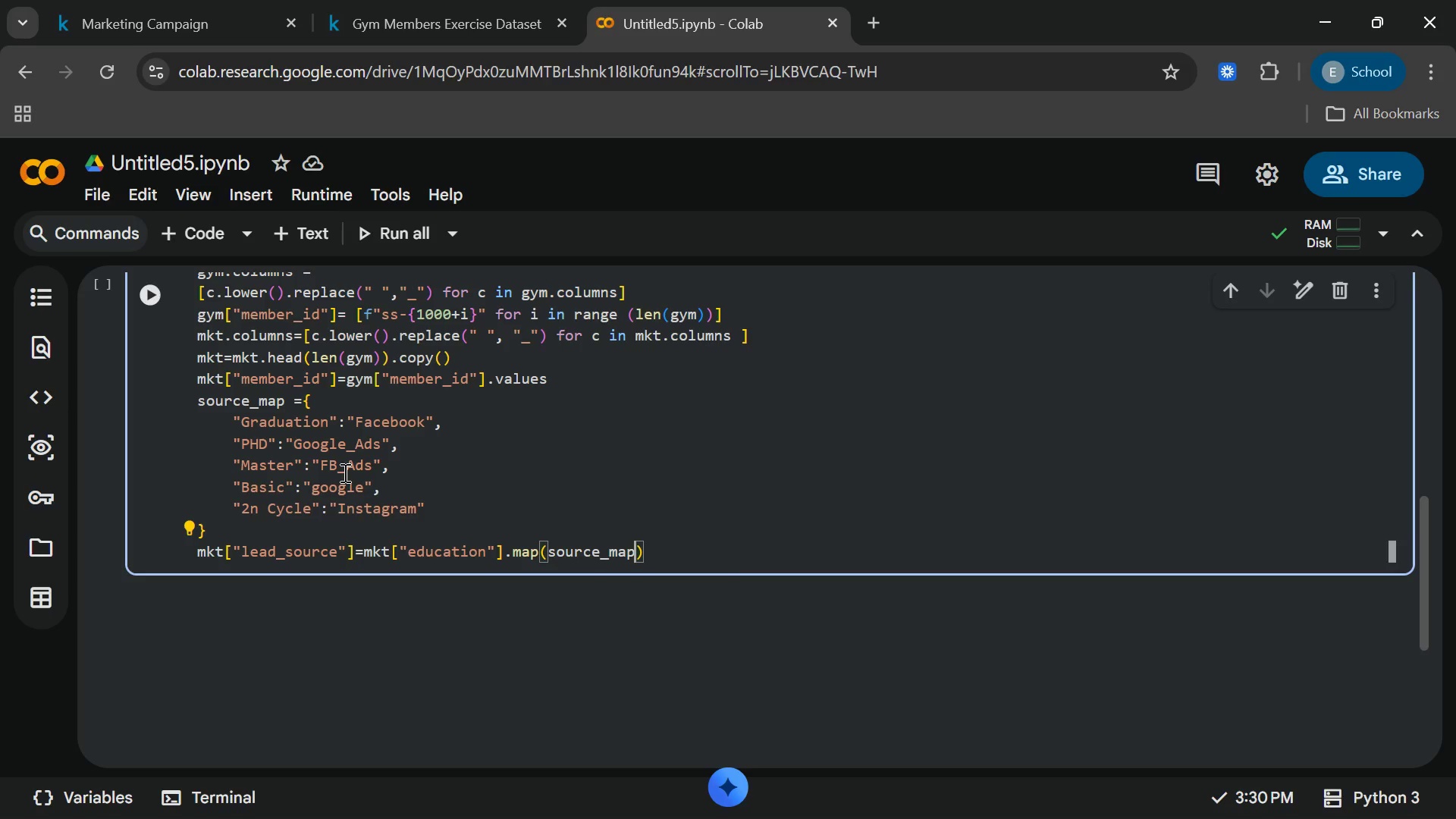 
key(ArrowRight)
 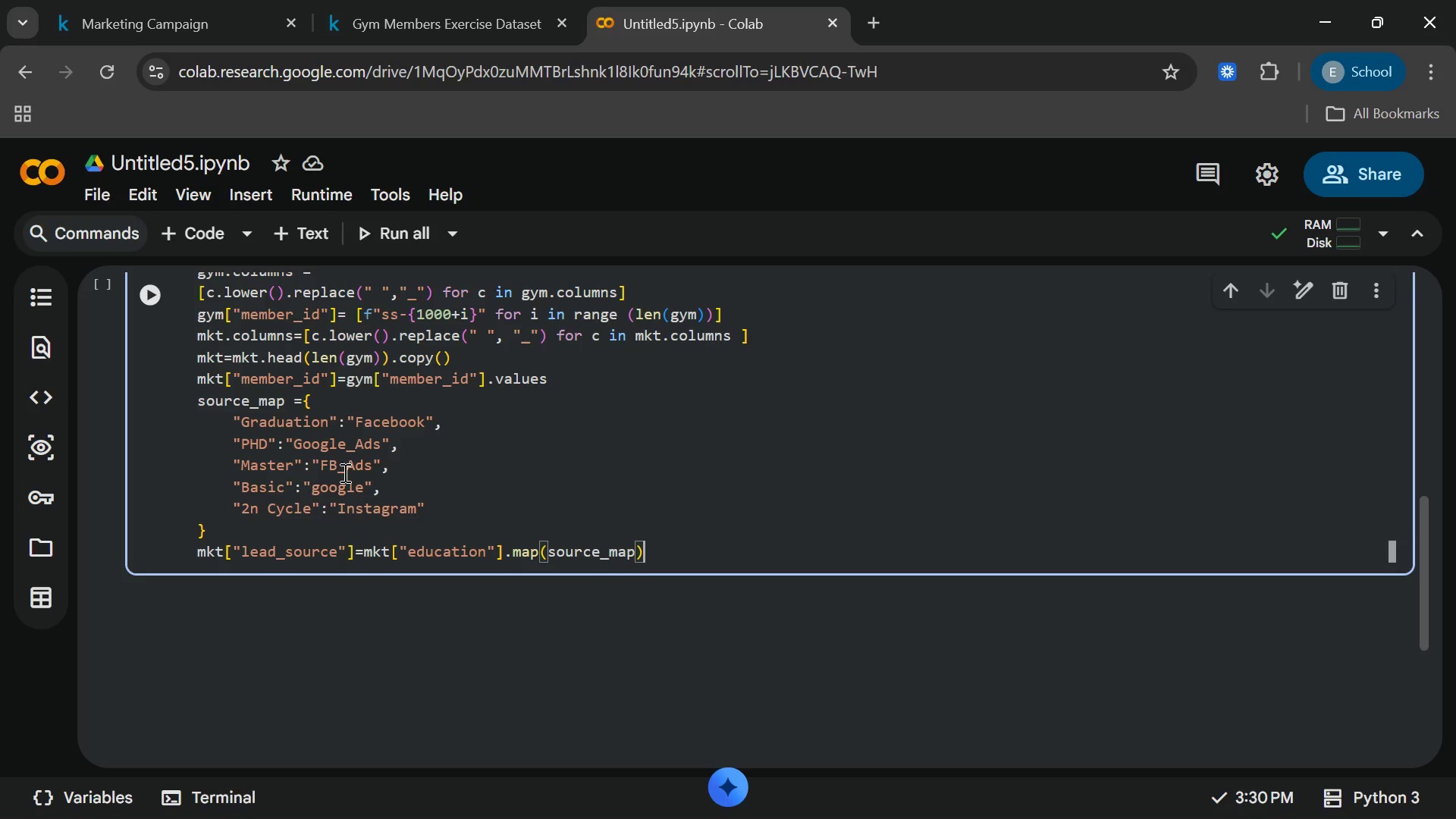 
key(Enter)
 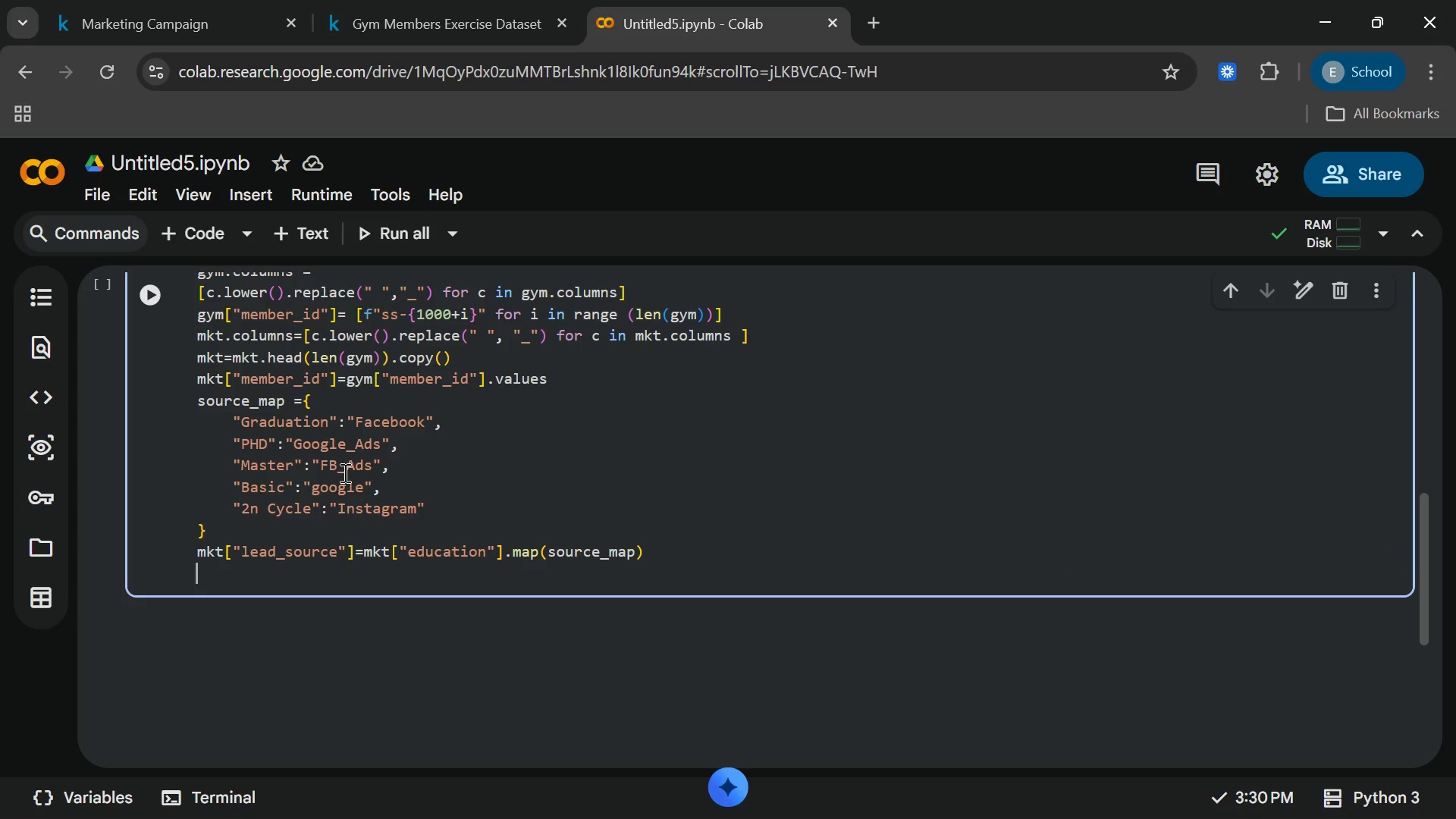 
key(Enter)
 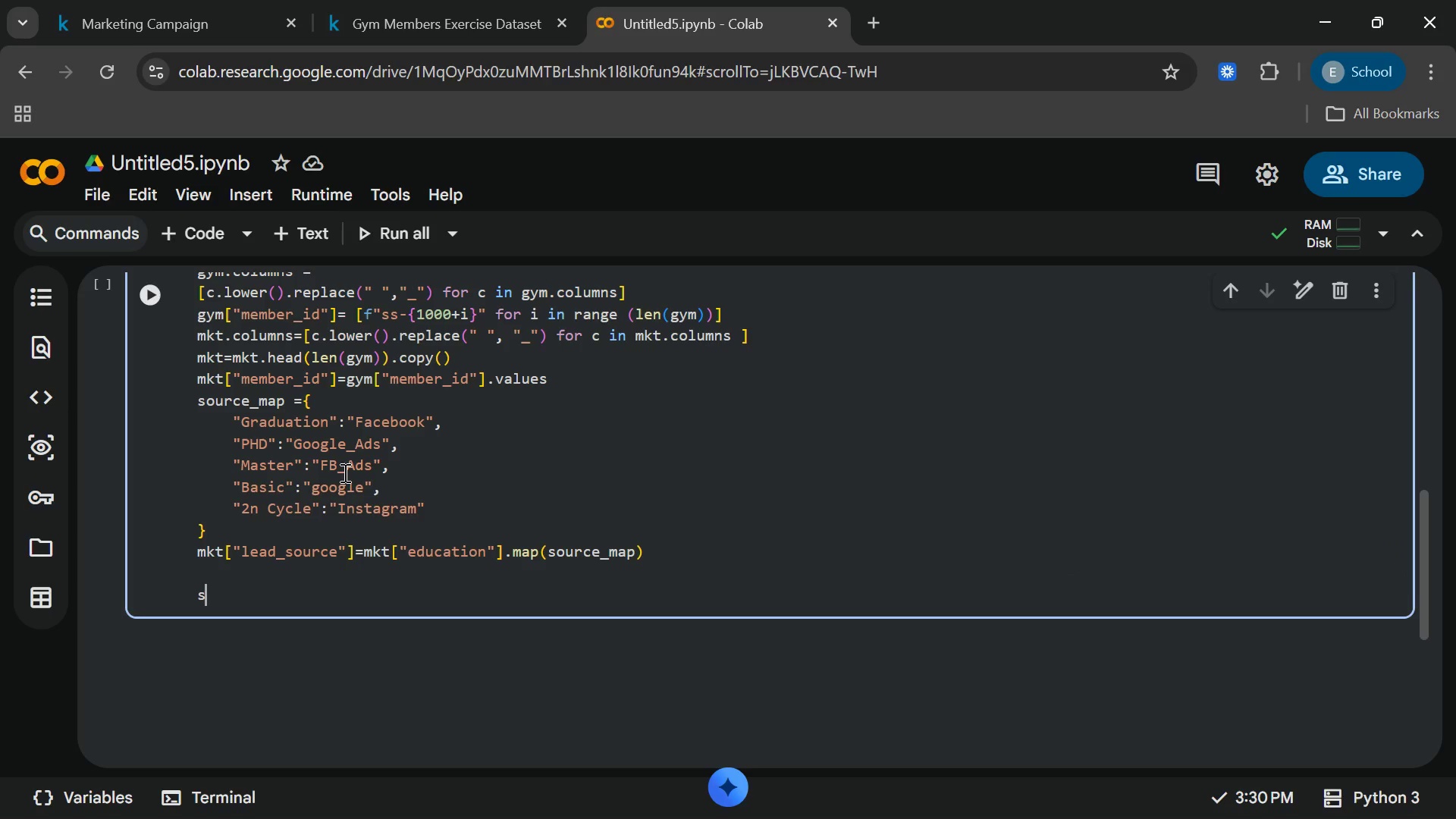 
type(standard_map={)
 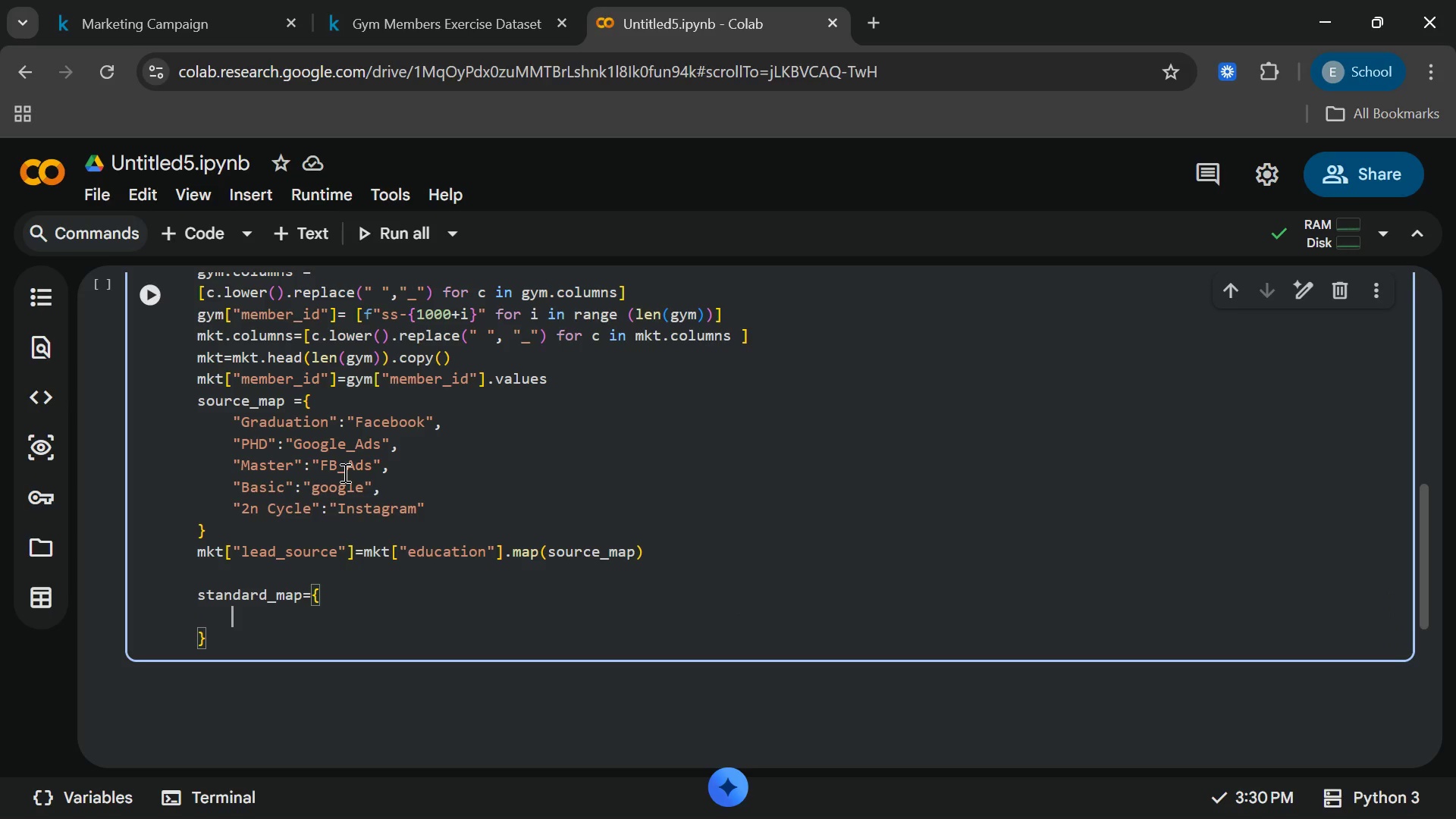 
 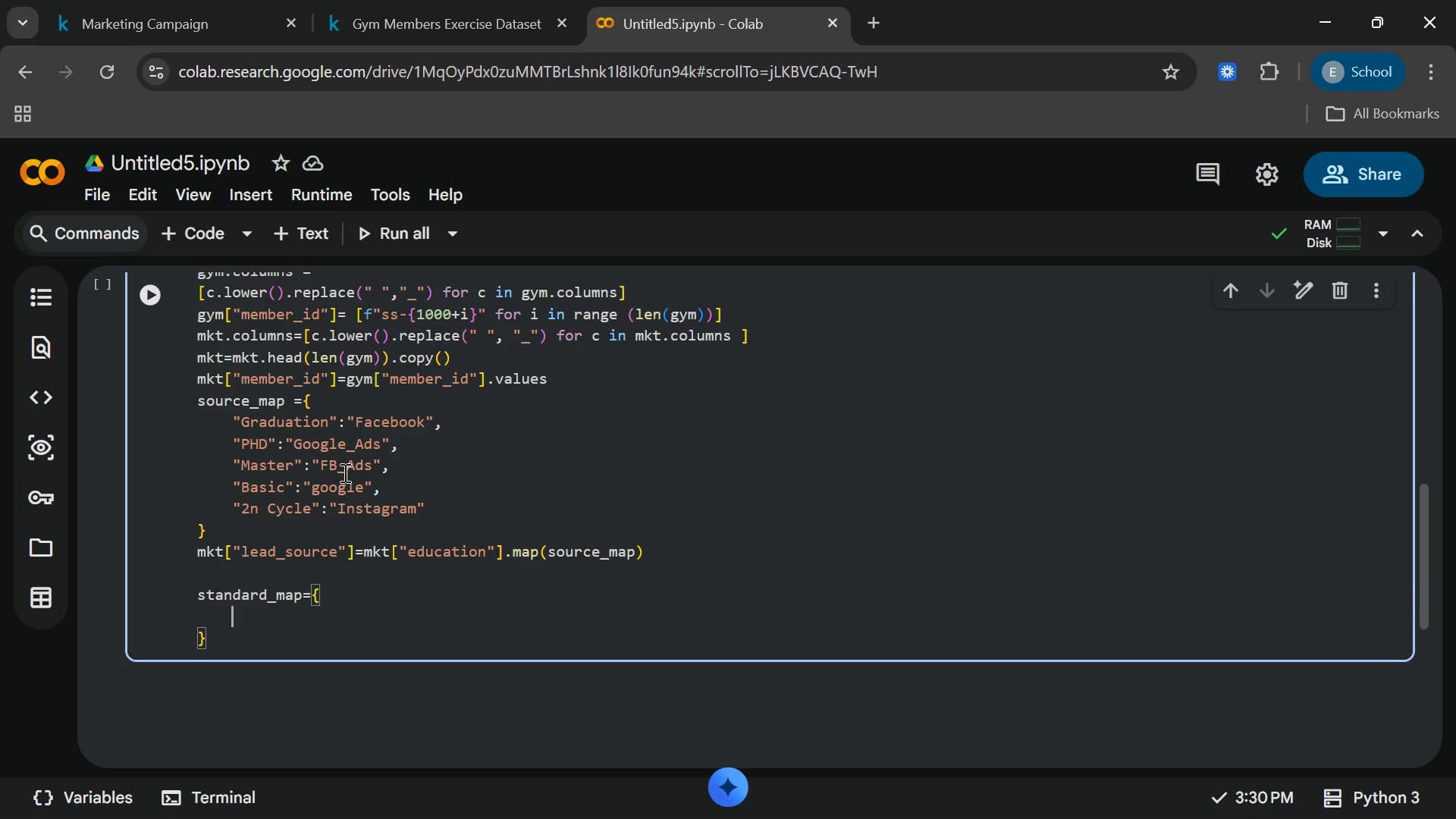 
key(Enter)
 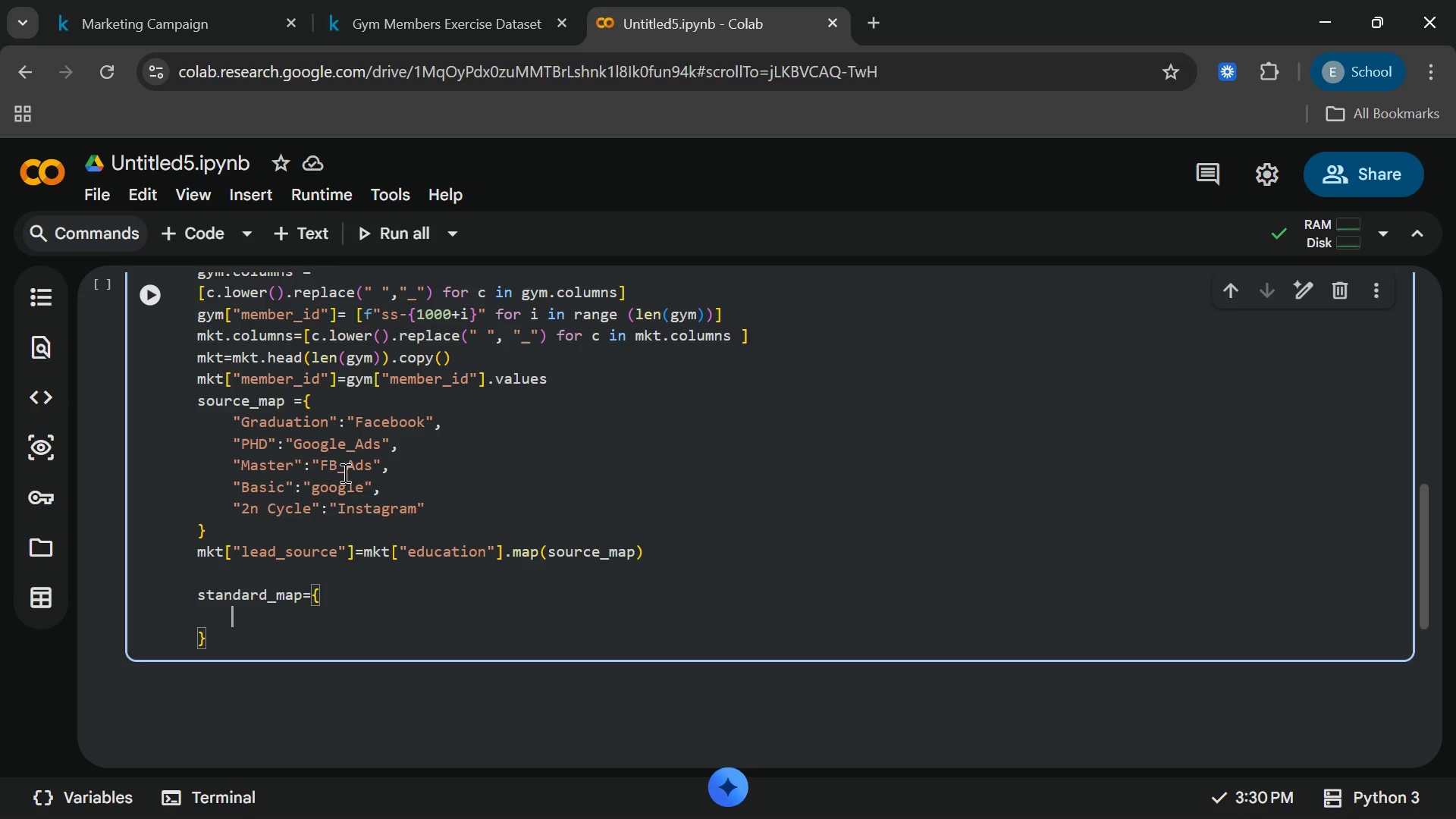 
type("fb_ads)
 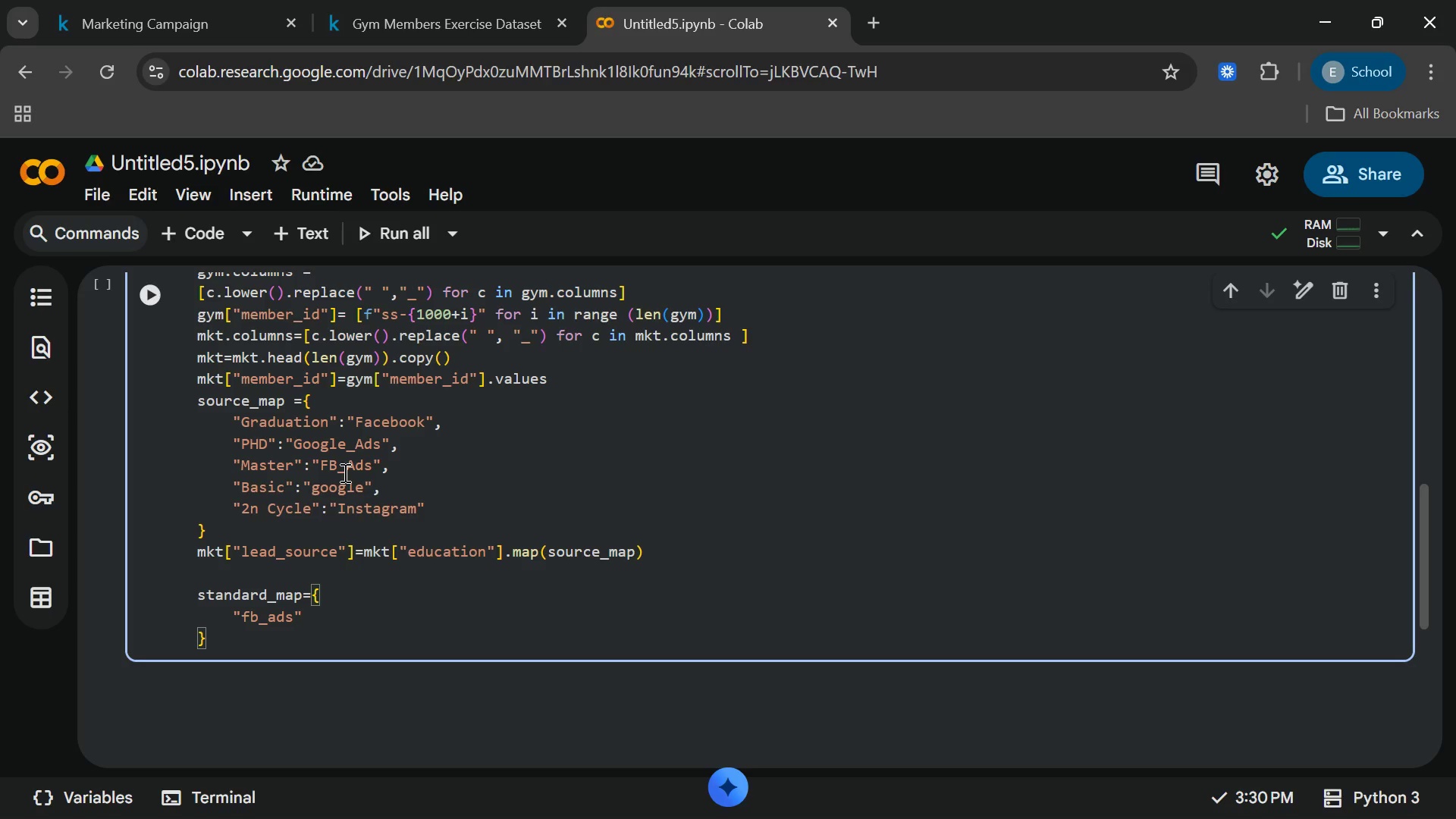 
key(ArrowRight)
 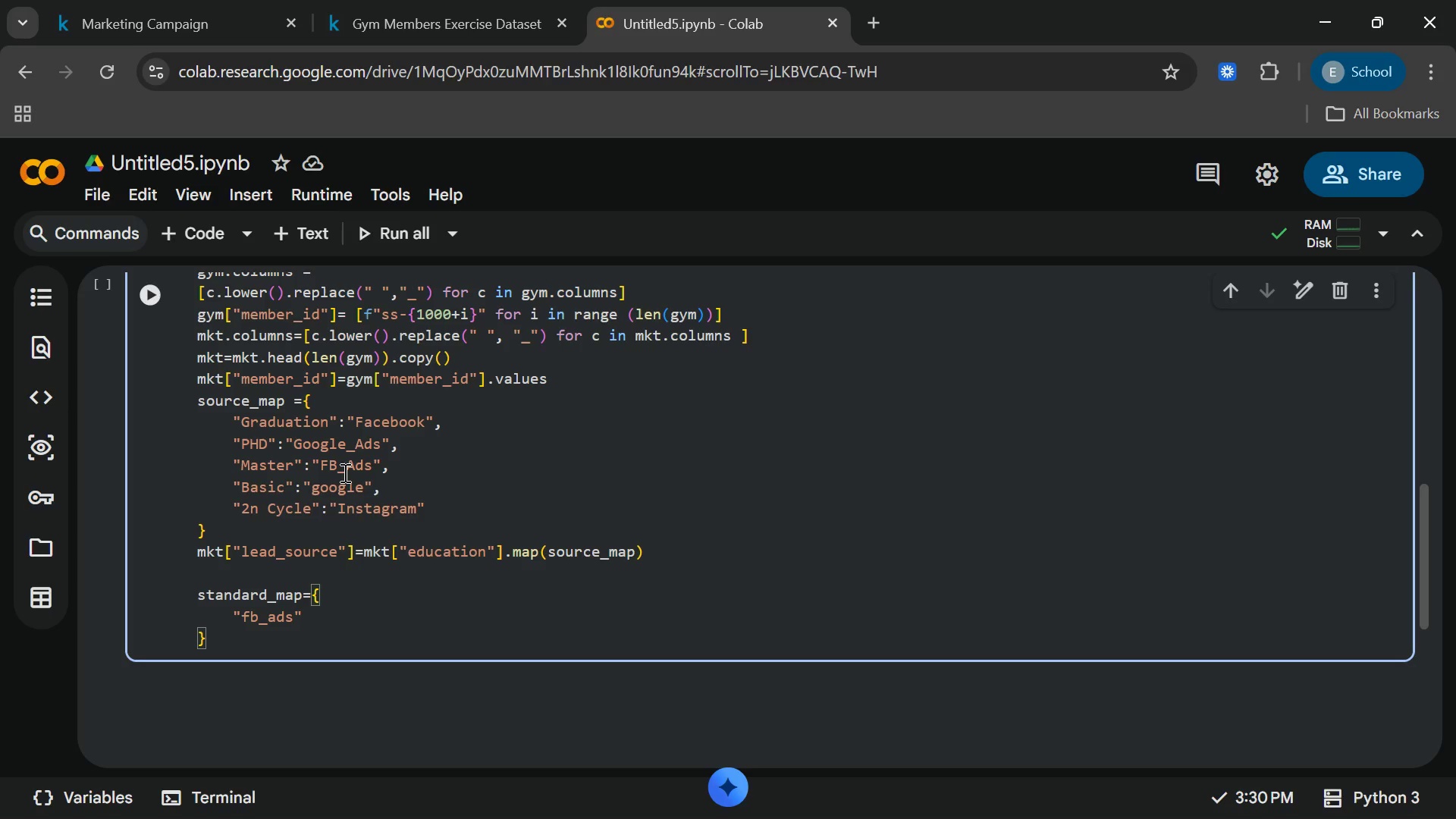 
hold_key(key=ShiftRight, duration=0.77)
 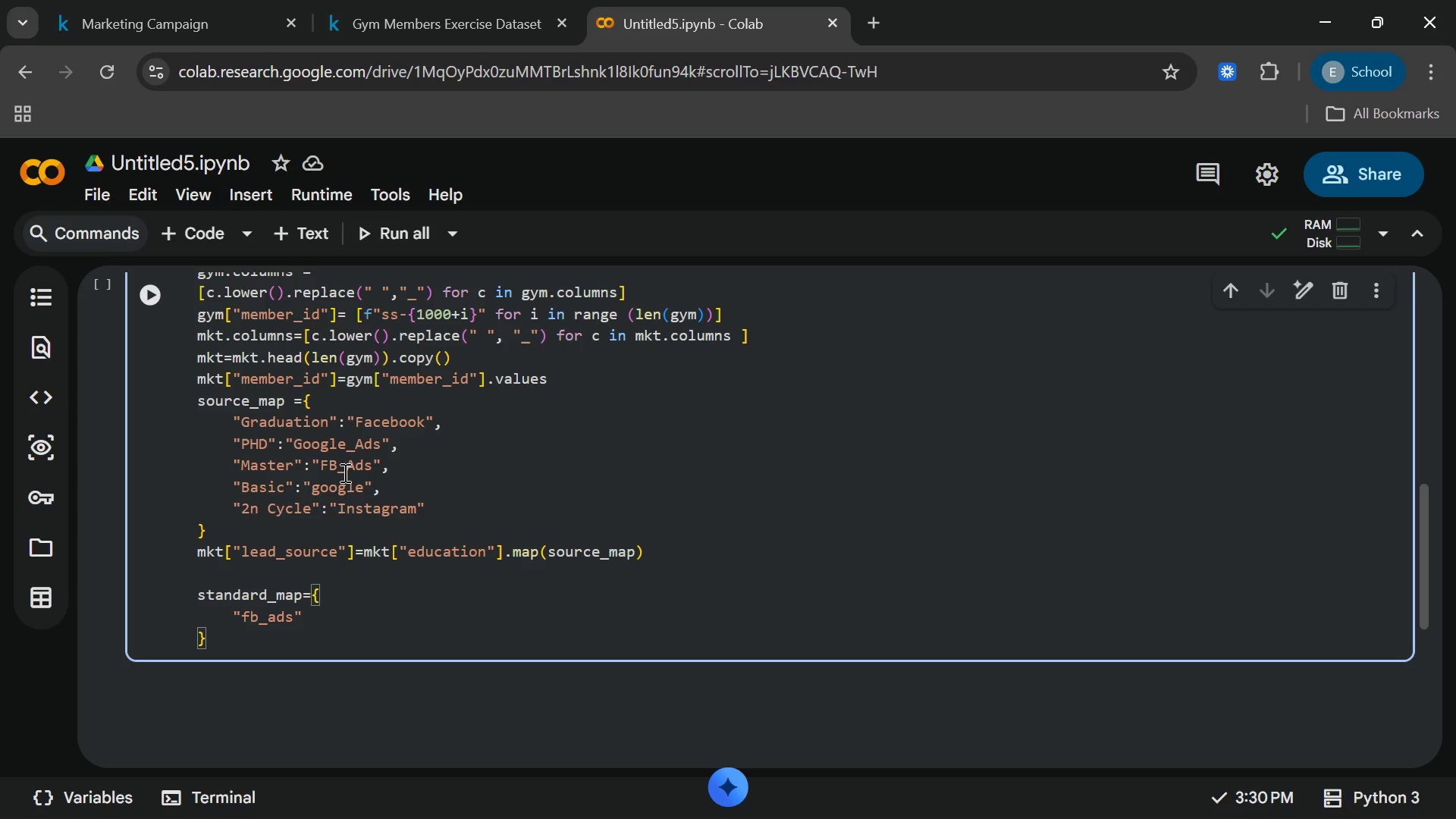 
type( : :Faceboo)
key(Backspace)
key(Backspace)
key(Backspace)
key(Backspace)
key(Backspace)
key(Backspace)
key(Backspace)
key(Backspace)
type("Fca)
key(Backspace)
key(Backspace)
type(acebook)
 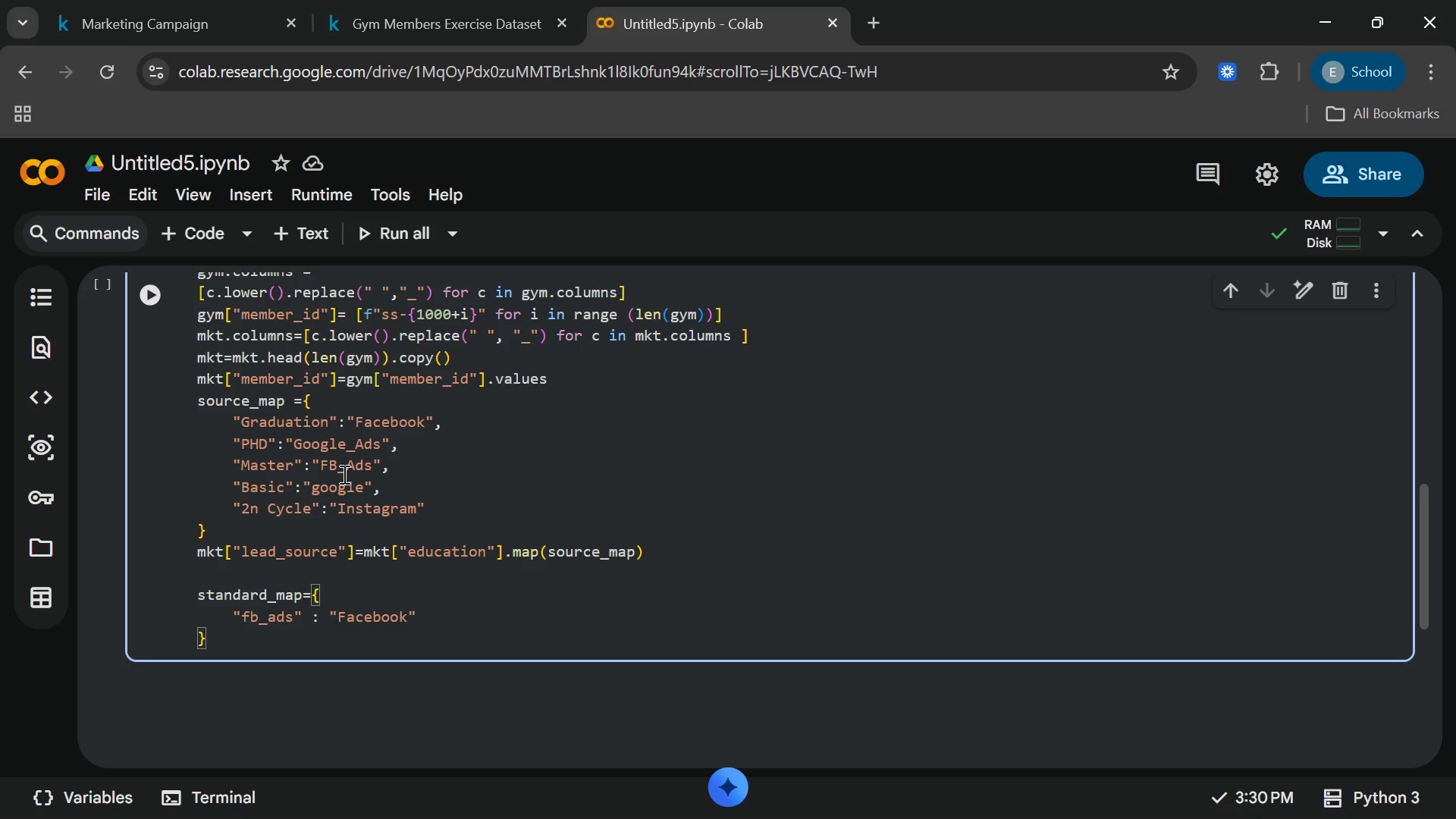 
key(ArrowRight)
 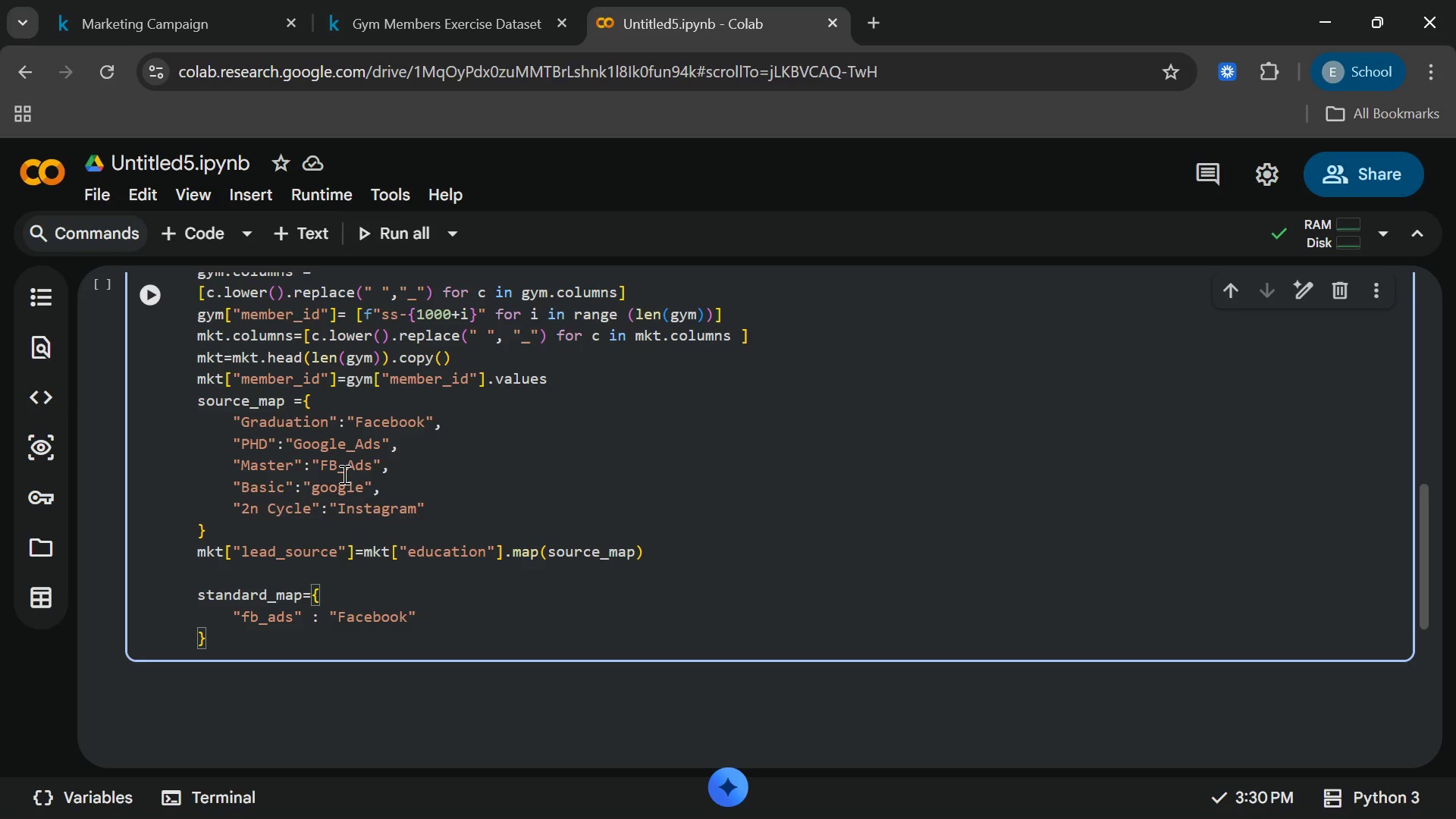 
key(Comma)
 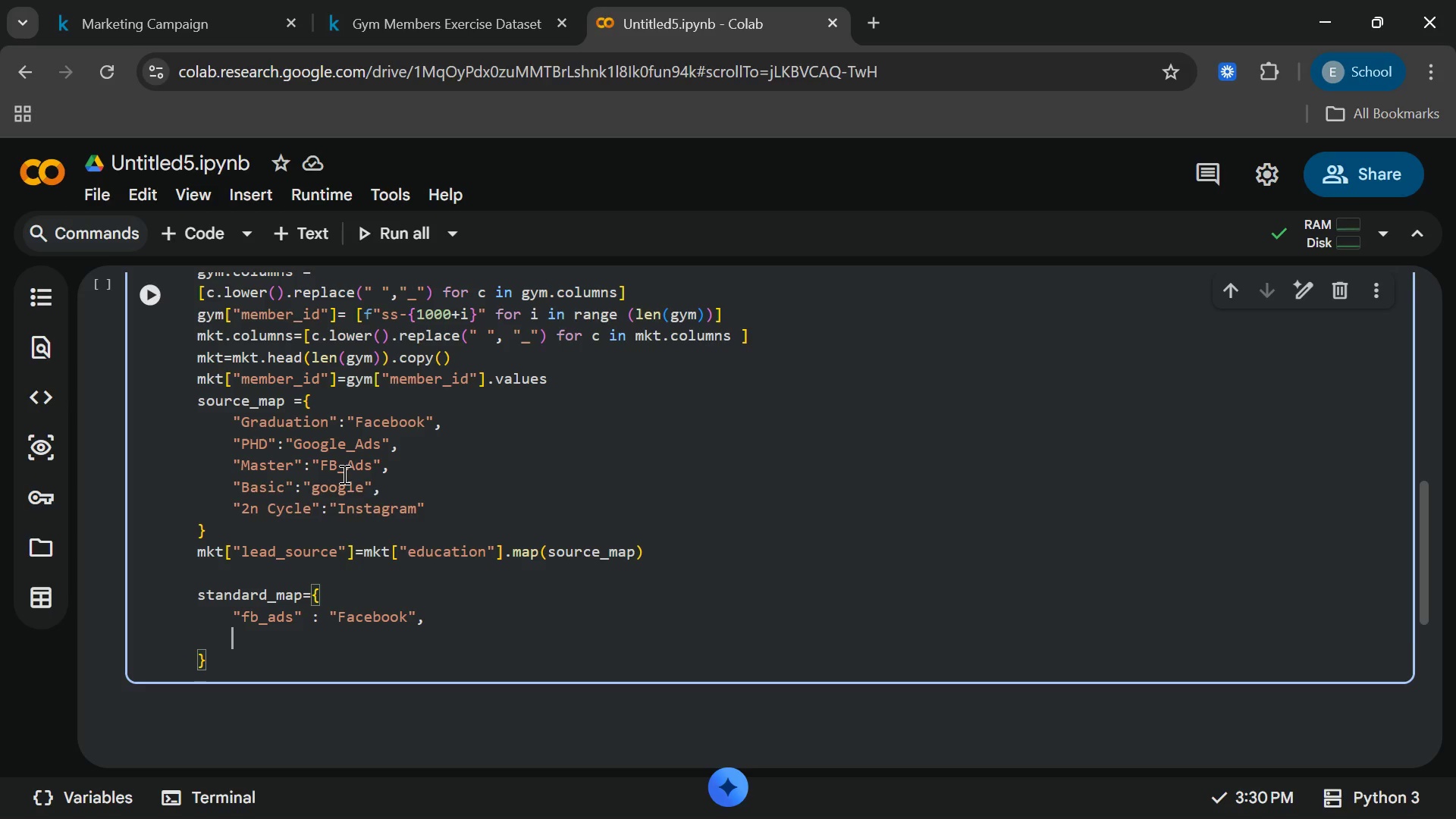 
key(Enter)
 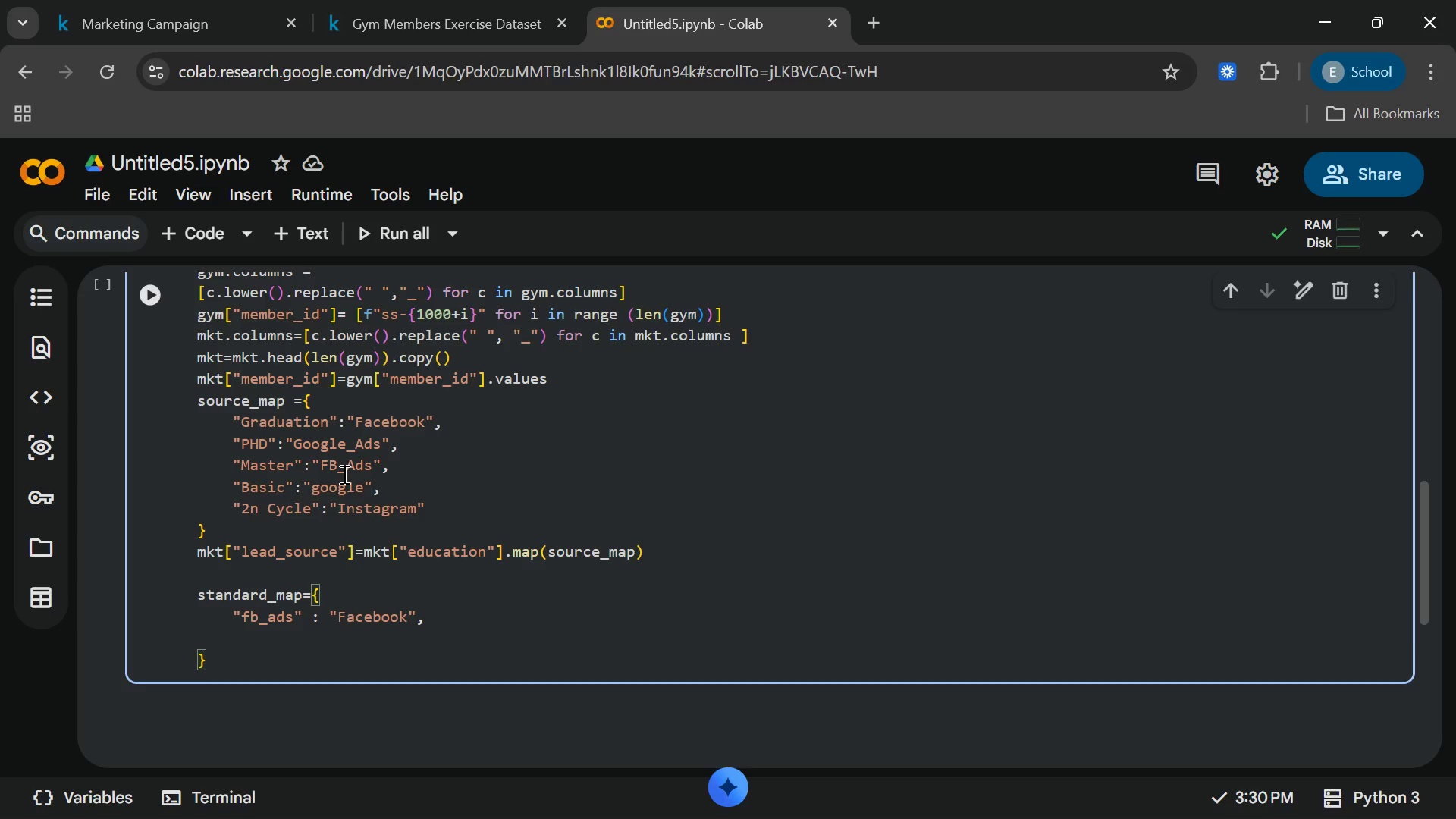 
type("facebook)
 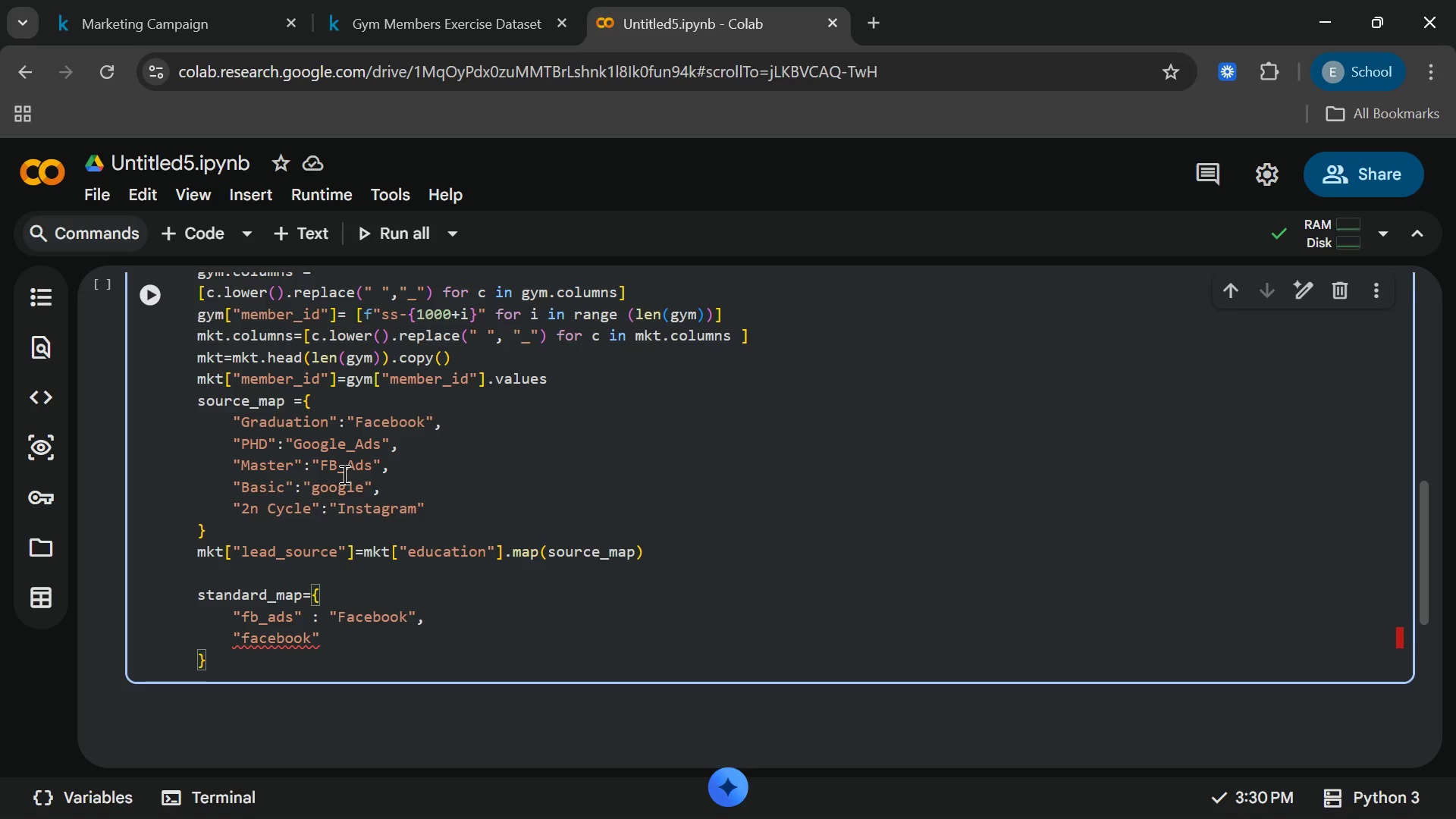 
key(ArrowRight)
 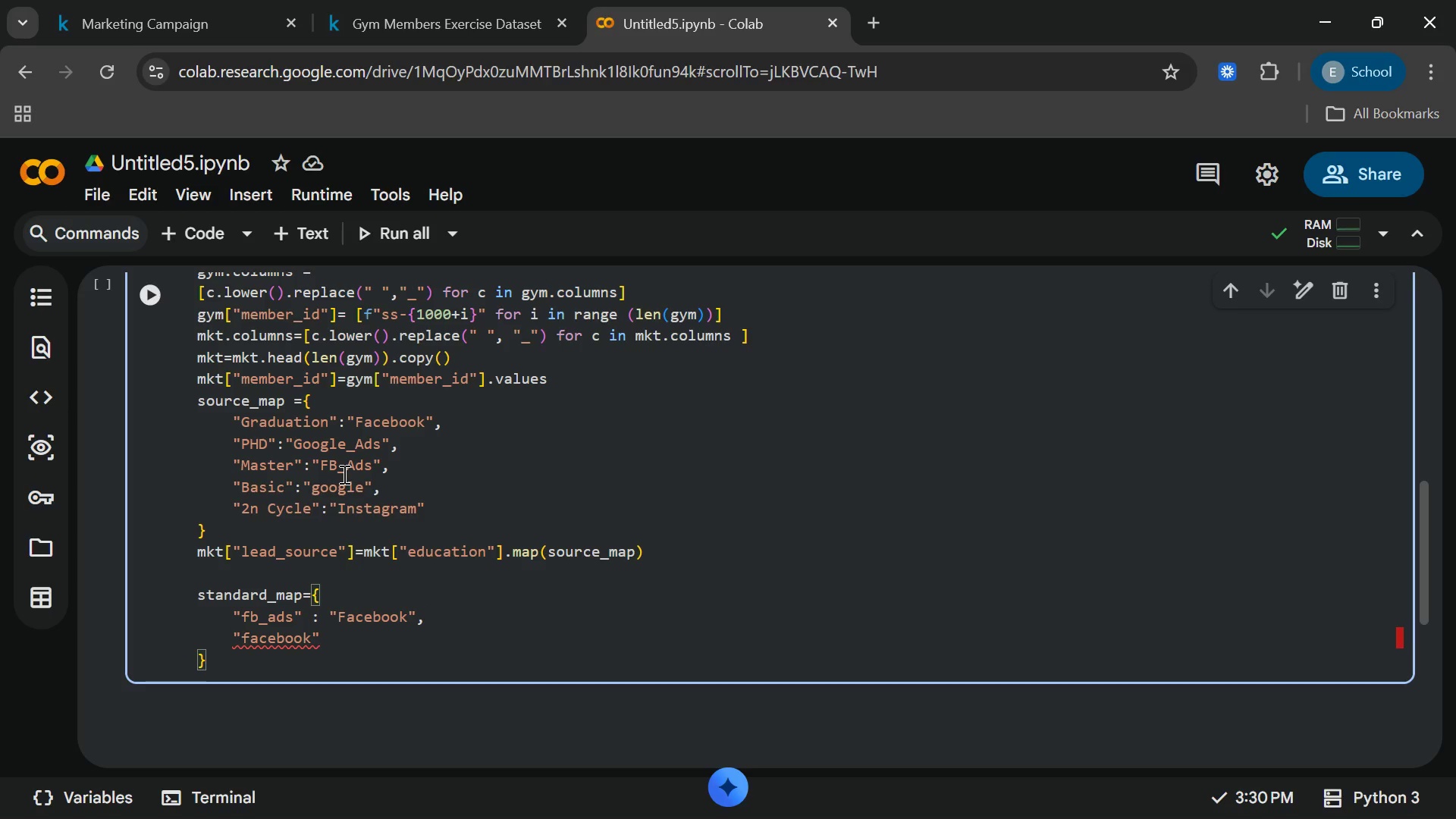 
hold_key(key=ShiftRight, duration=0.64)
 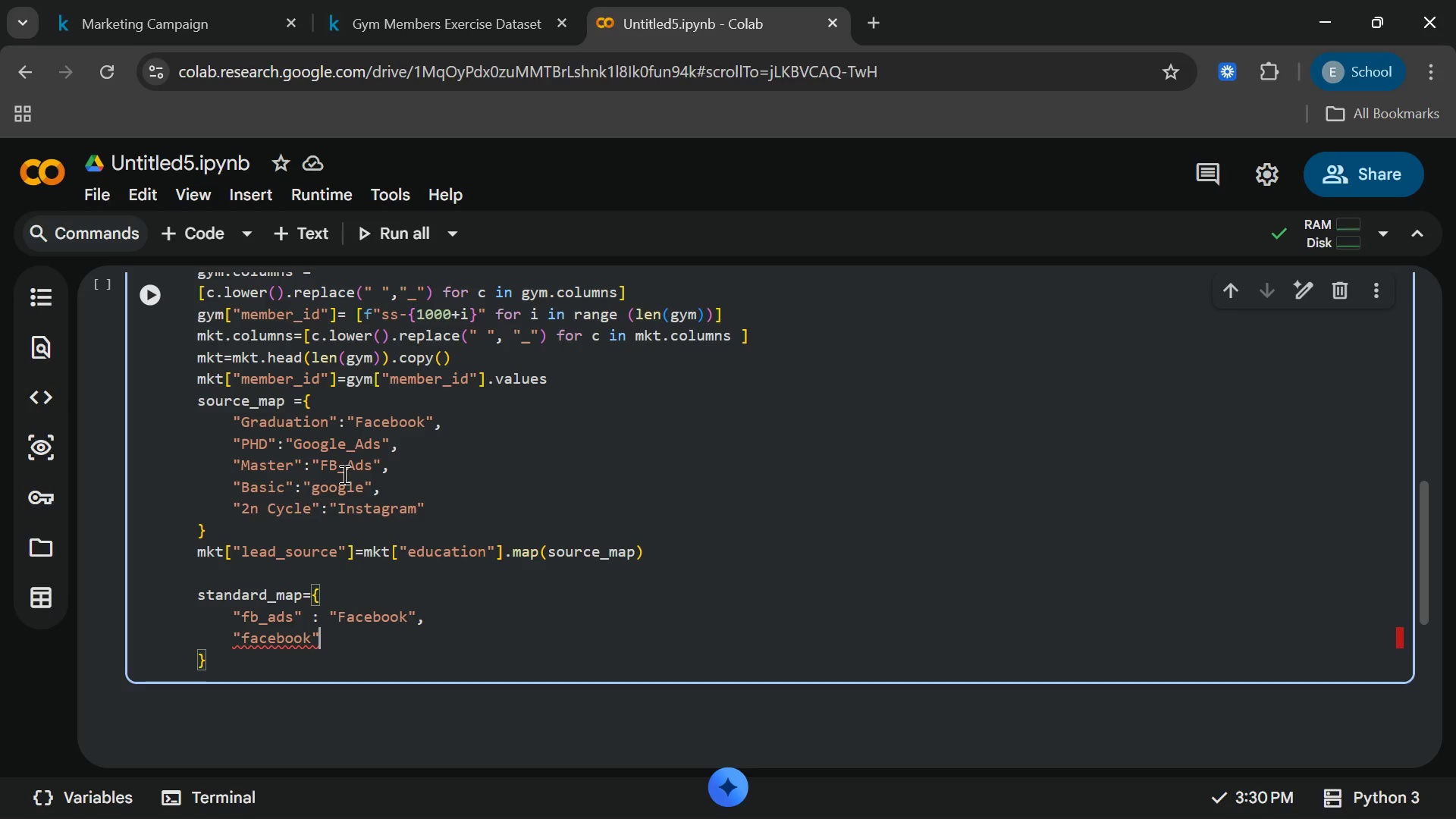 
type( "Facebook)
 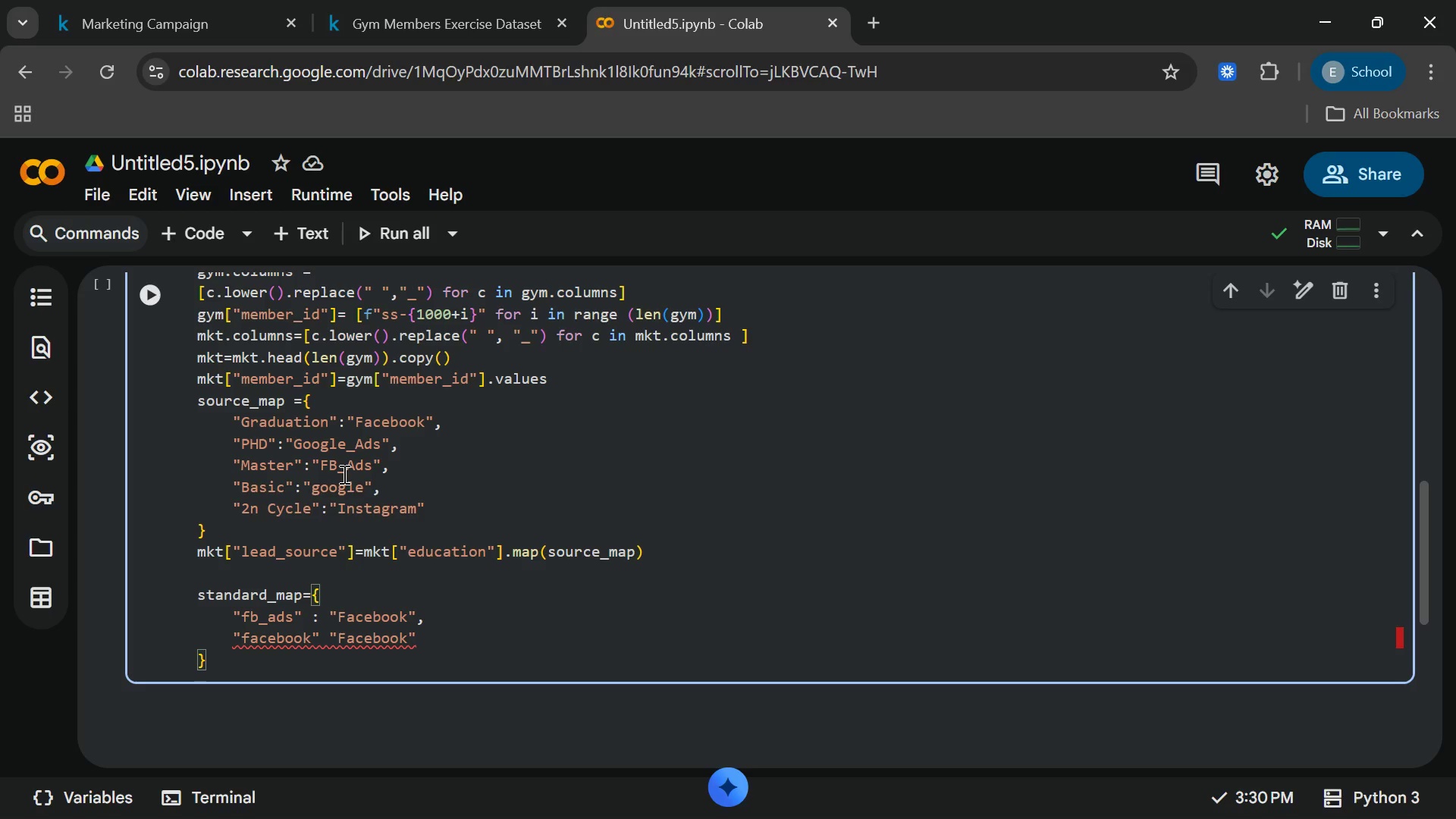 
key(ArrowRight)
 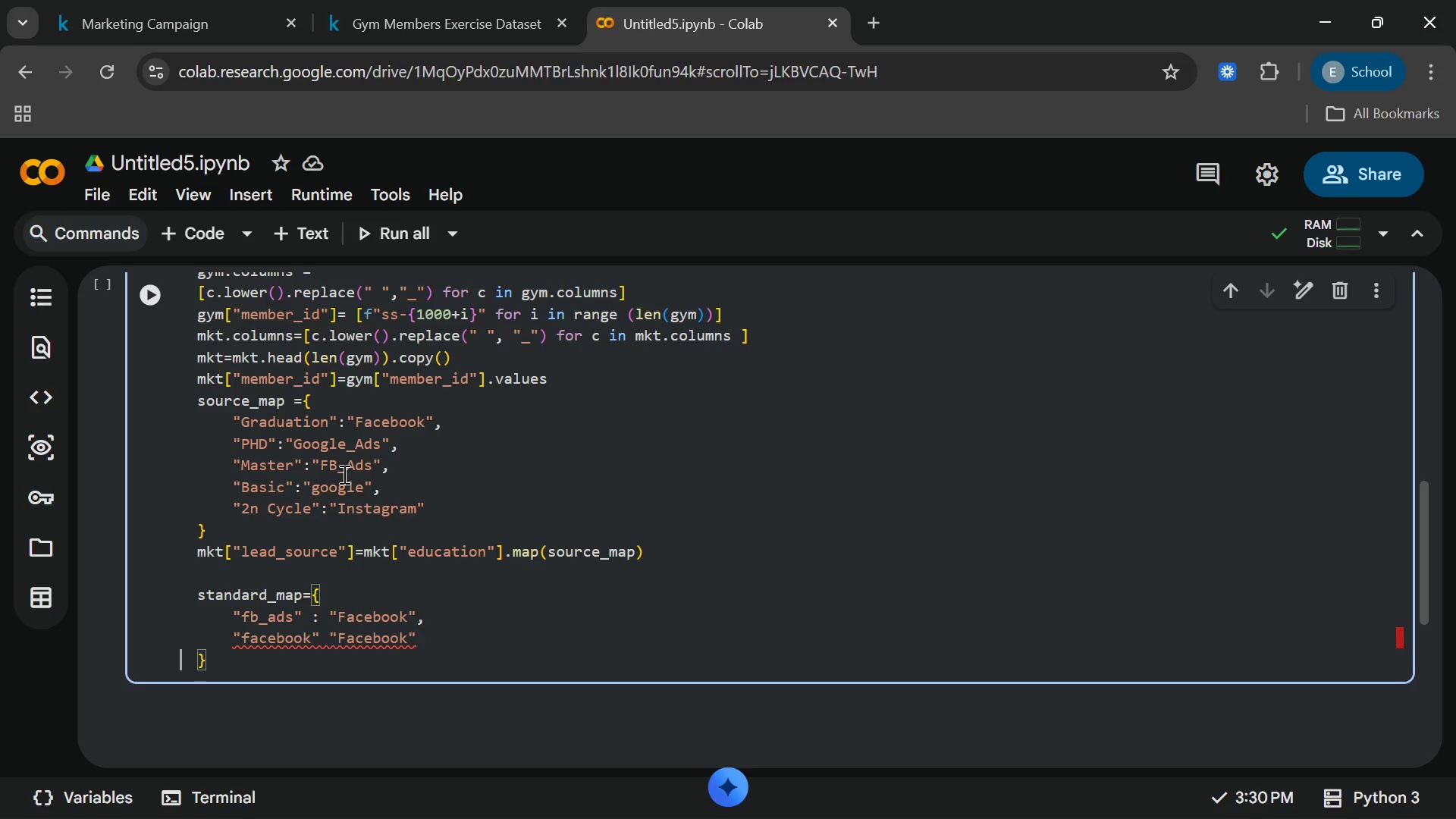 
key(ArrowRight)
 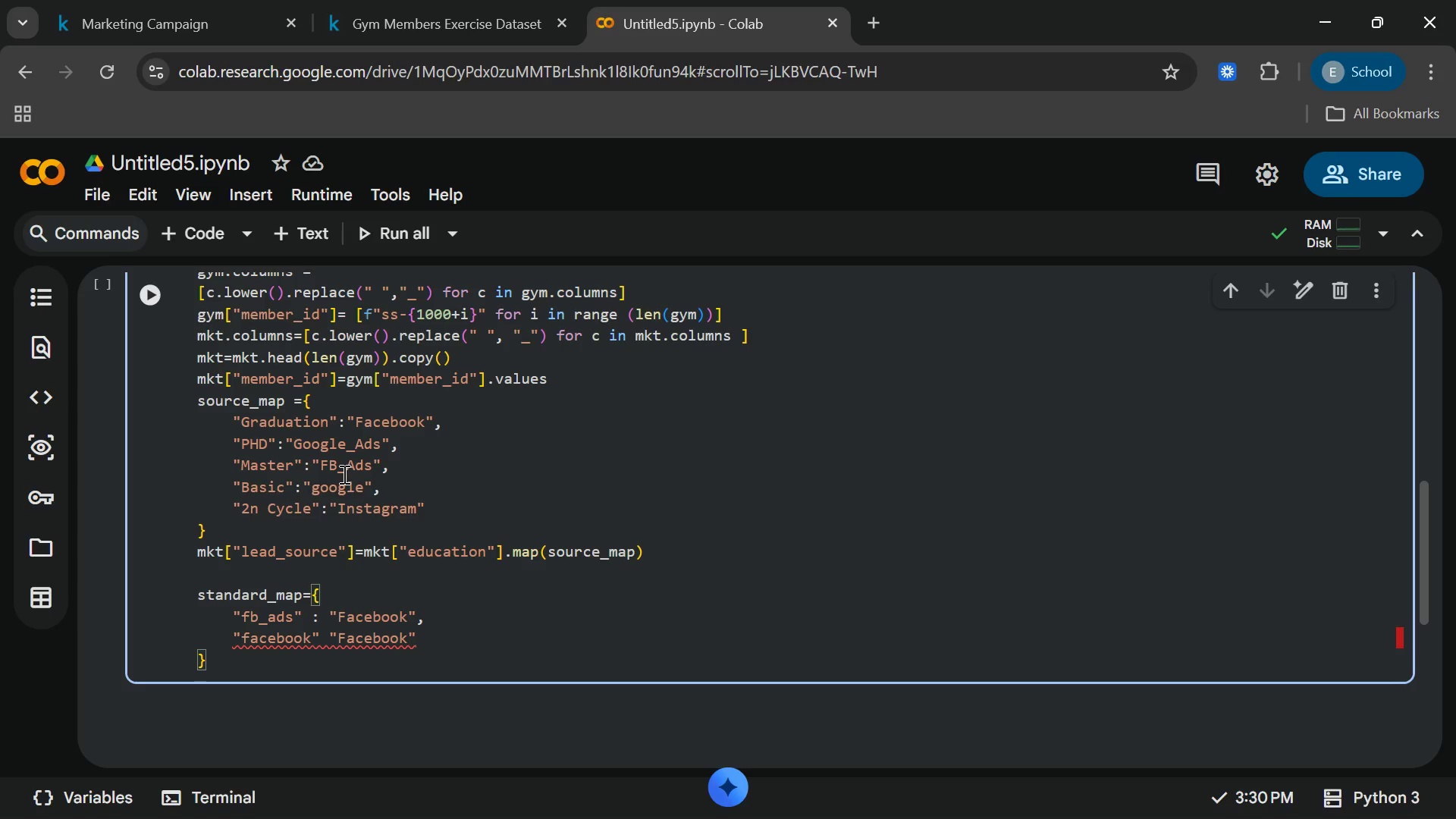 
key(Control+ControlRight)
 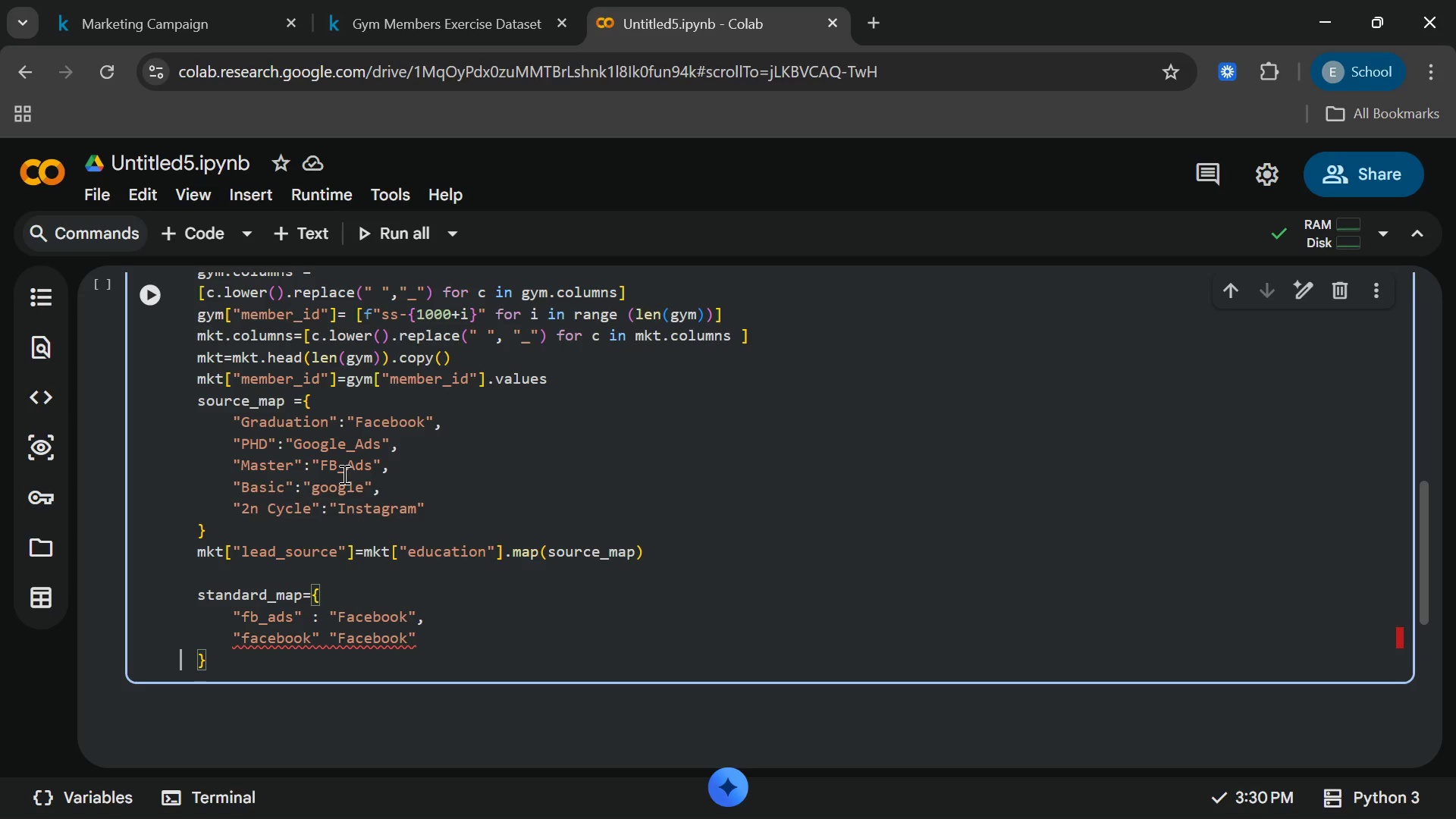 
key(Shift+ShiftRight)
 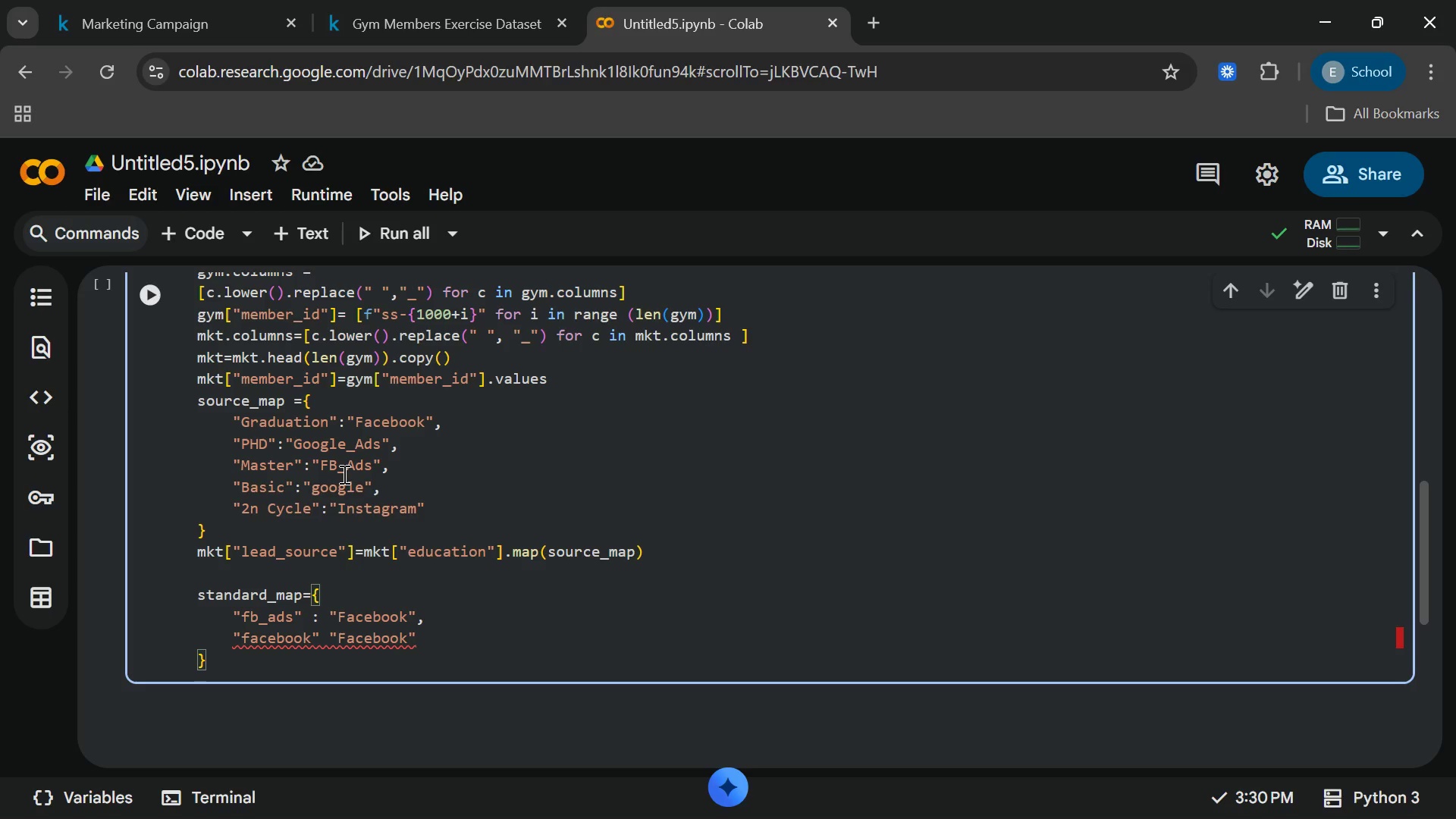 
key(Control+ControlRight)
 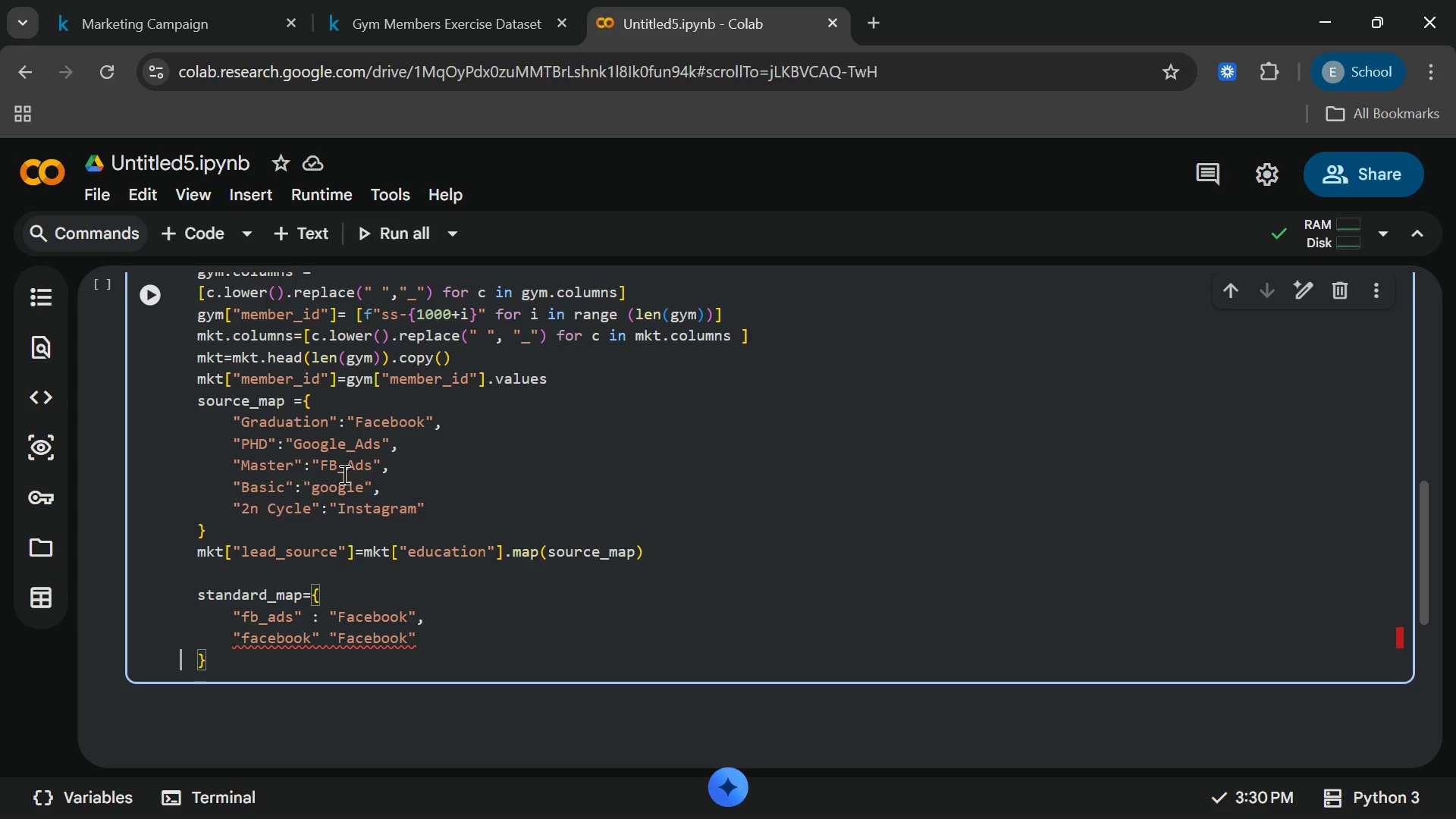 
key(Control+ControlRight)
 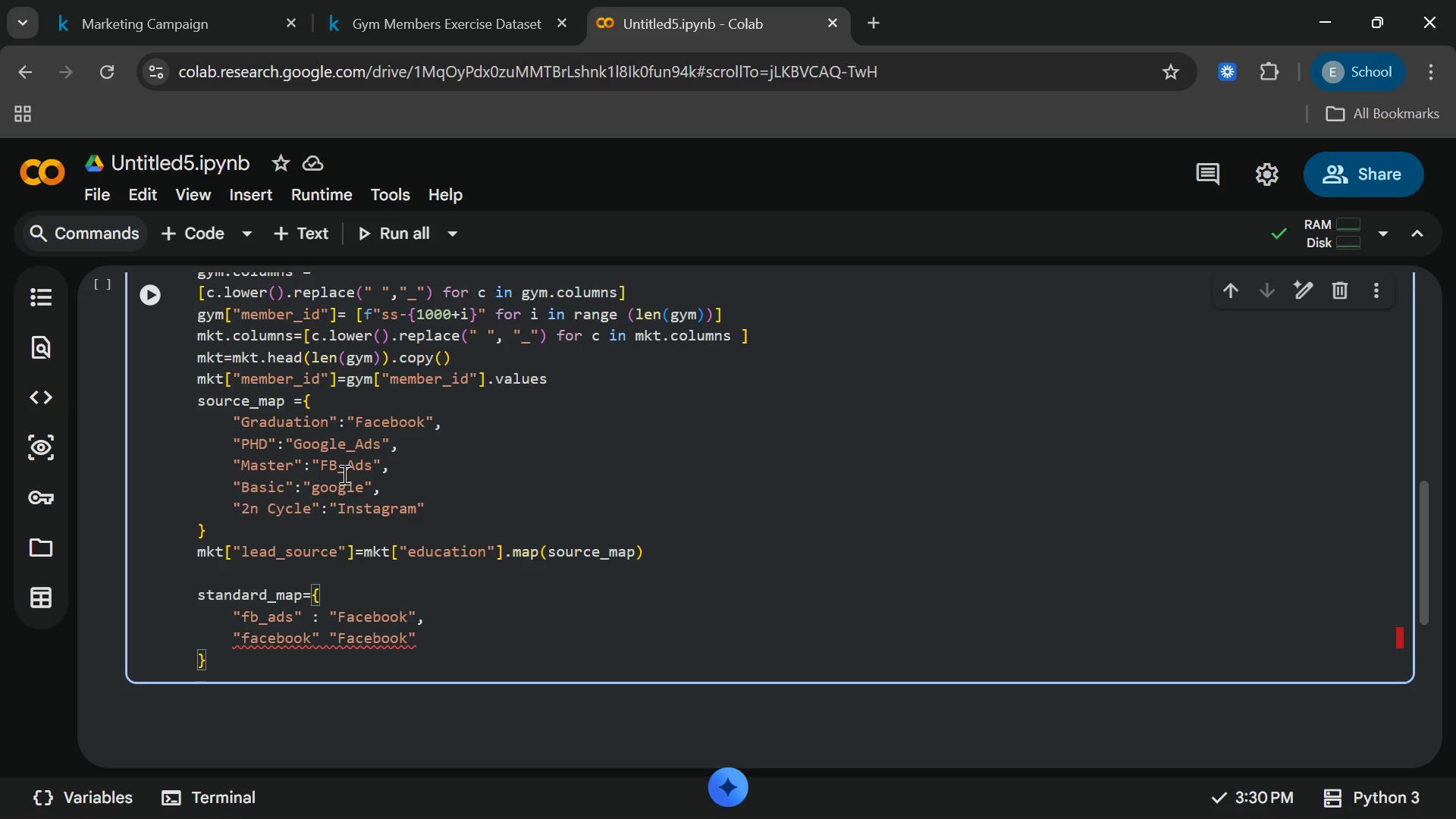 
key(Control+ControlRight)
 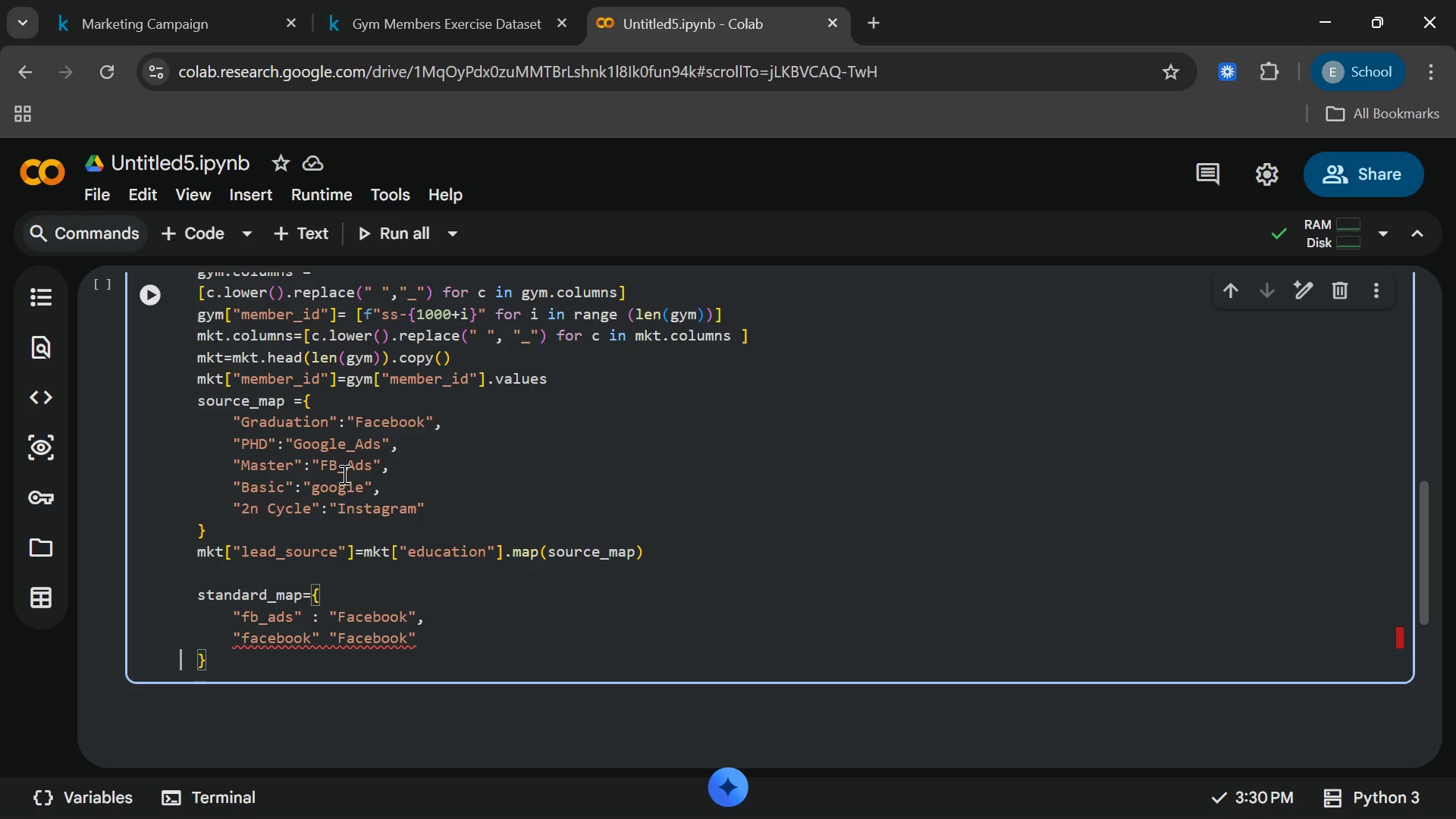 
key(ArrowUp)
 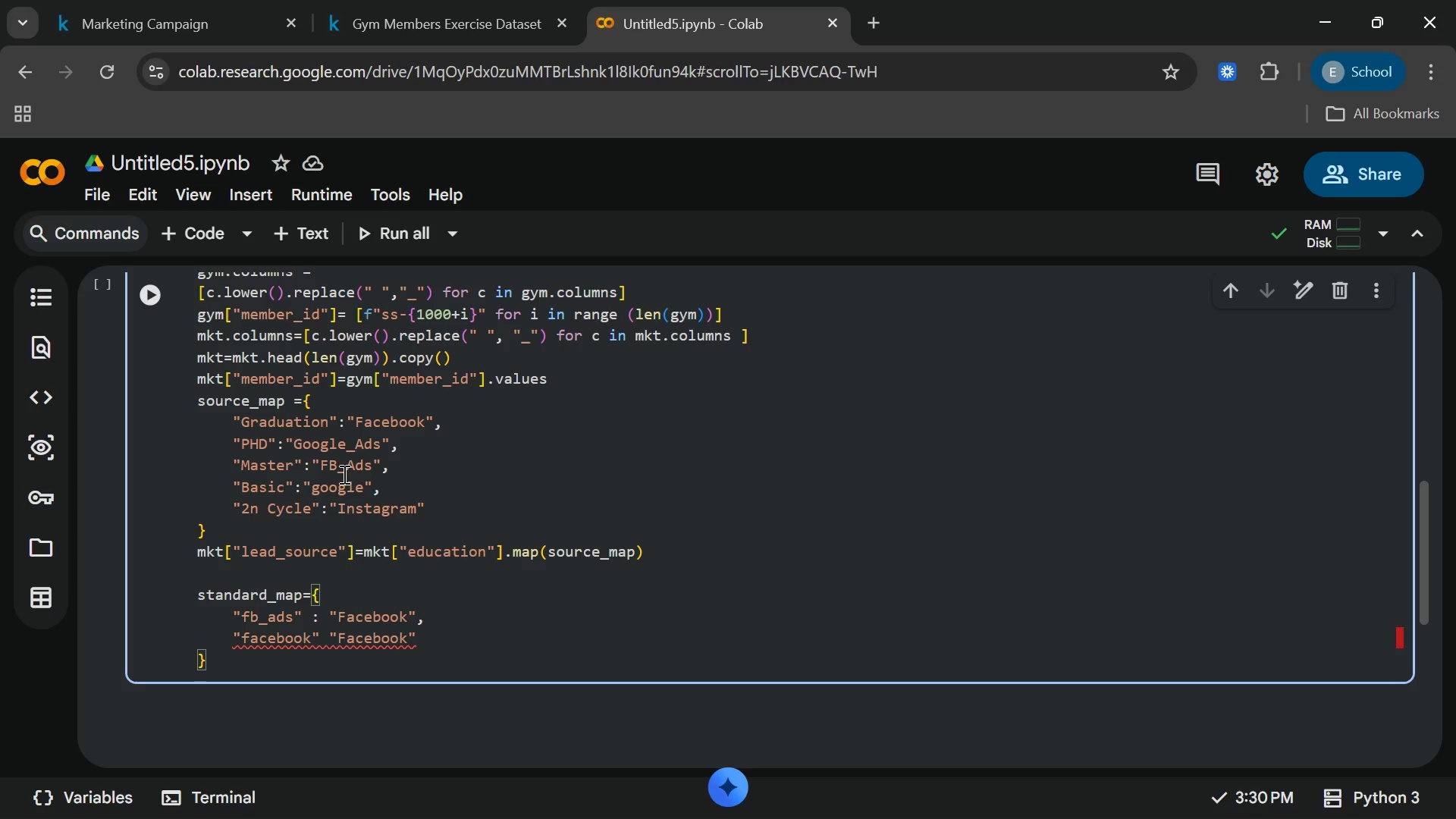 
key(ArrowRight)
 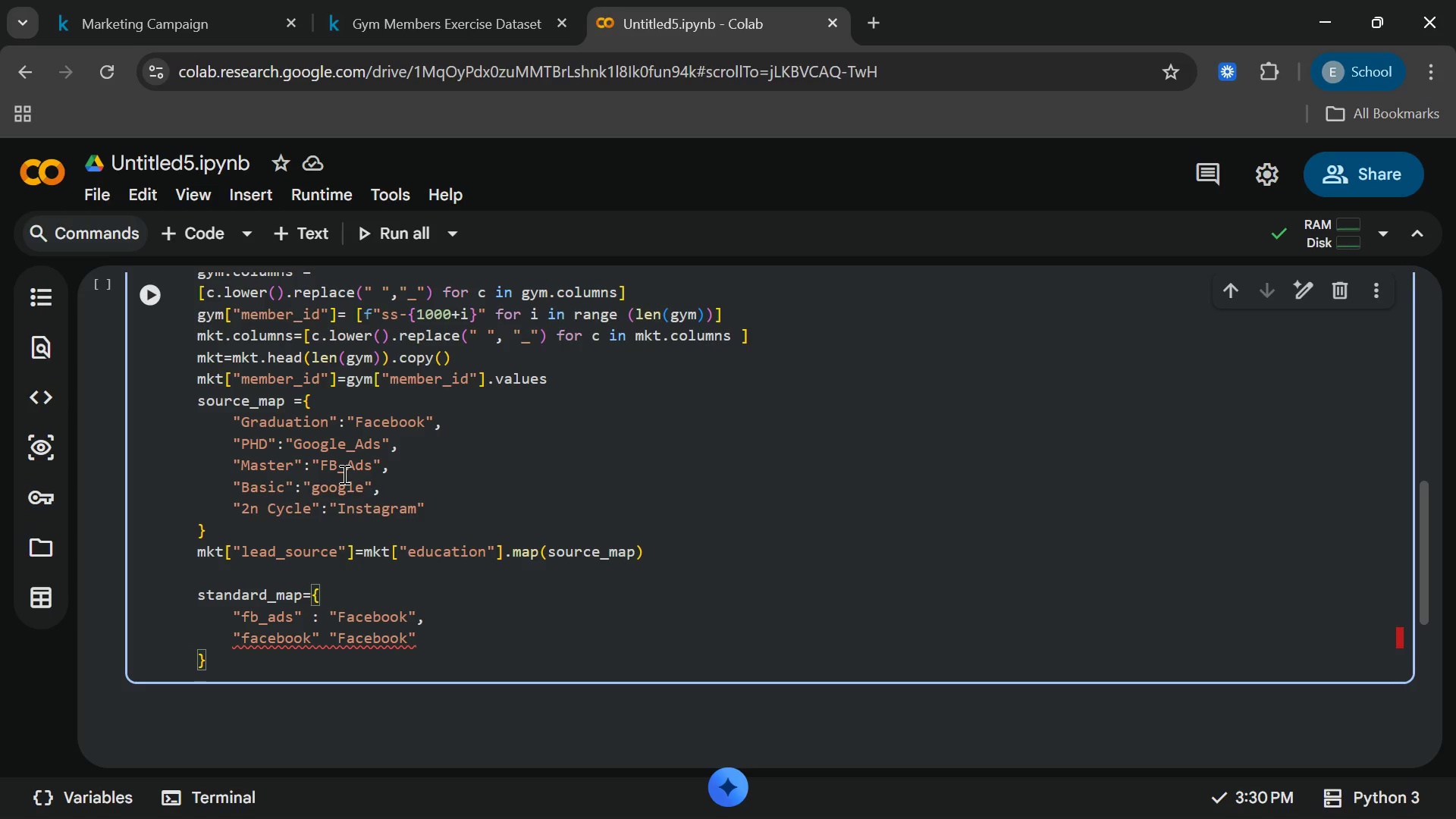 
key(End)
 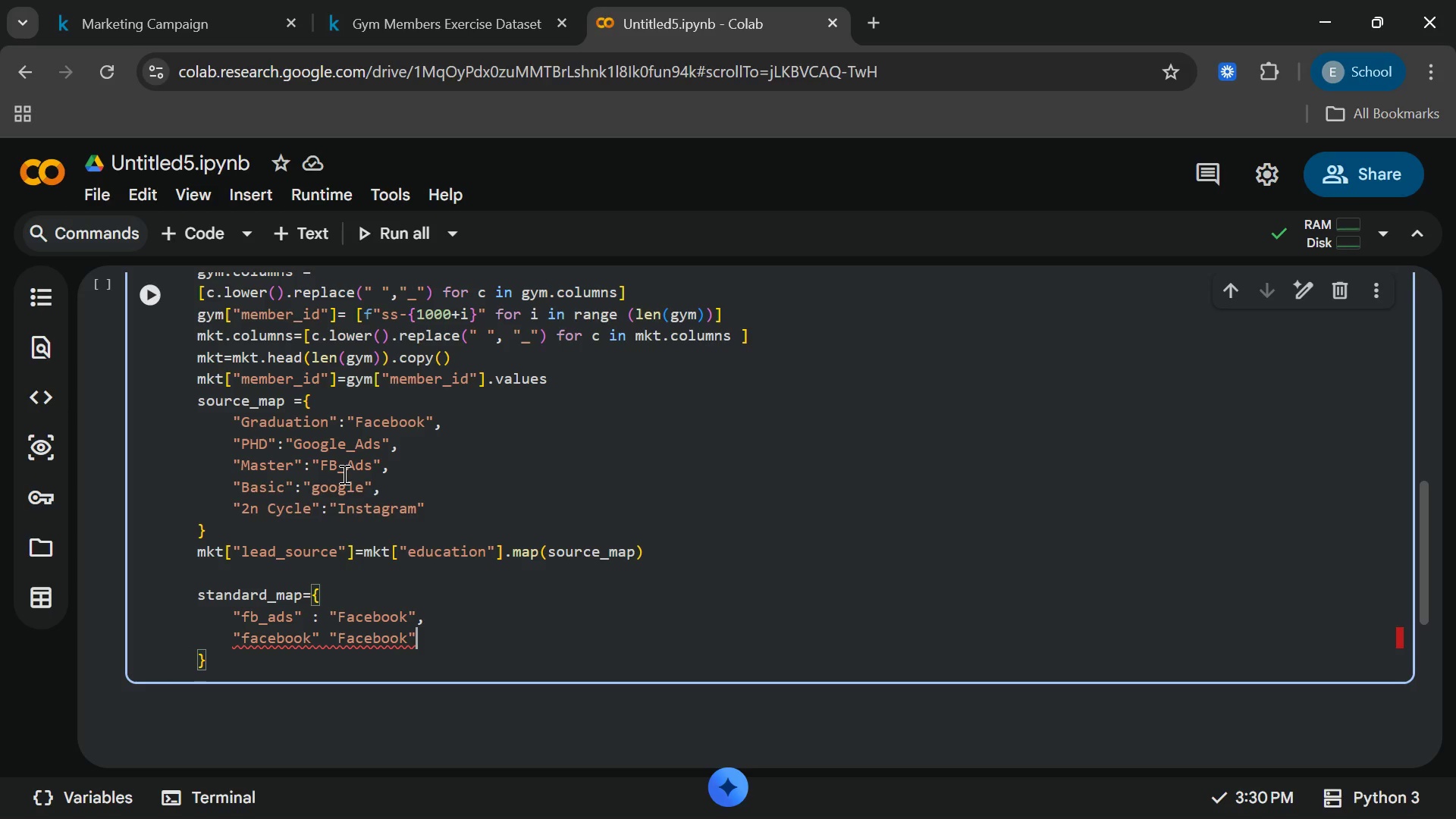 
key(Comma)
 